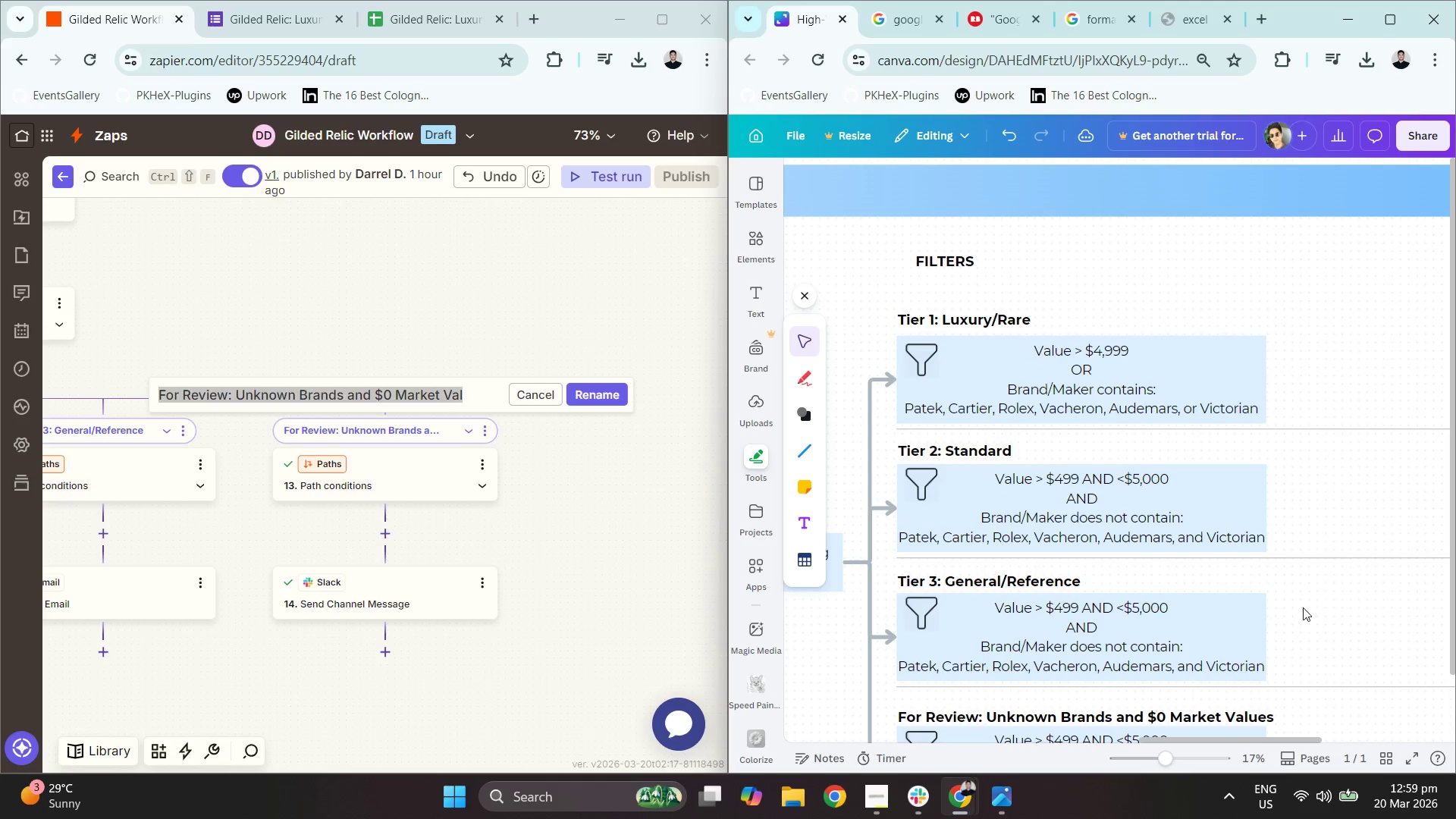 
scroll: coordinate [1384, 661], scroll_direction: down, amount: 1.0
 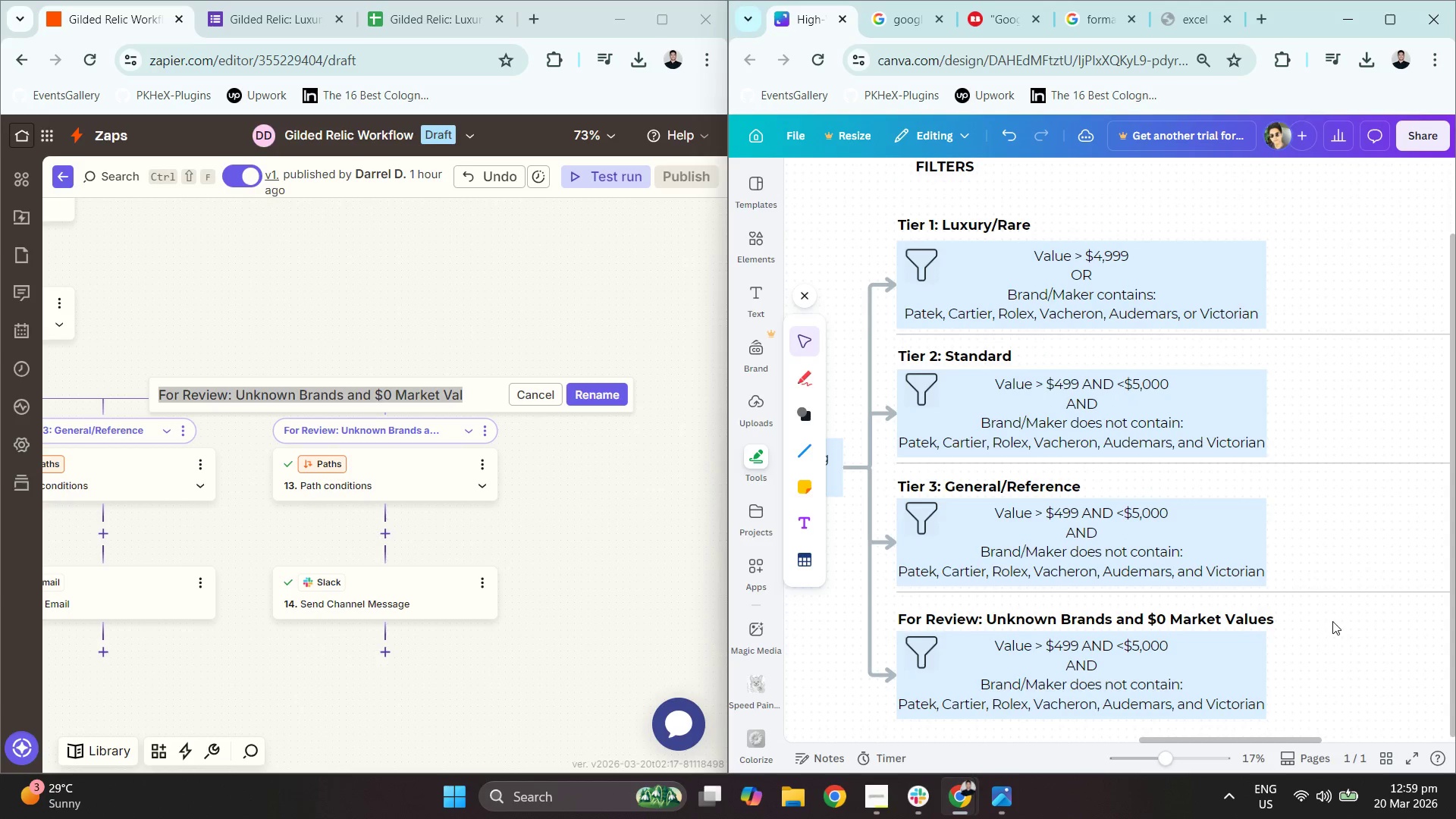 
wait(7.88)
 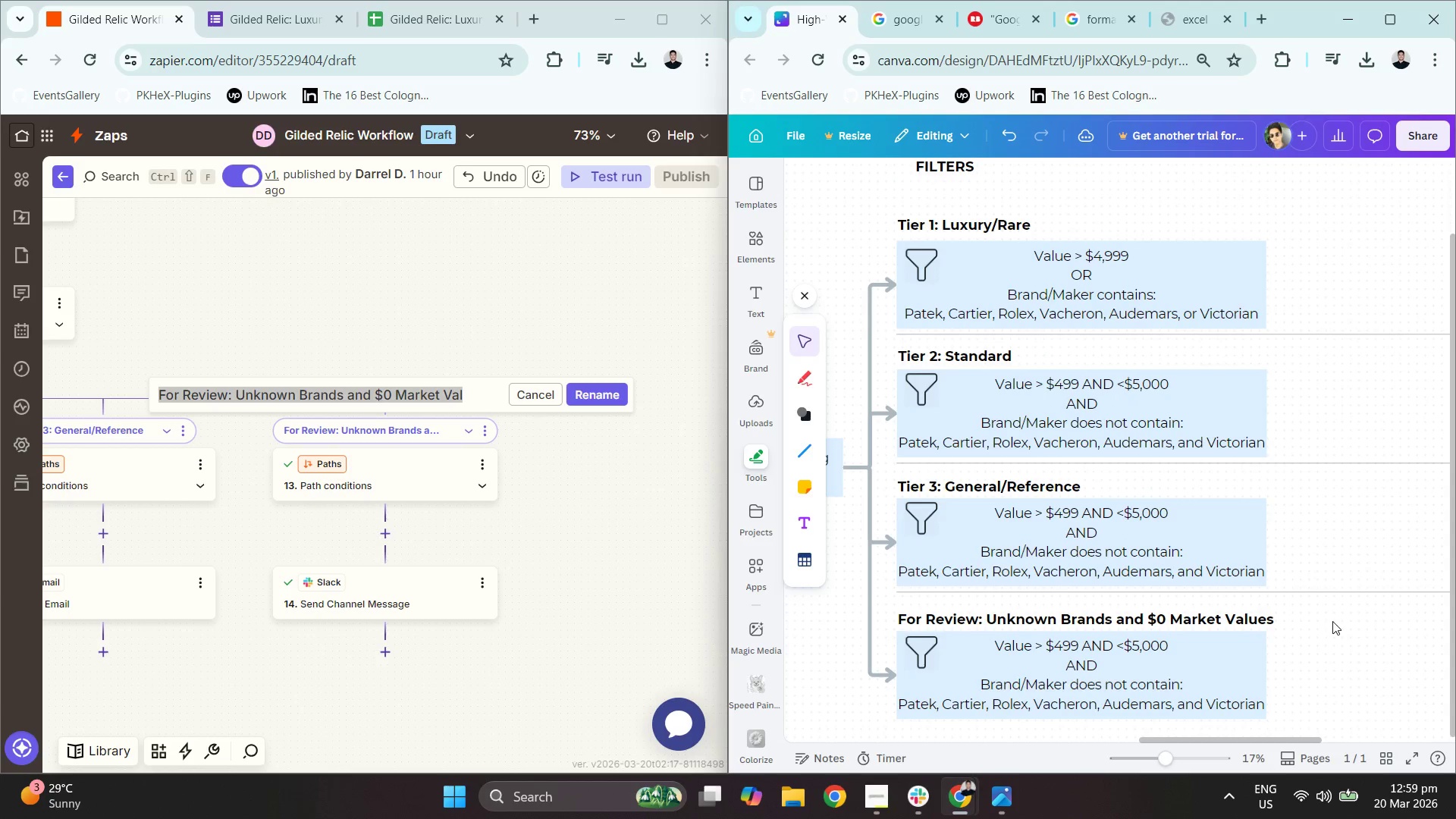 
left_click_drag(start_coordinate=[952, 219], to_coordinate=[952, 224])
 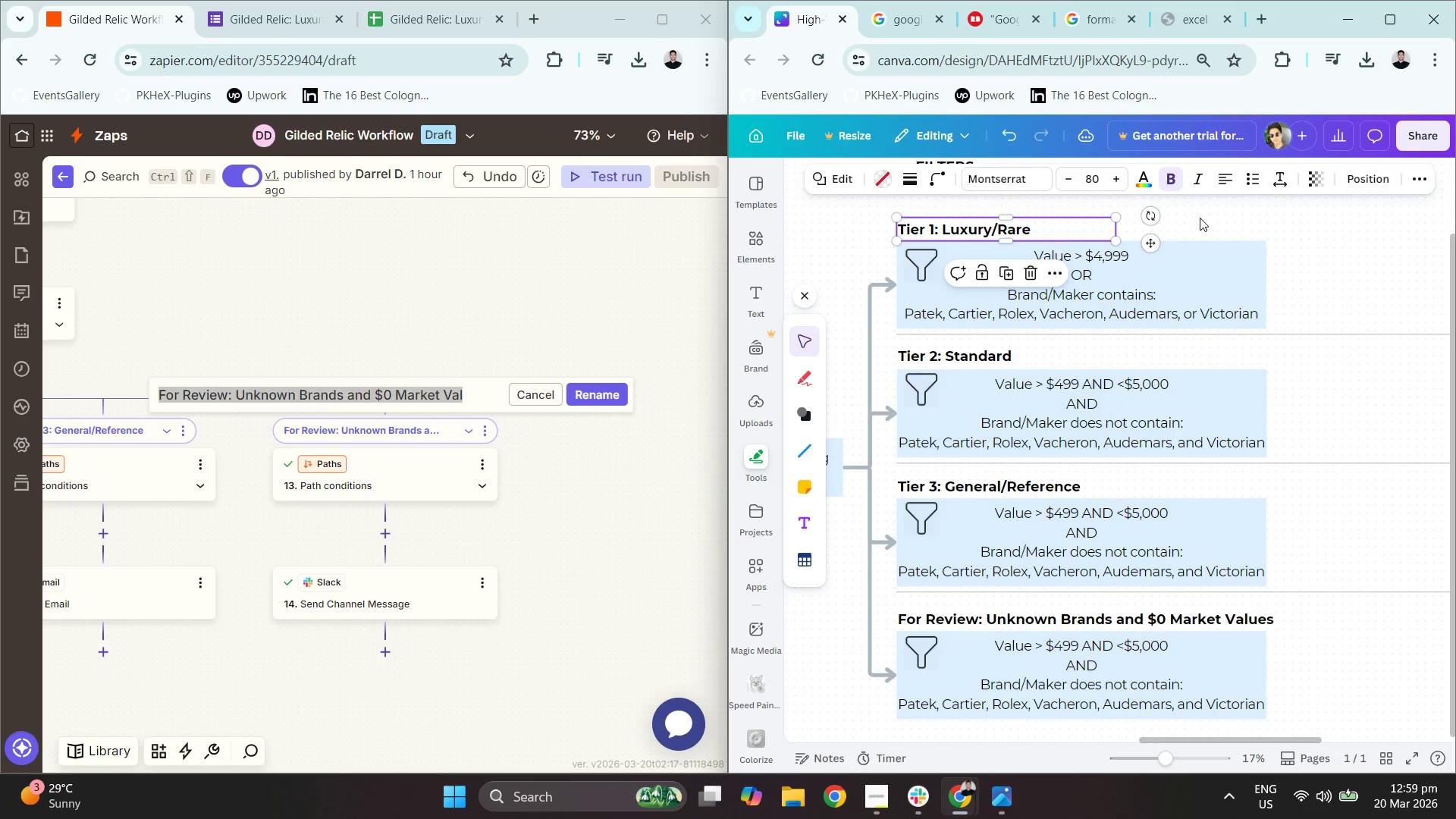 
left_click([1230, 221])
 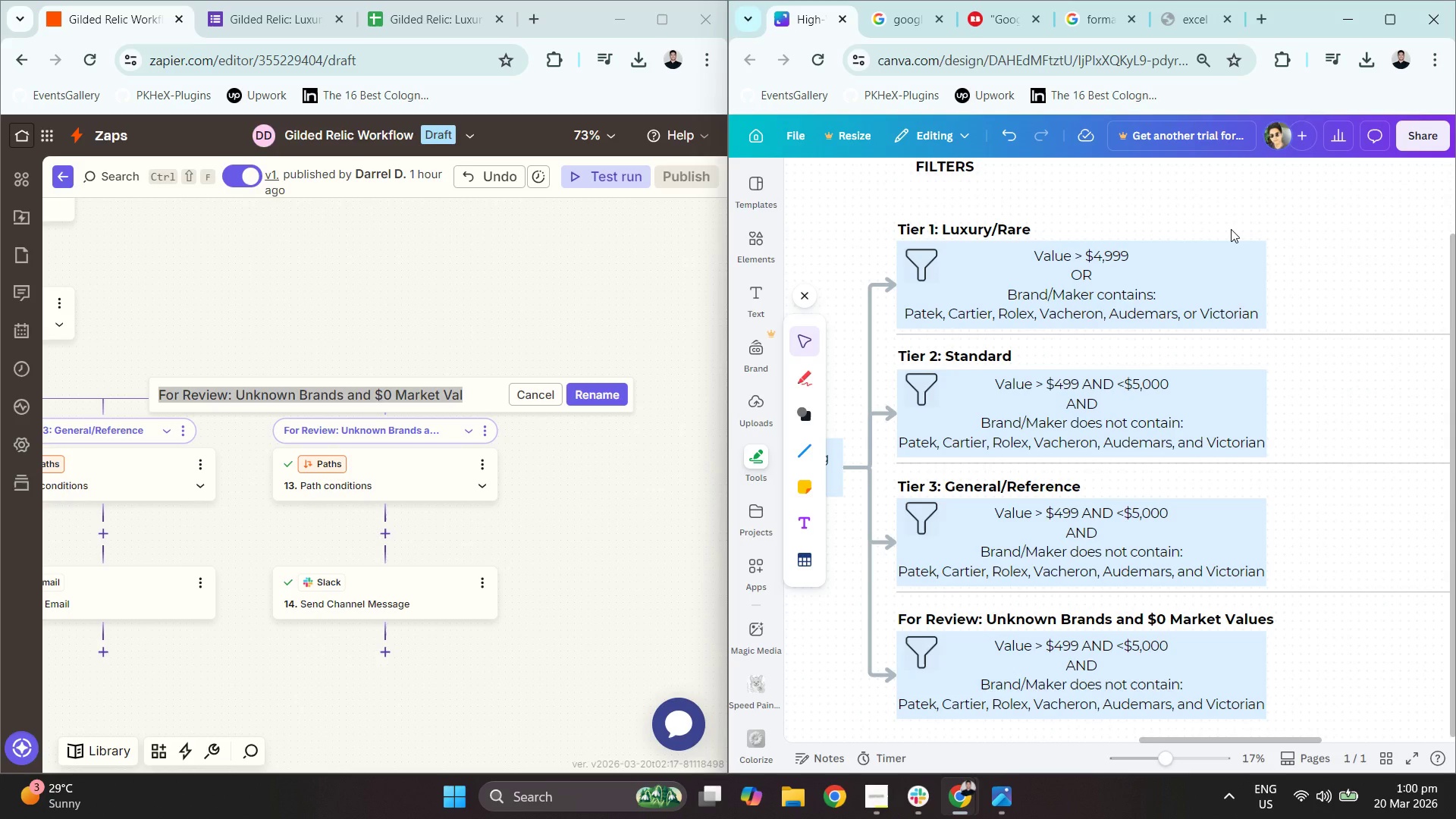 
wait(43.95)
 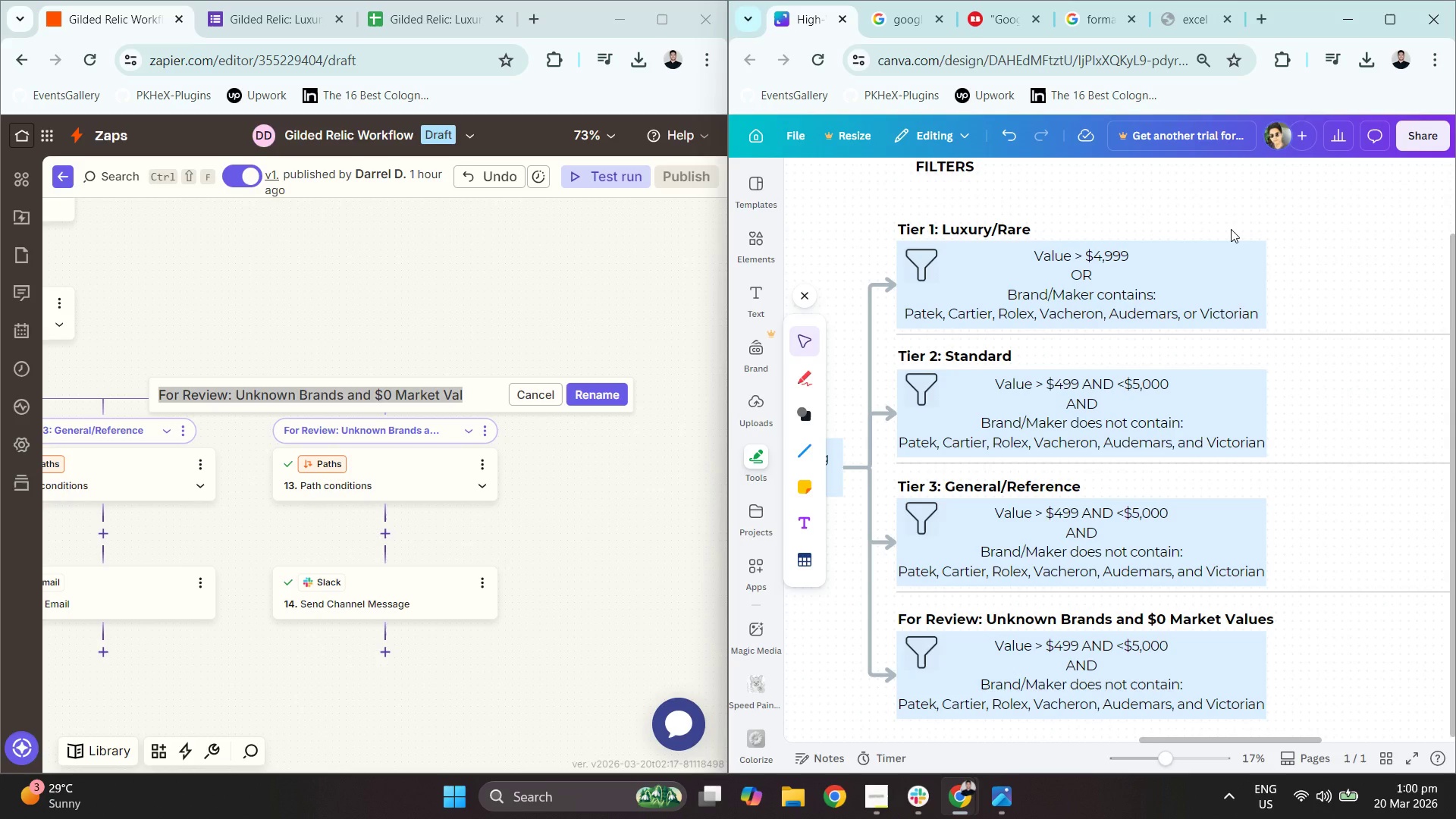 
left_click([673, 299])
 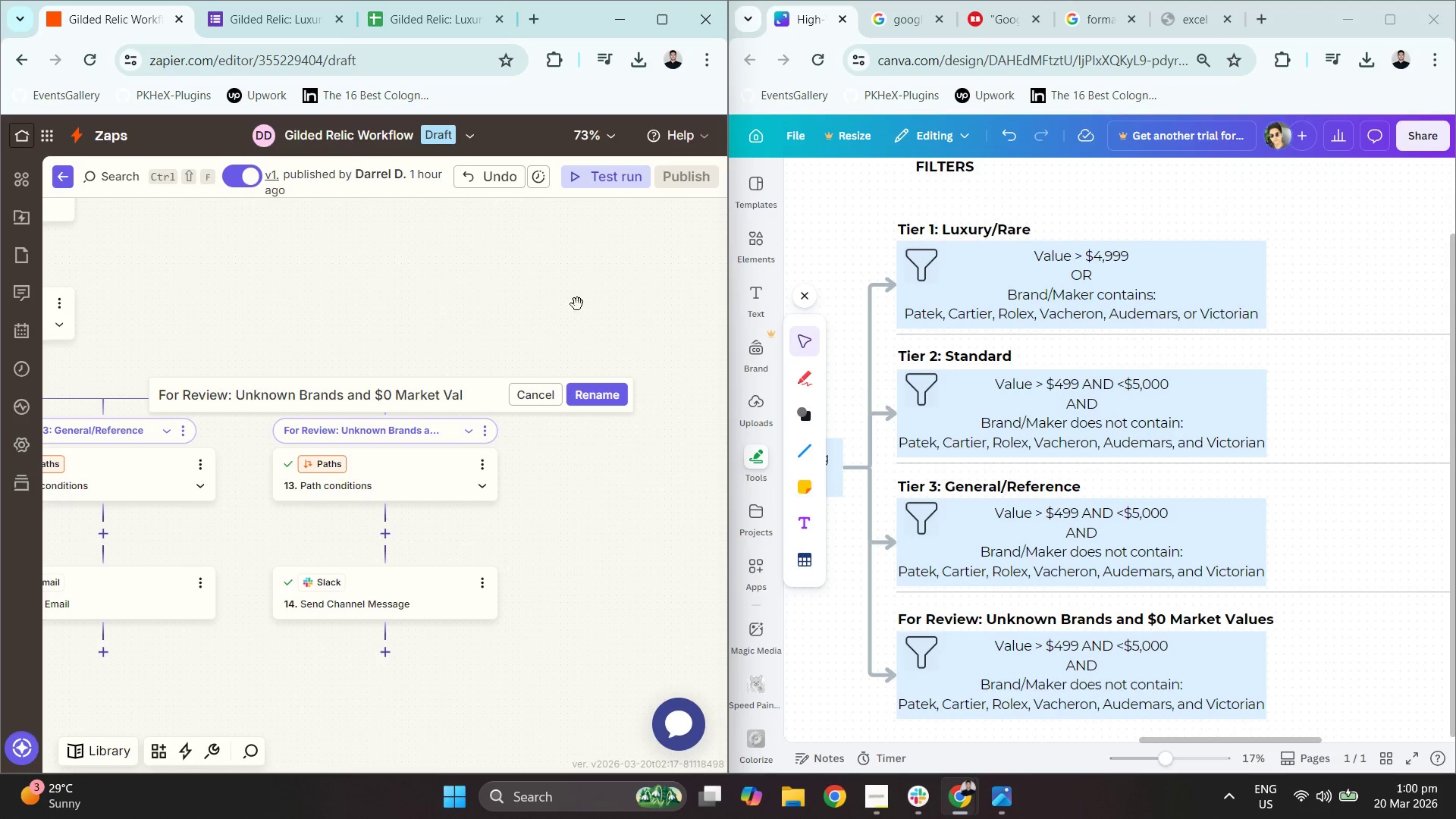 
left_click([475, 296])
 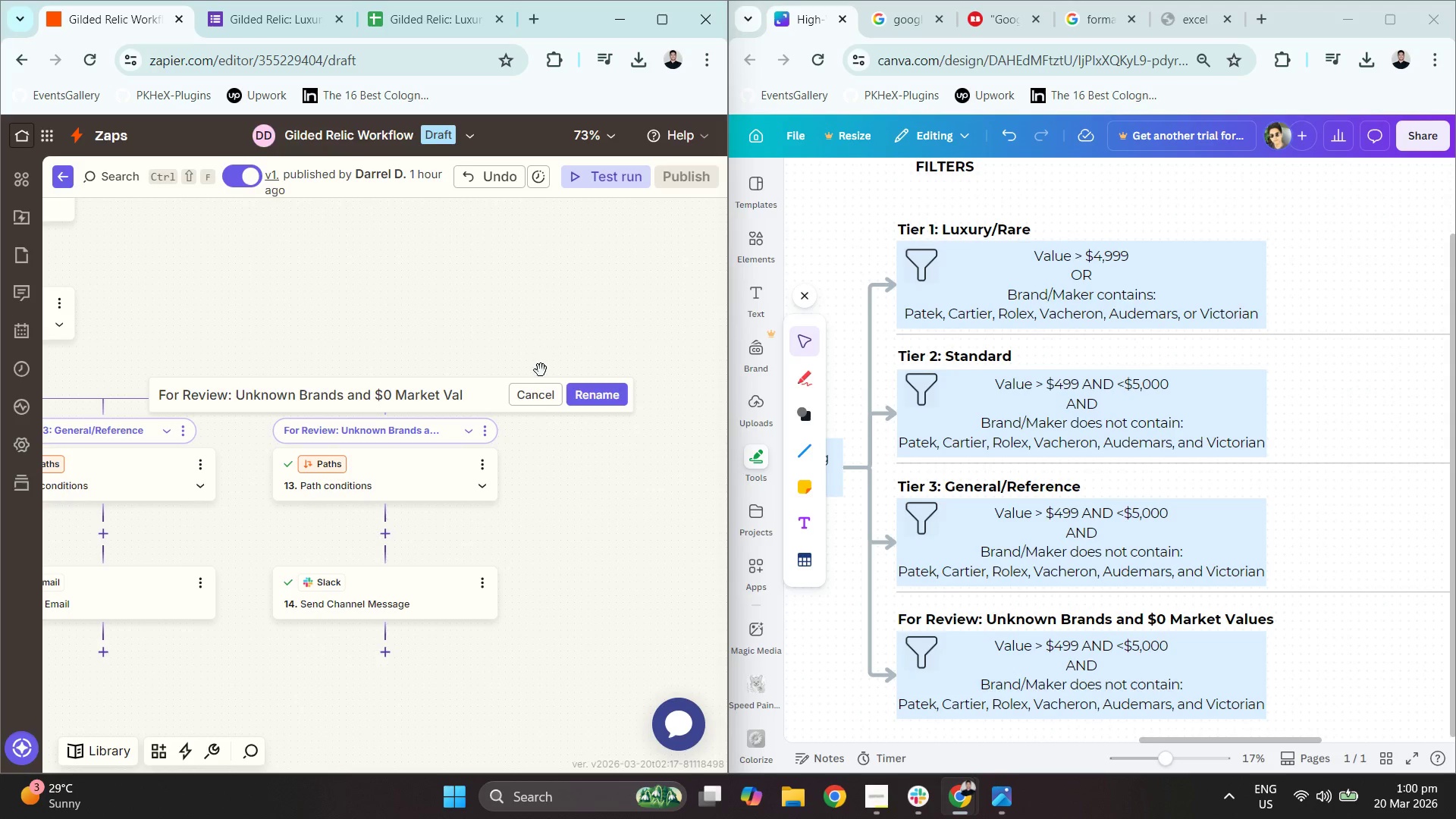 
left_click([538, 397])
 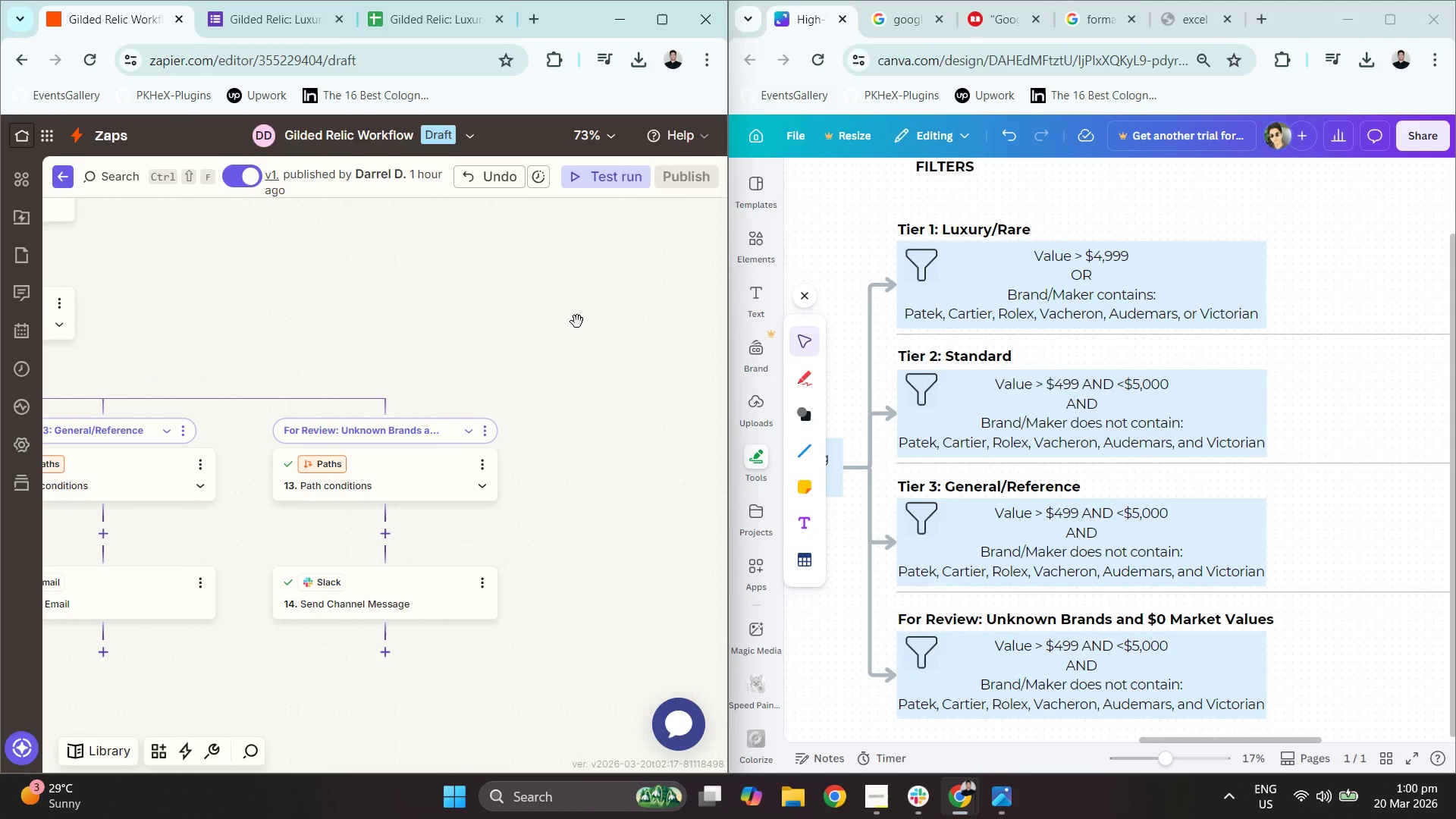 
left_click_drag(start_coordinate=[286, 306], to_coordinate=[213, 224])
 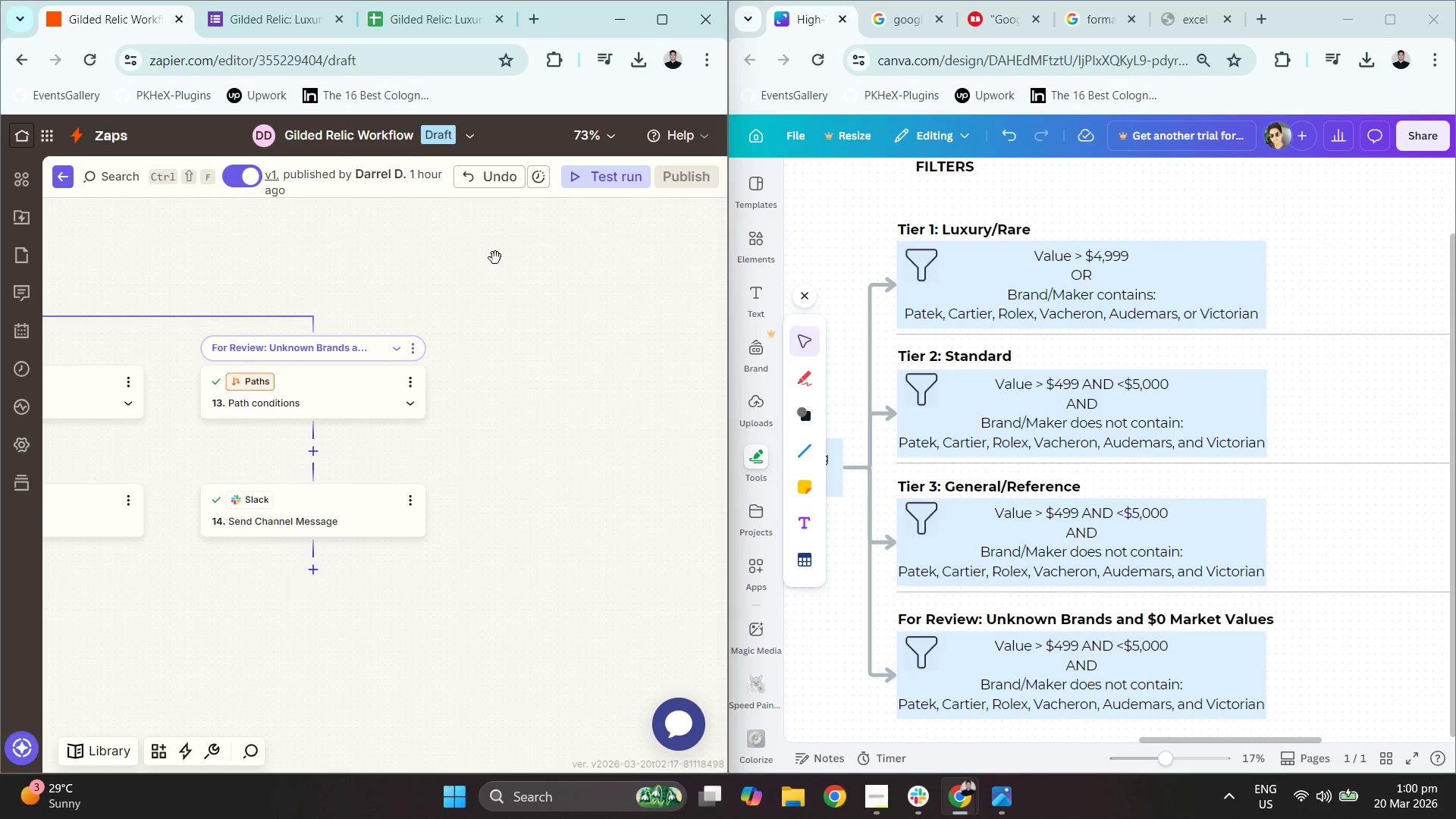 
wait(12.83)
 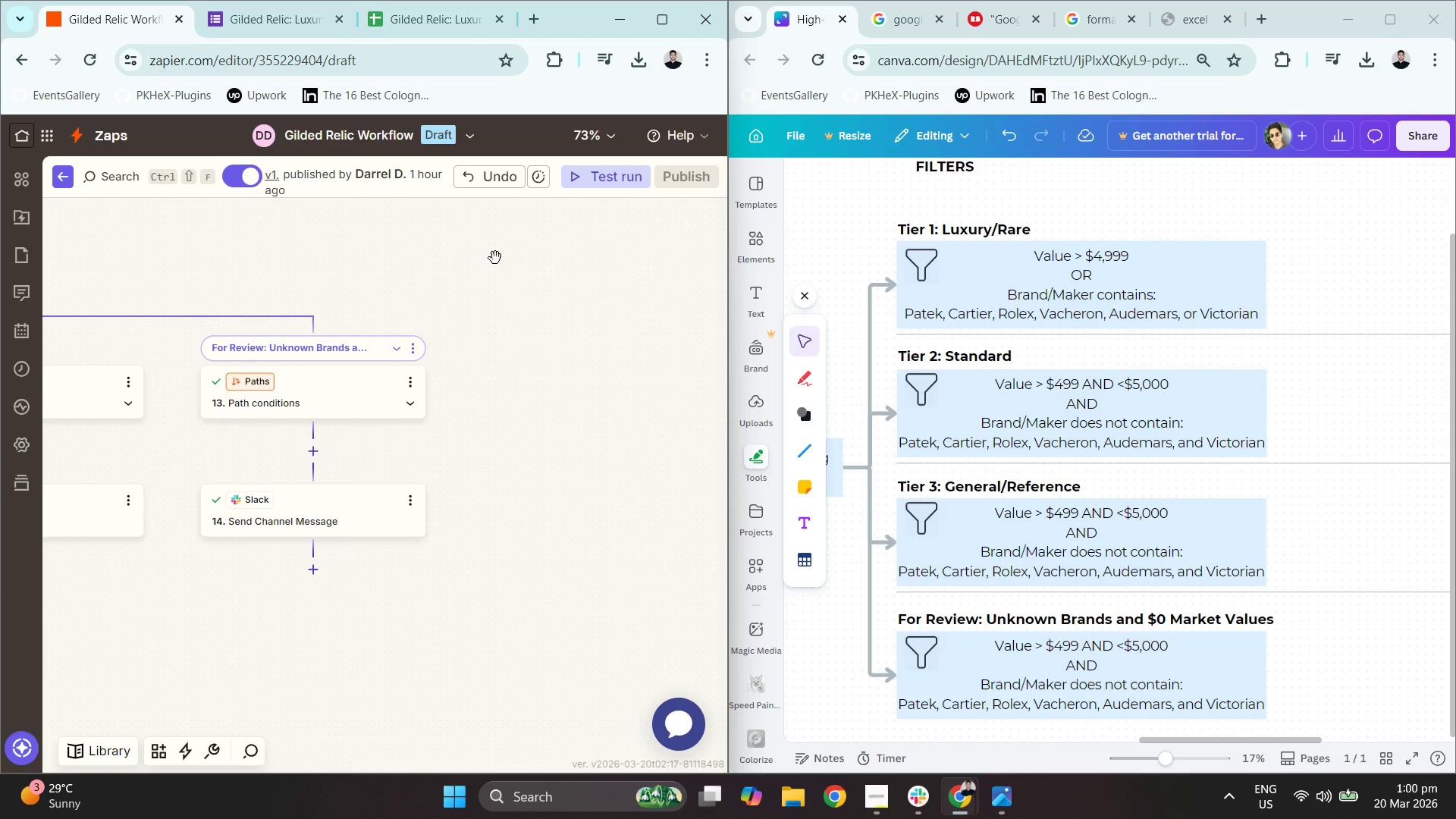 
left_click([315, 384])
 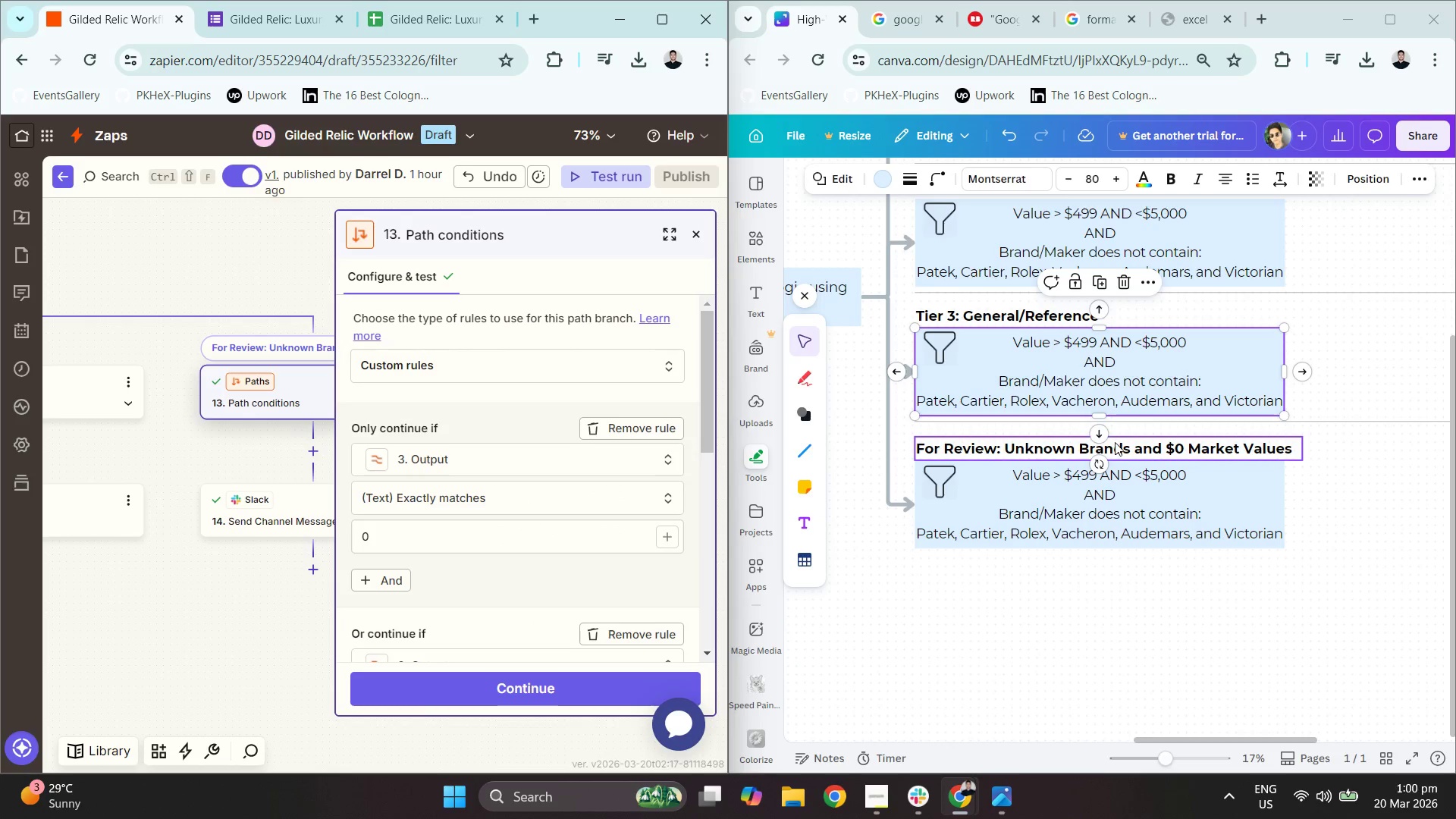 
double_click([1027, 484])
 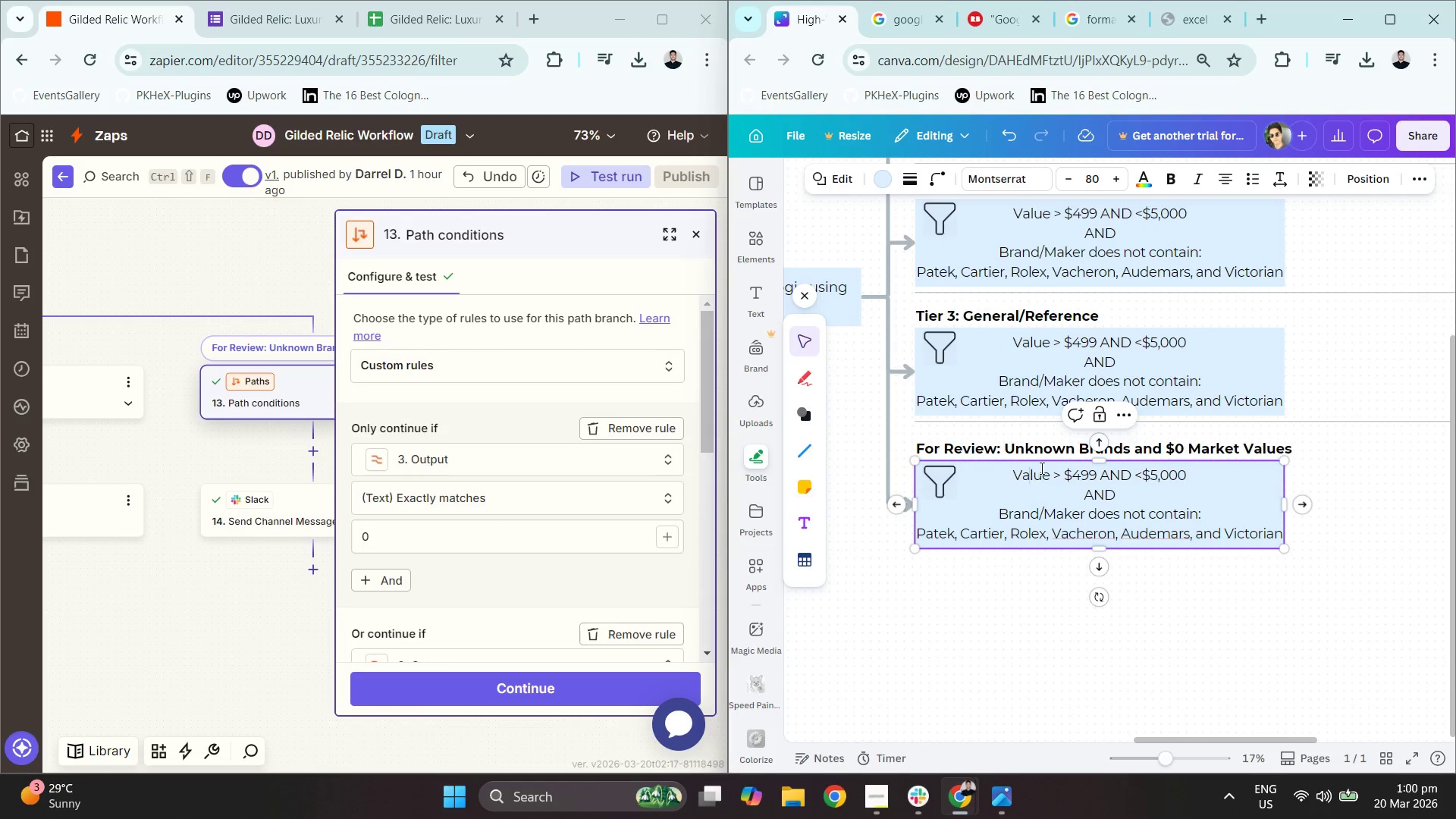 
left_click([1040, 467])
 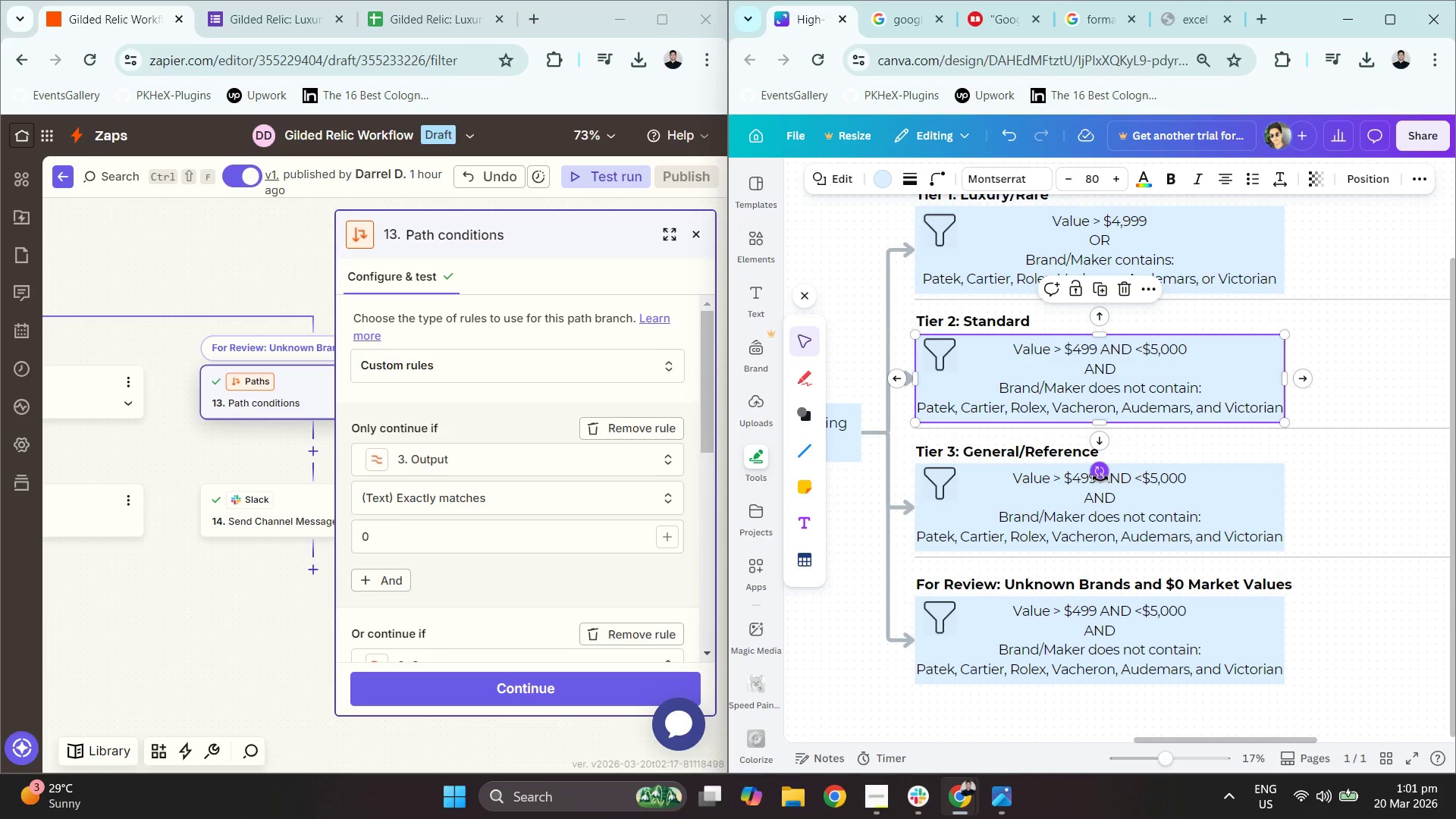 
wait(7.42)
 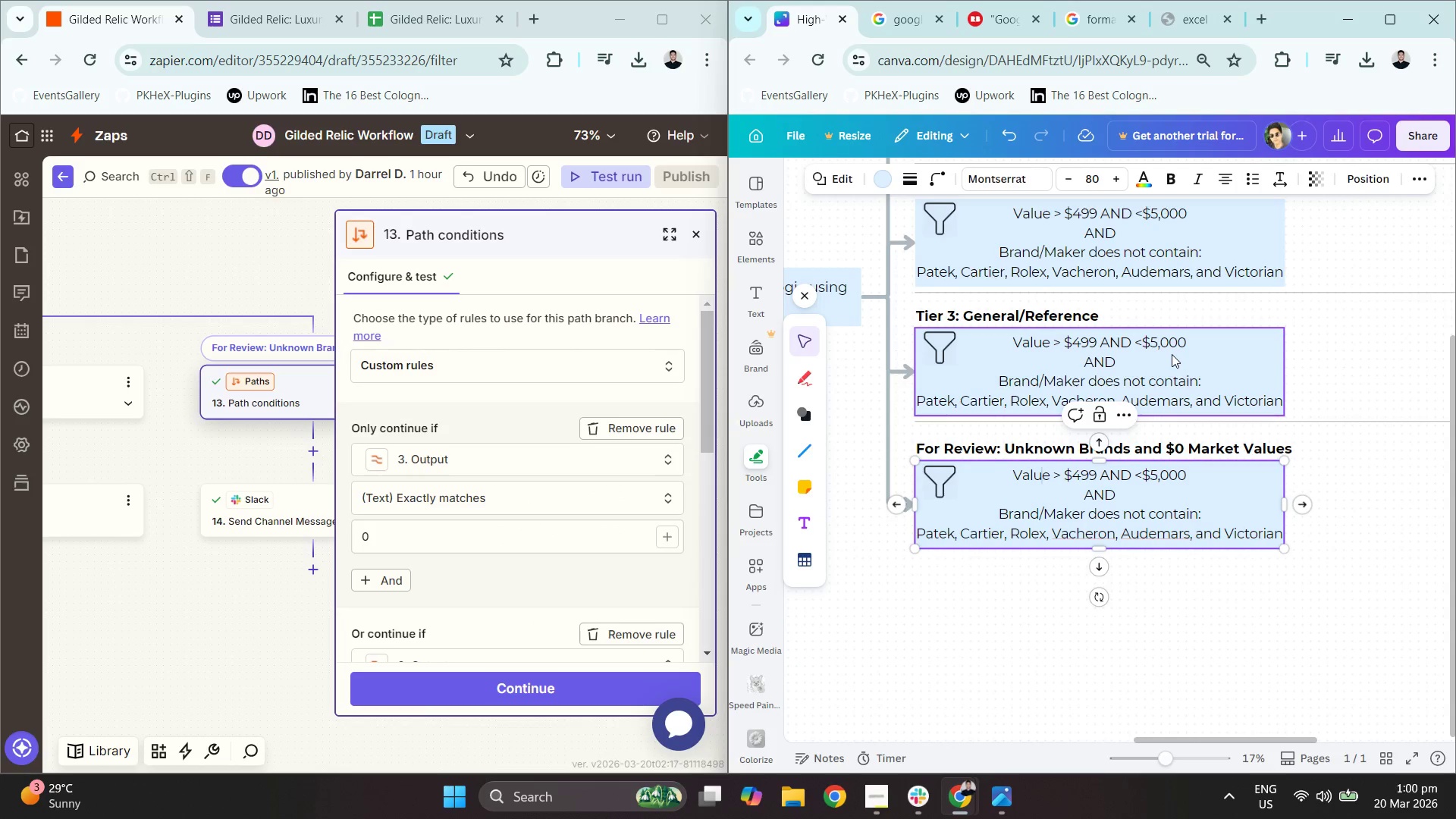 
left_click([282, 403])
 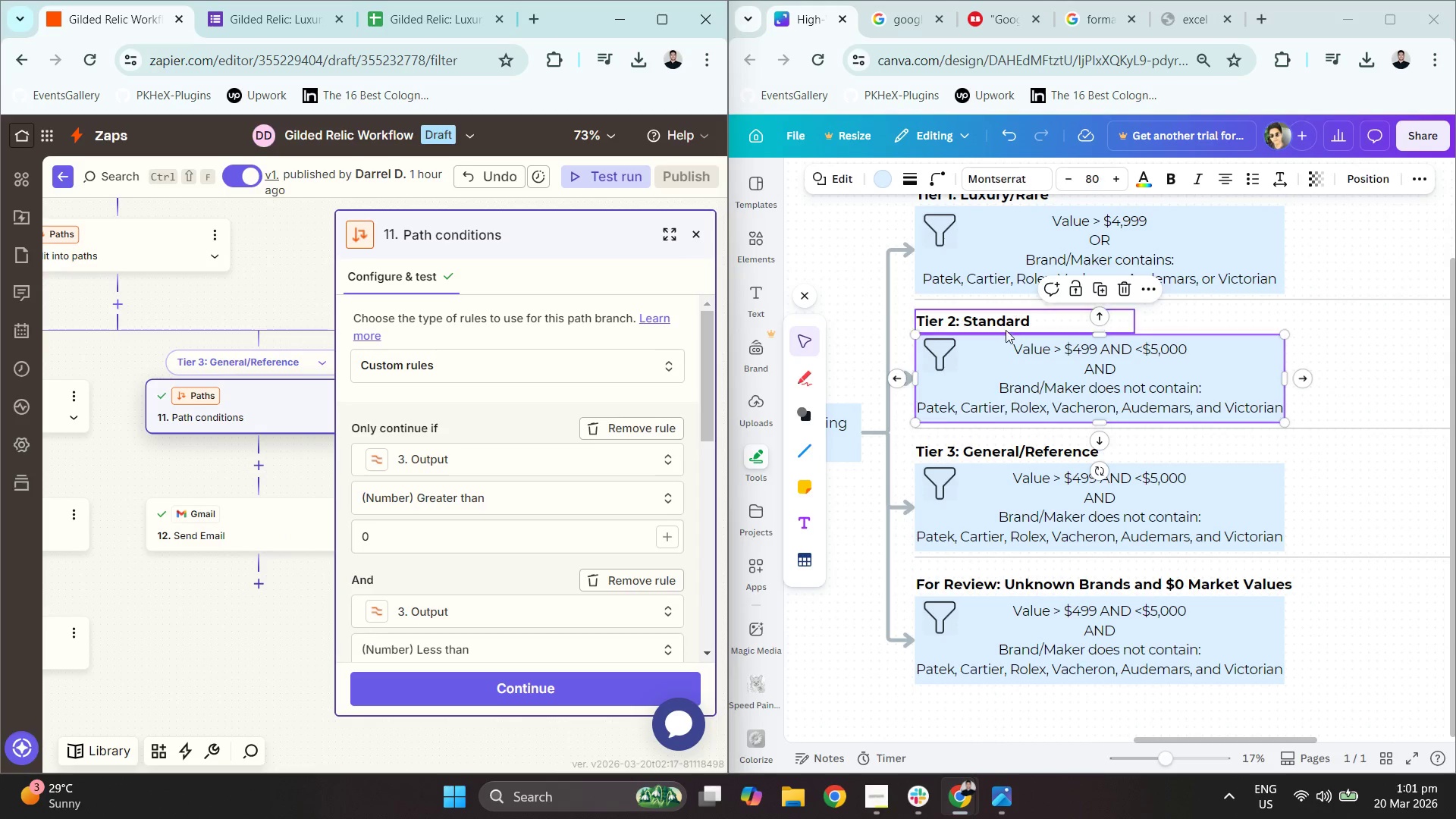 
double_click([1117, 359])
 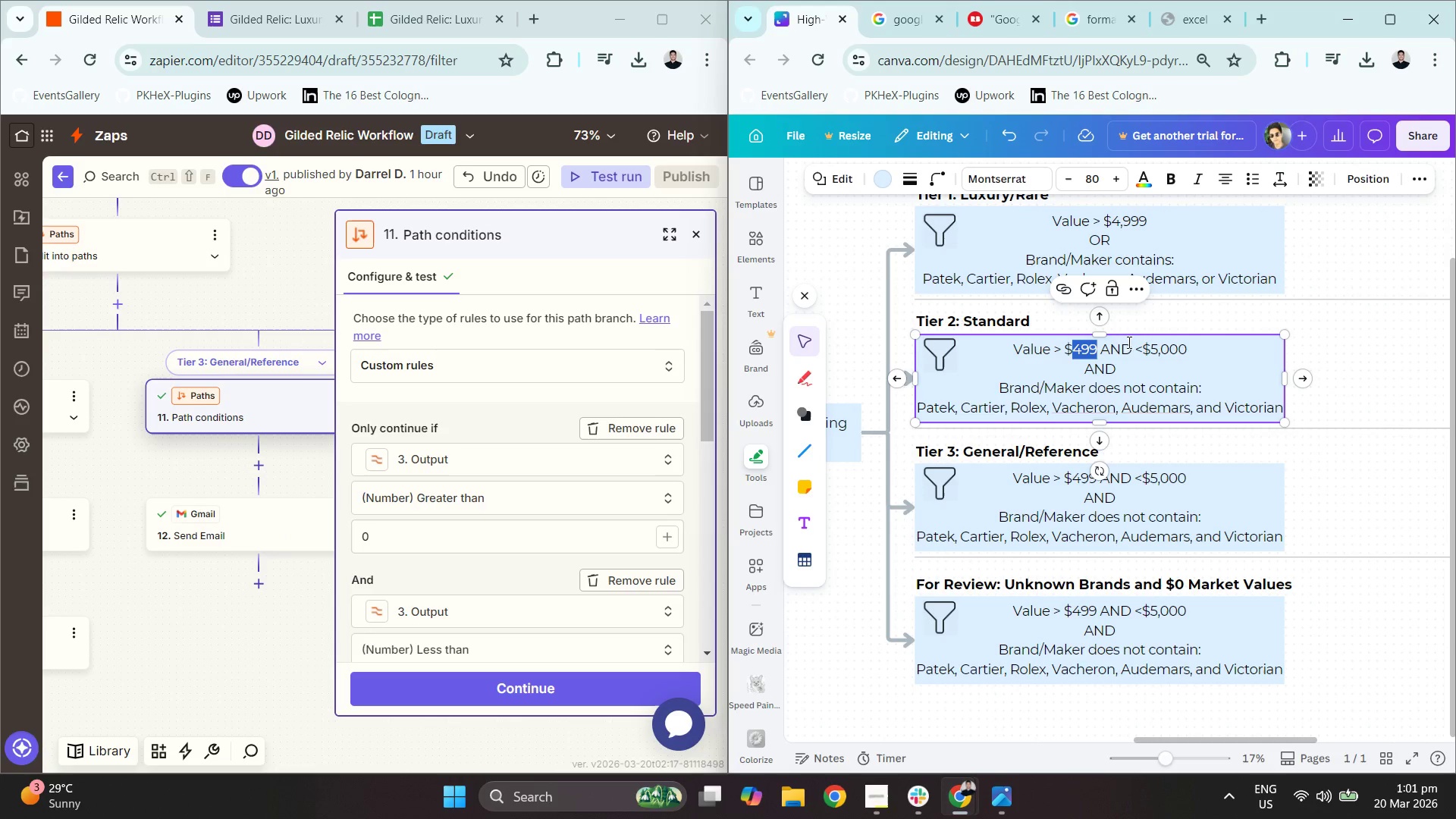 
wait(5.03)
 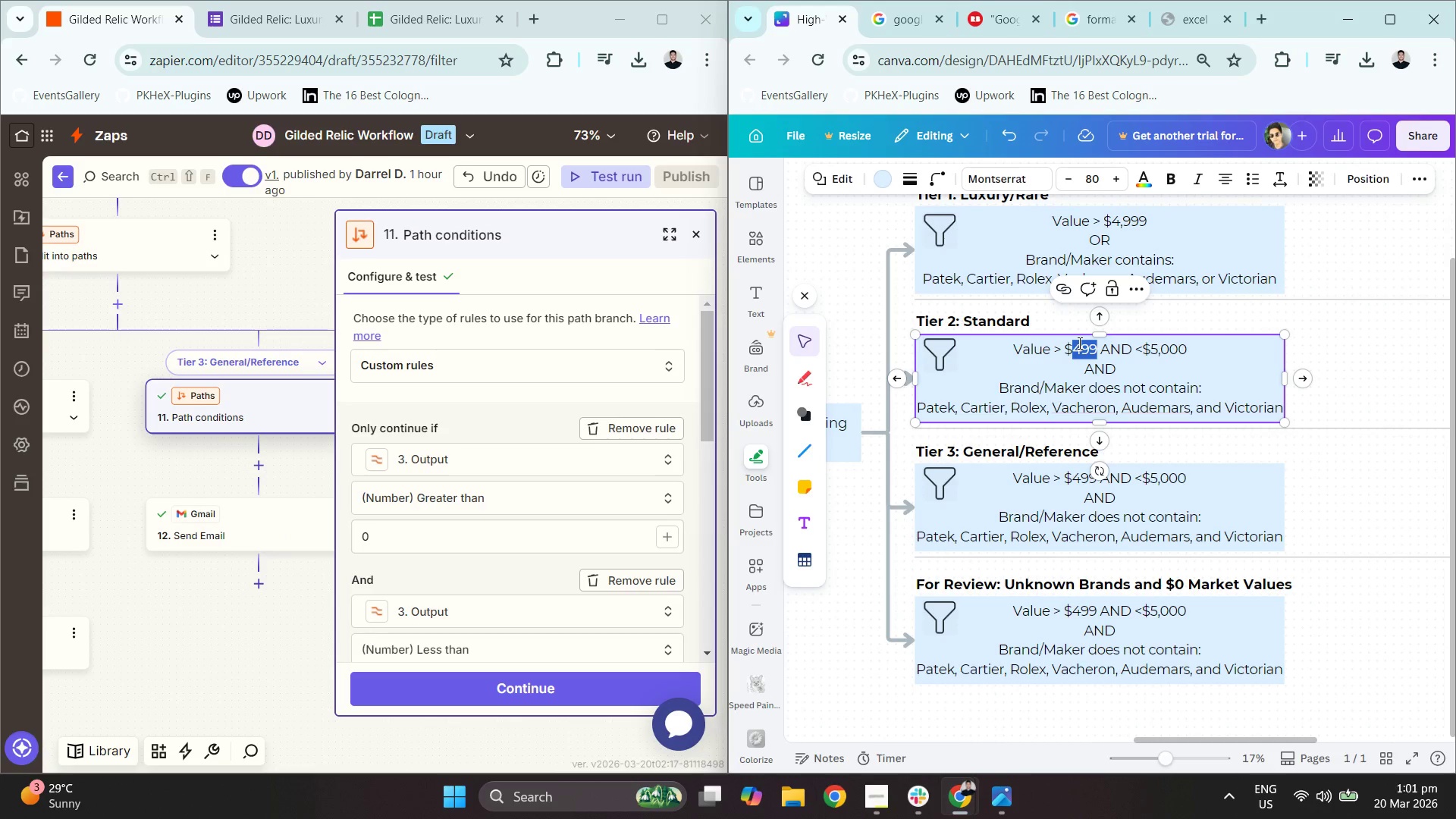 
key(Numpad0)
 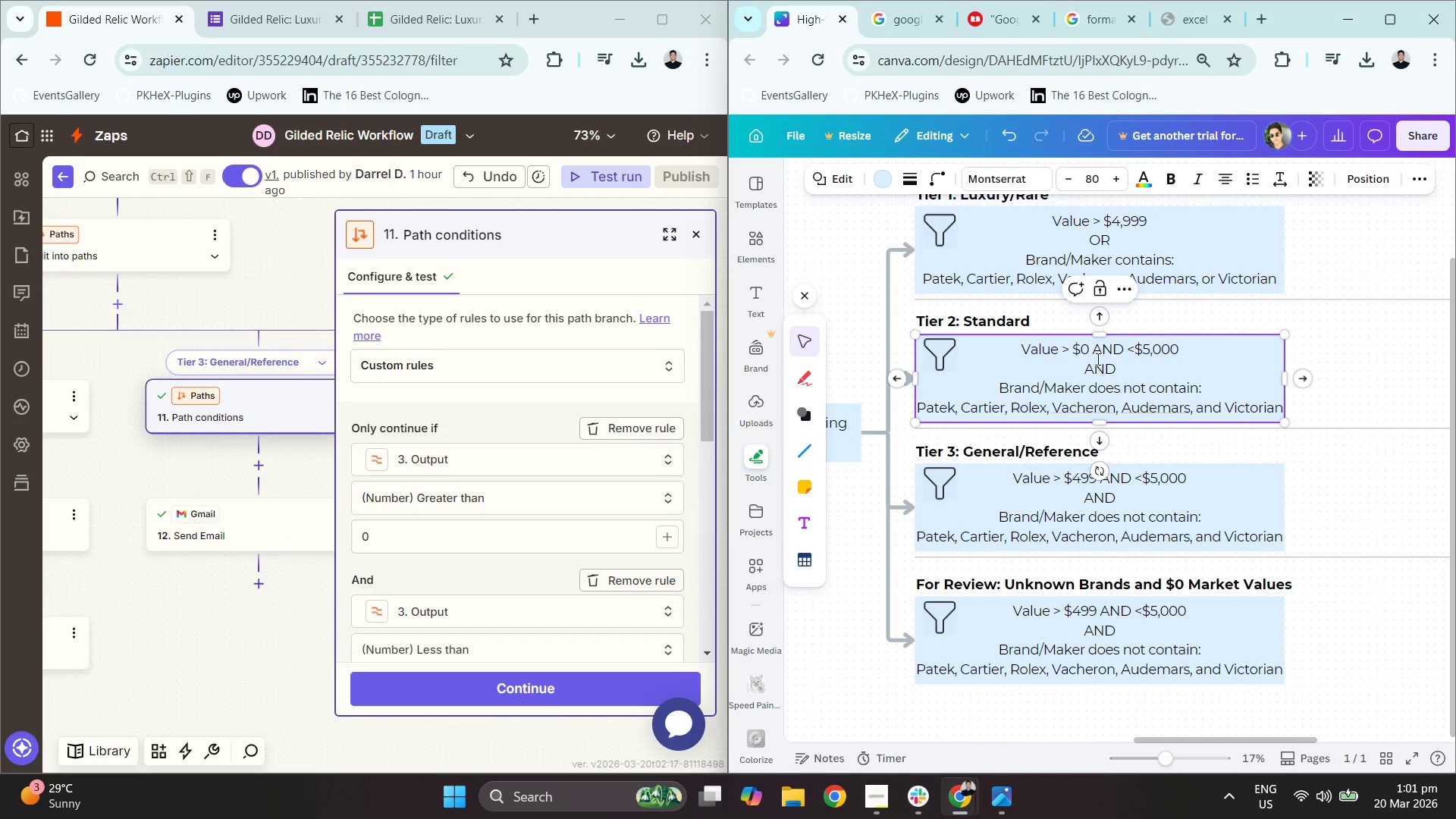 
left_click_drag(start_coordinate=[1095, 351], to_coordinate=[1219, 343])
 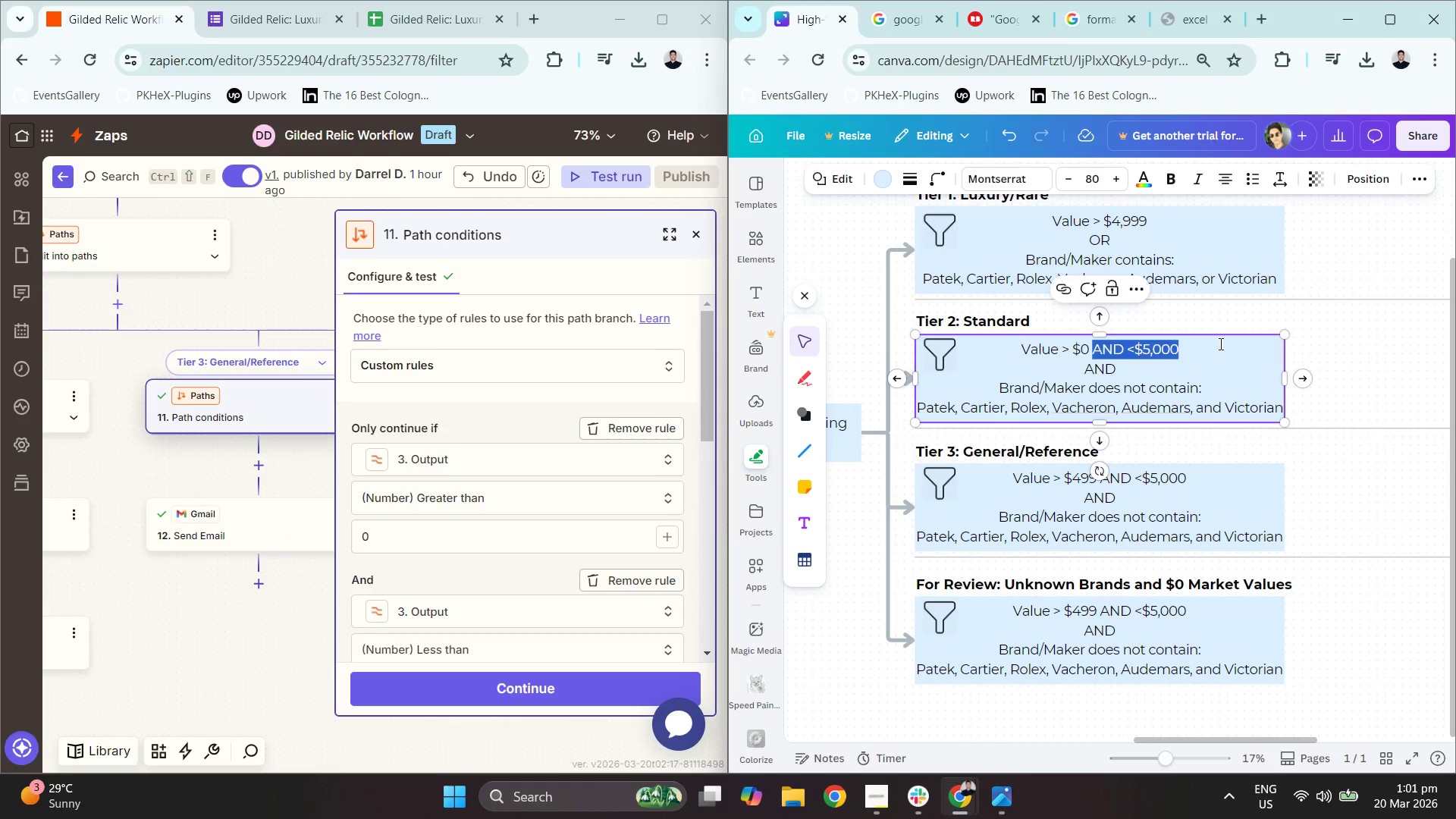 
key(Backspace)
 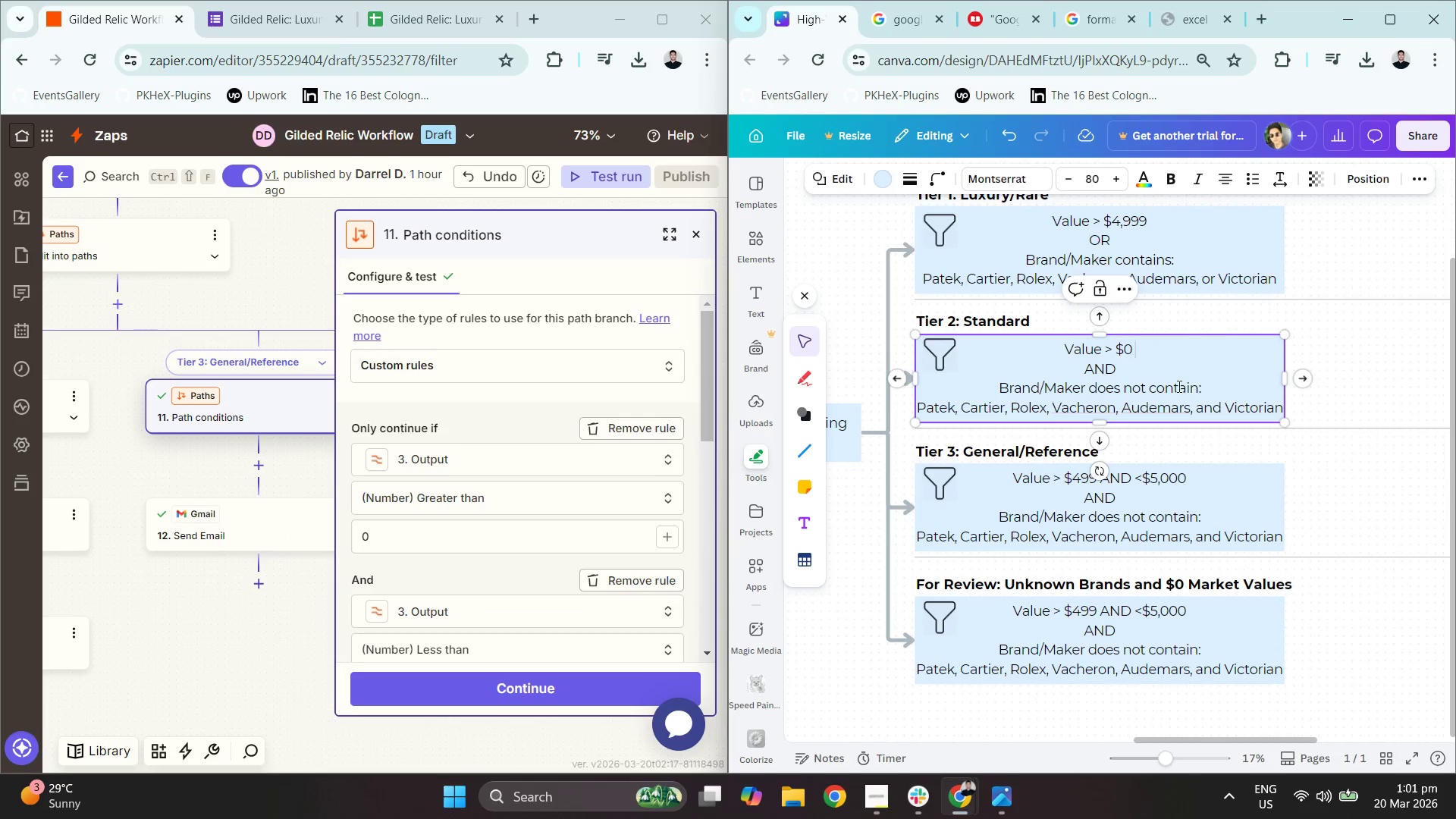 
key(Backspace)
 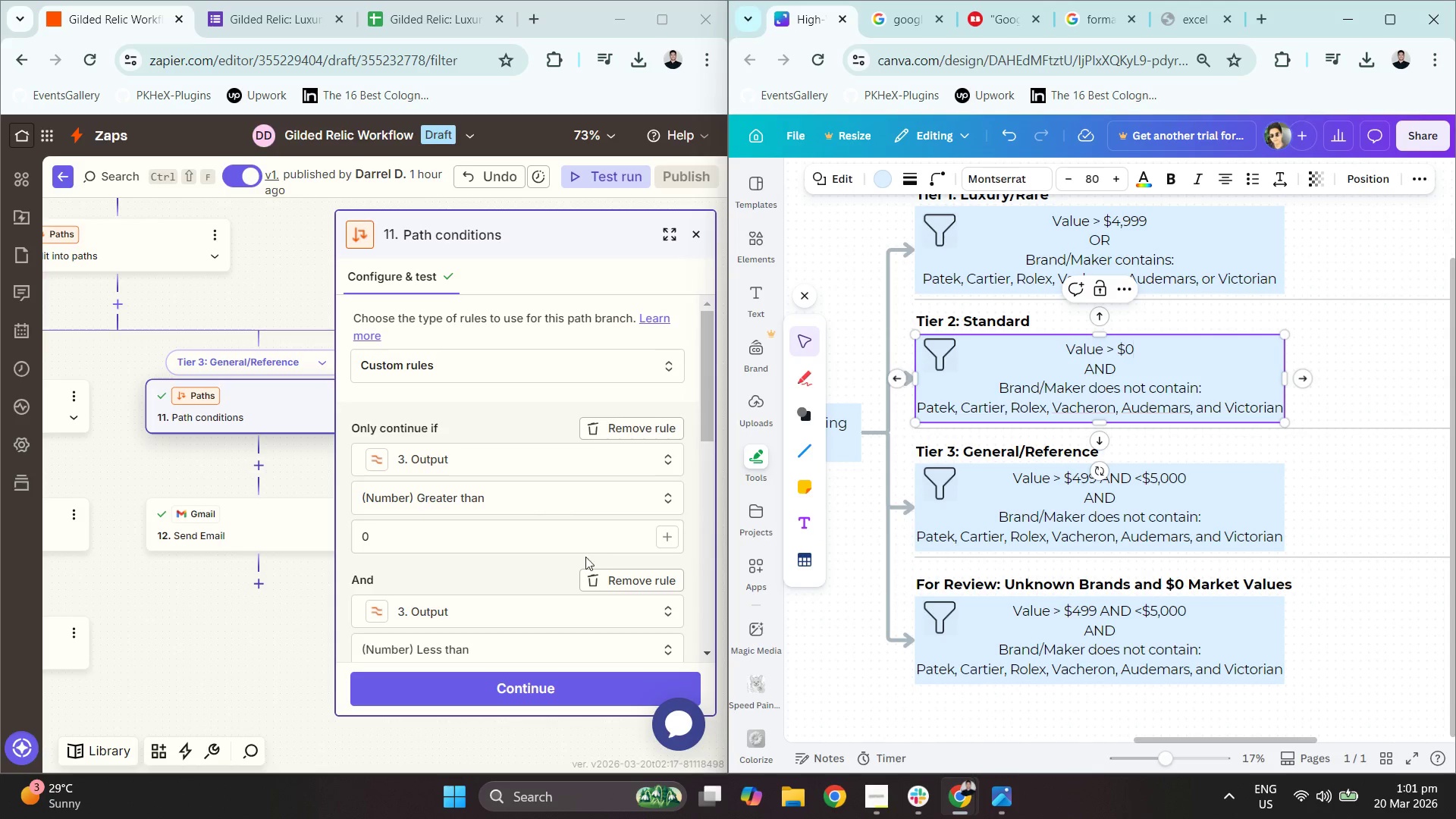 
scroll: coordinate [566, 567], scroll_direction: down, amount: 2.0
 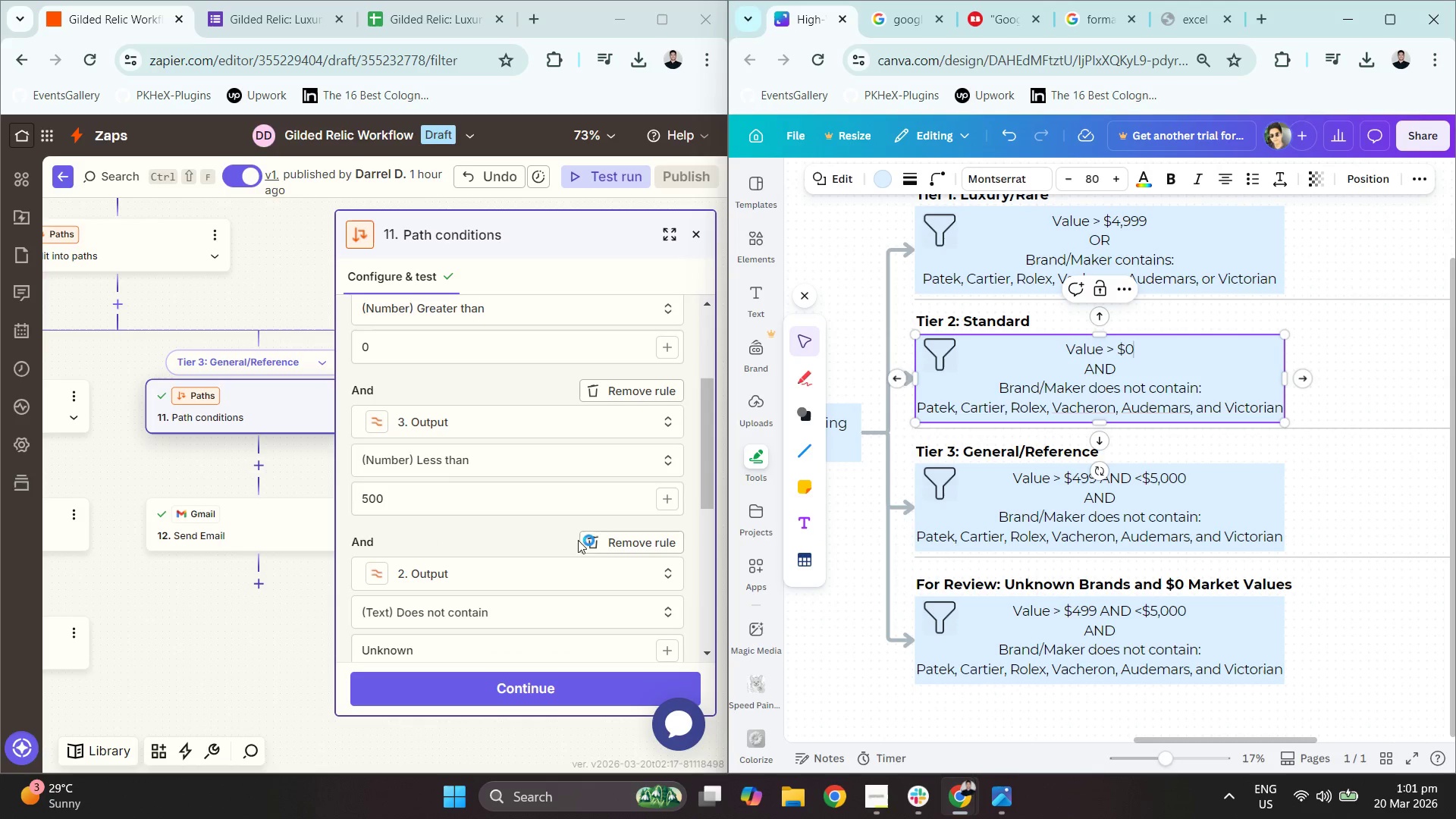 
key(Control+Z)
 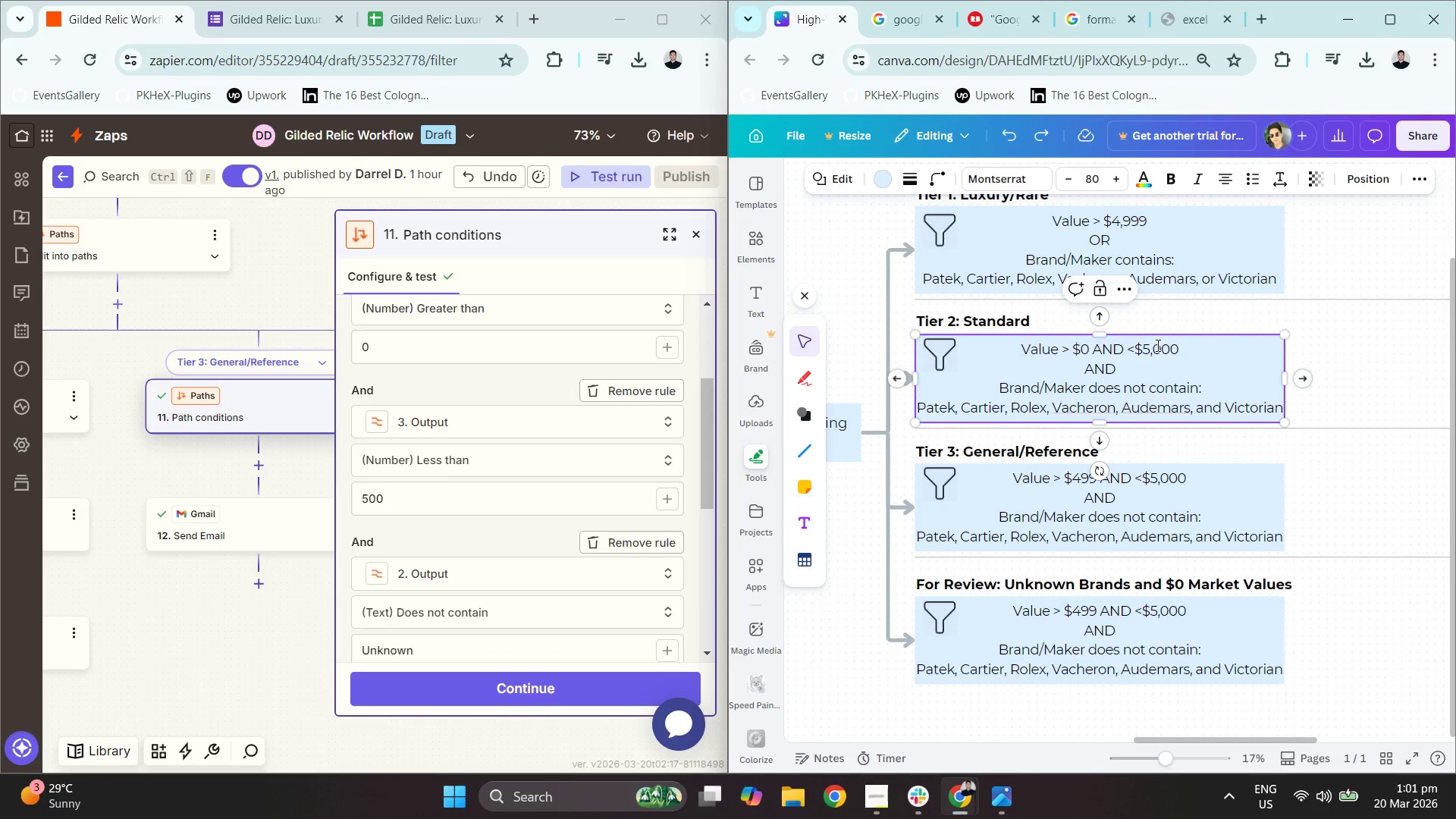 
double_click([1156, 345])
 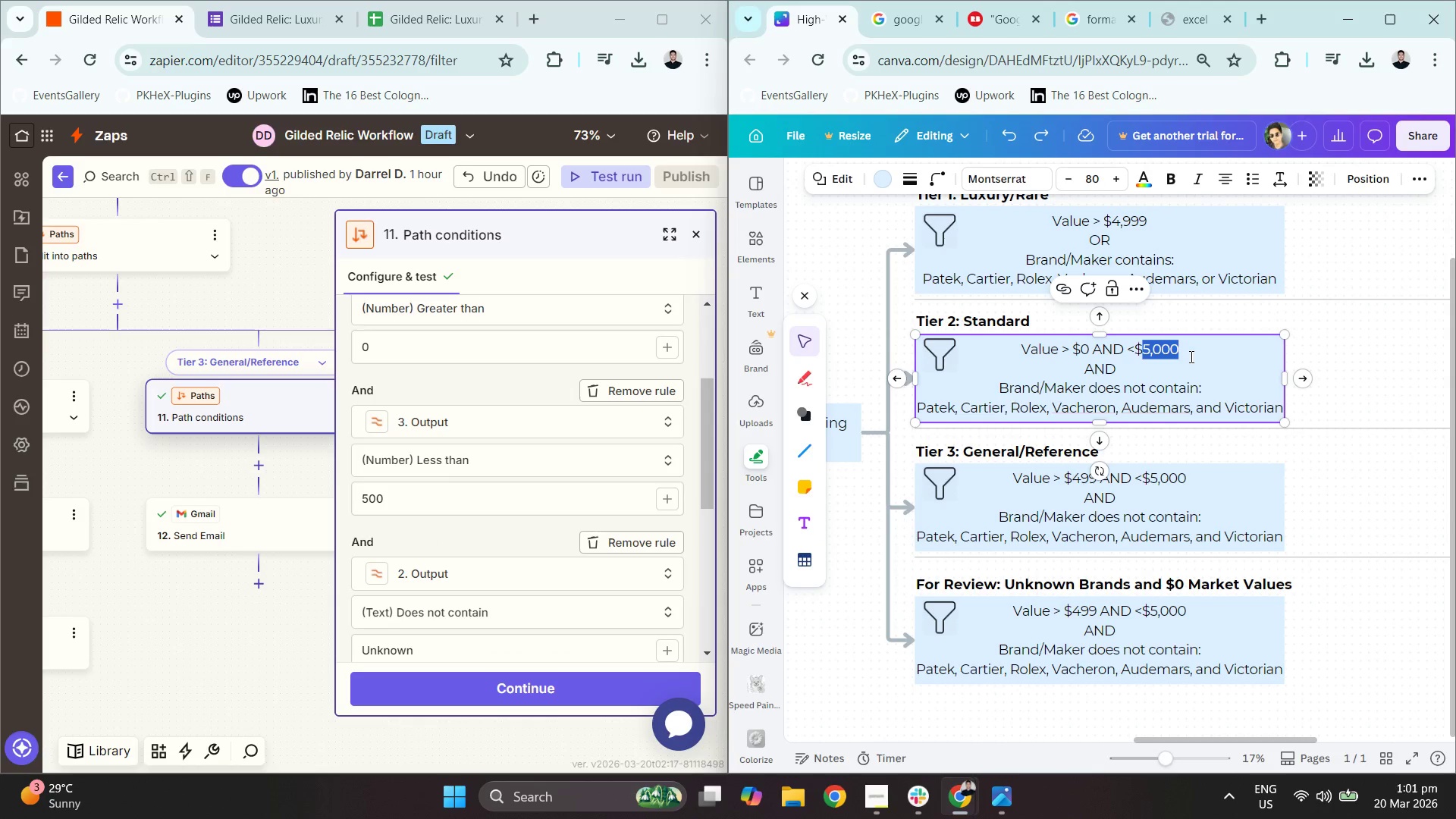 
key(Numpad5)
 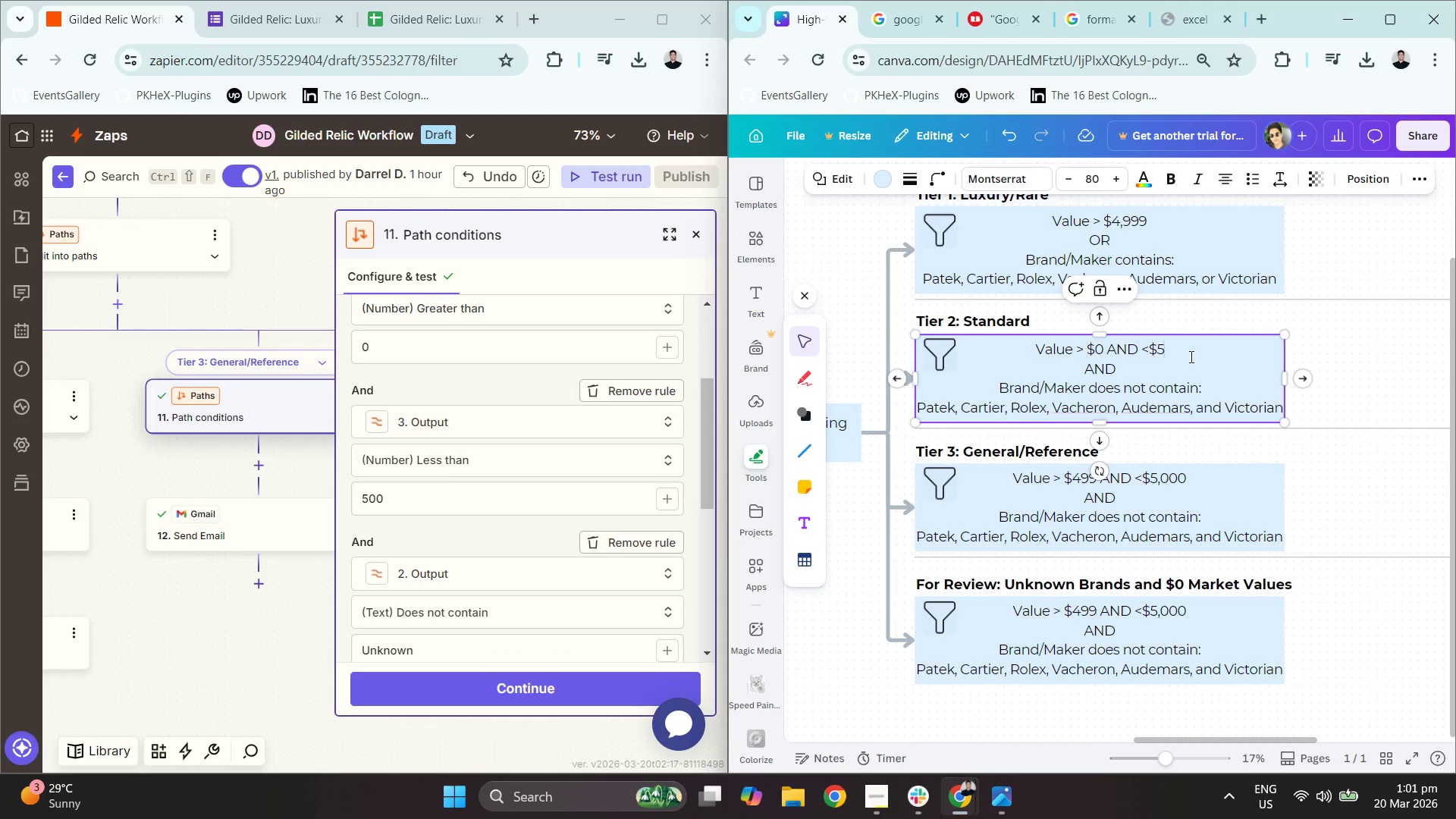 
key(Numpad0)
 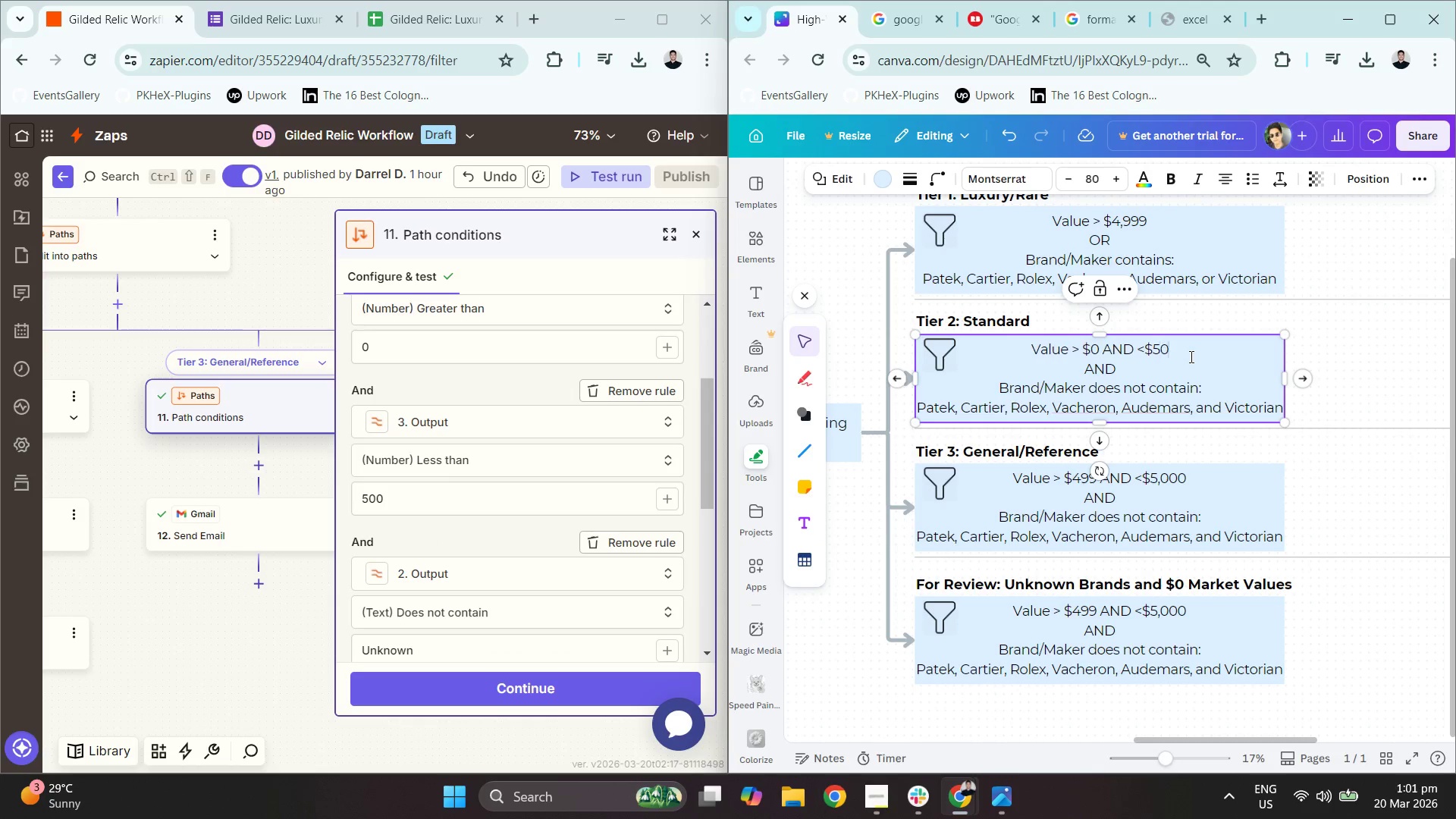 
key(Numpad0)
 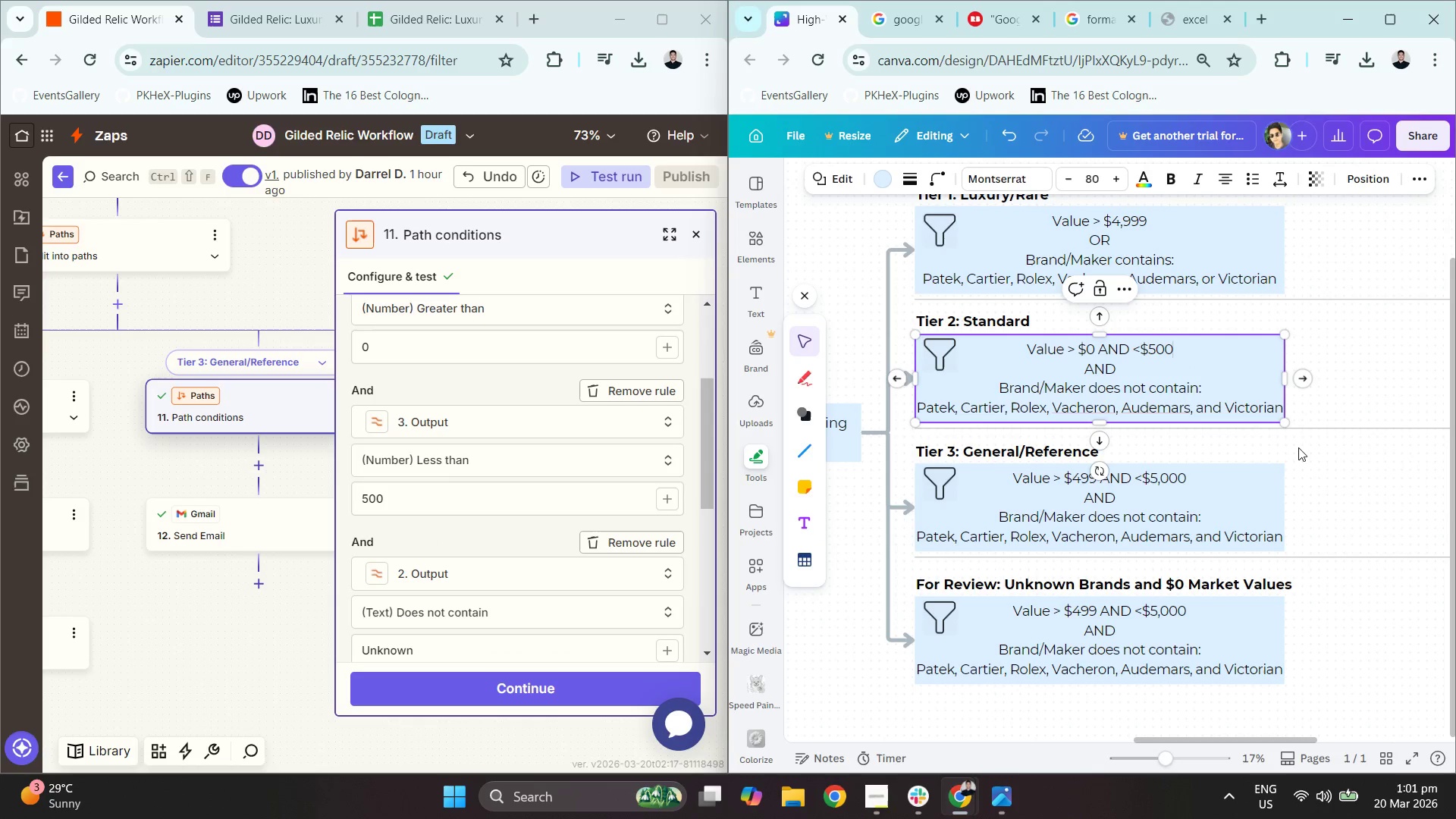 
scroll: coordinate [1298, 447], scroll_direction: up, amount: 1.0
 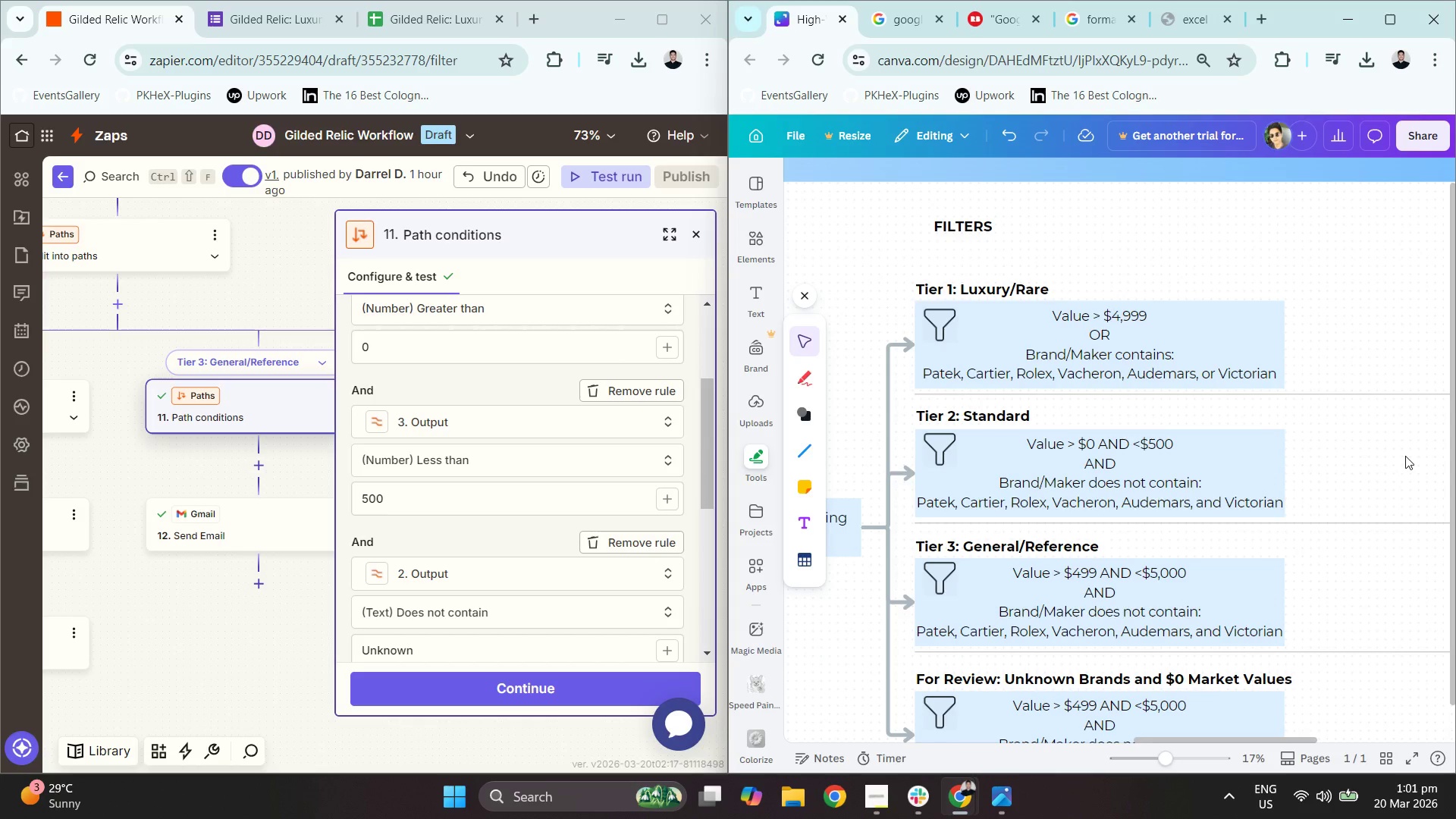 
scroll: coordinate [1405, 457], scroll_direction: down, amount: 1.0
 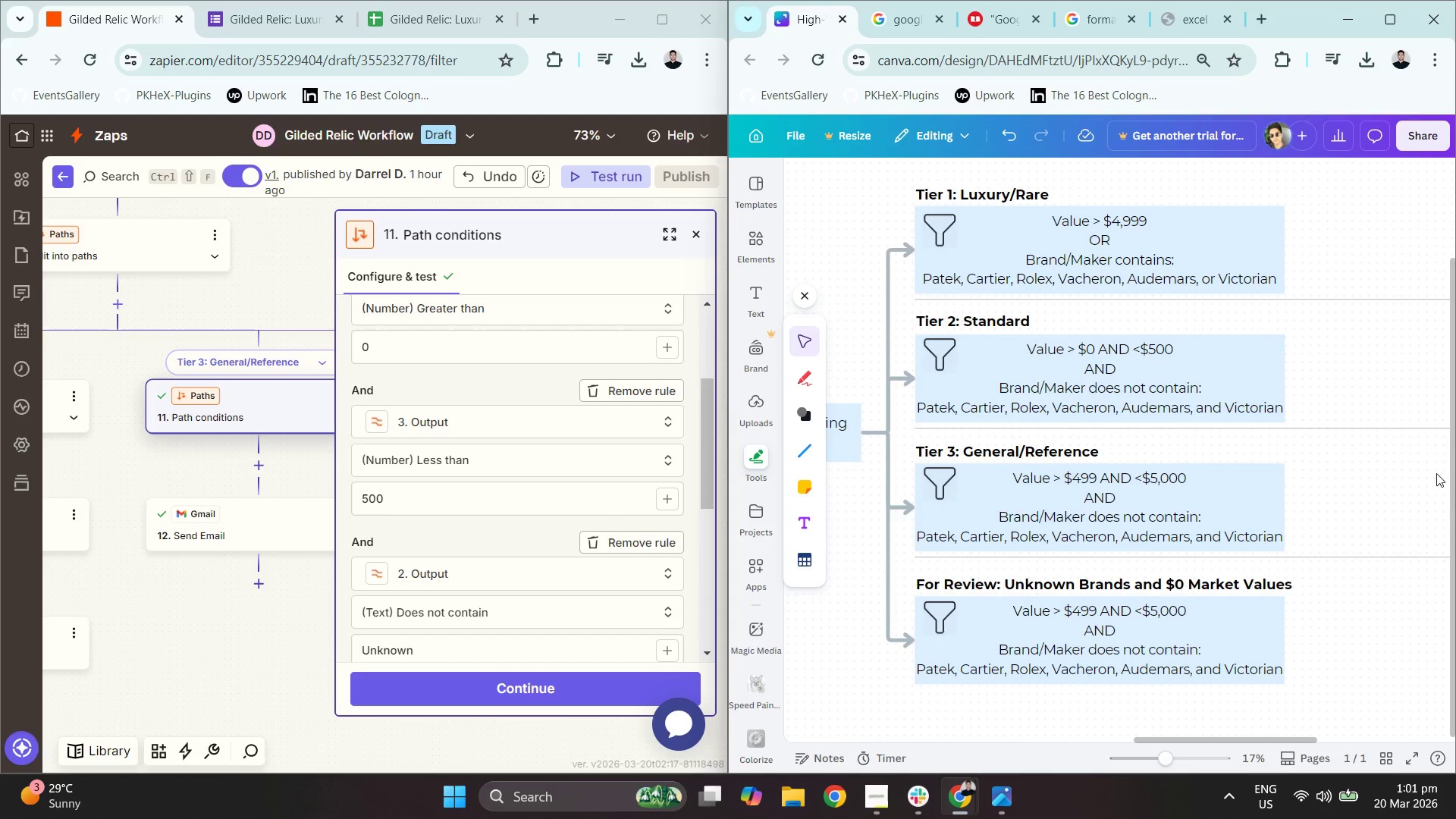 
hold_key(key=ControlLeft, duration=1.12)
 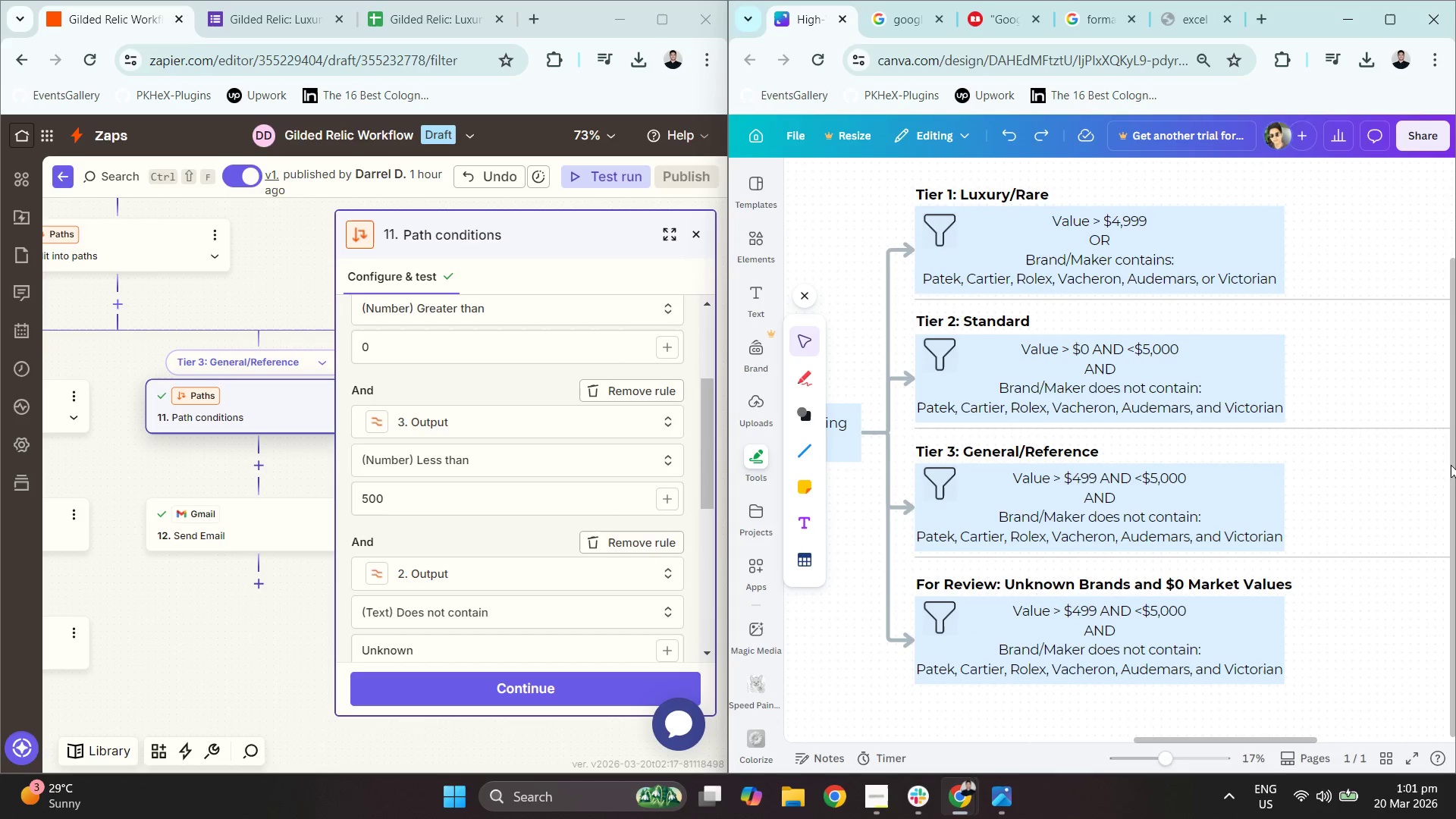 
key(Z)
 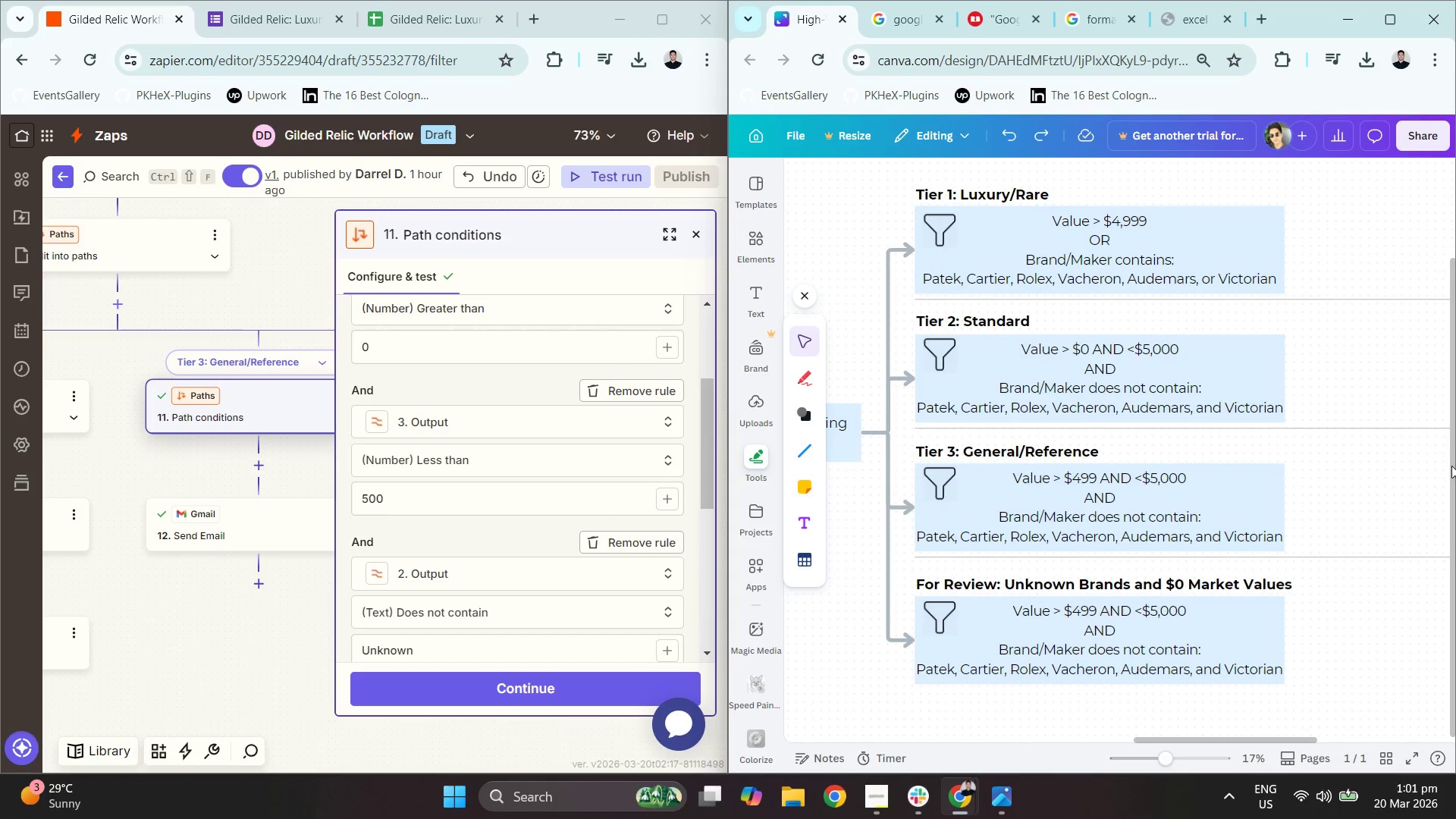 
key(Control+Z)
 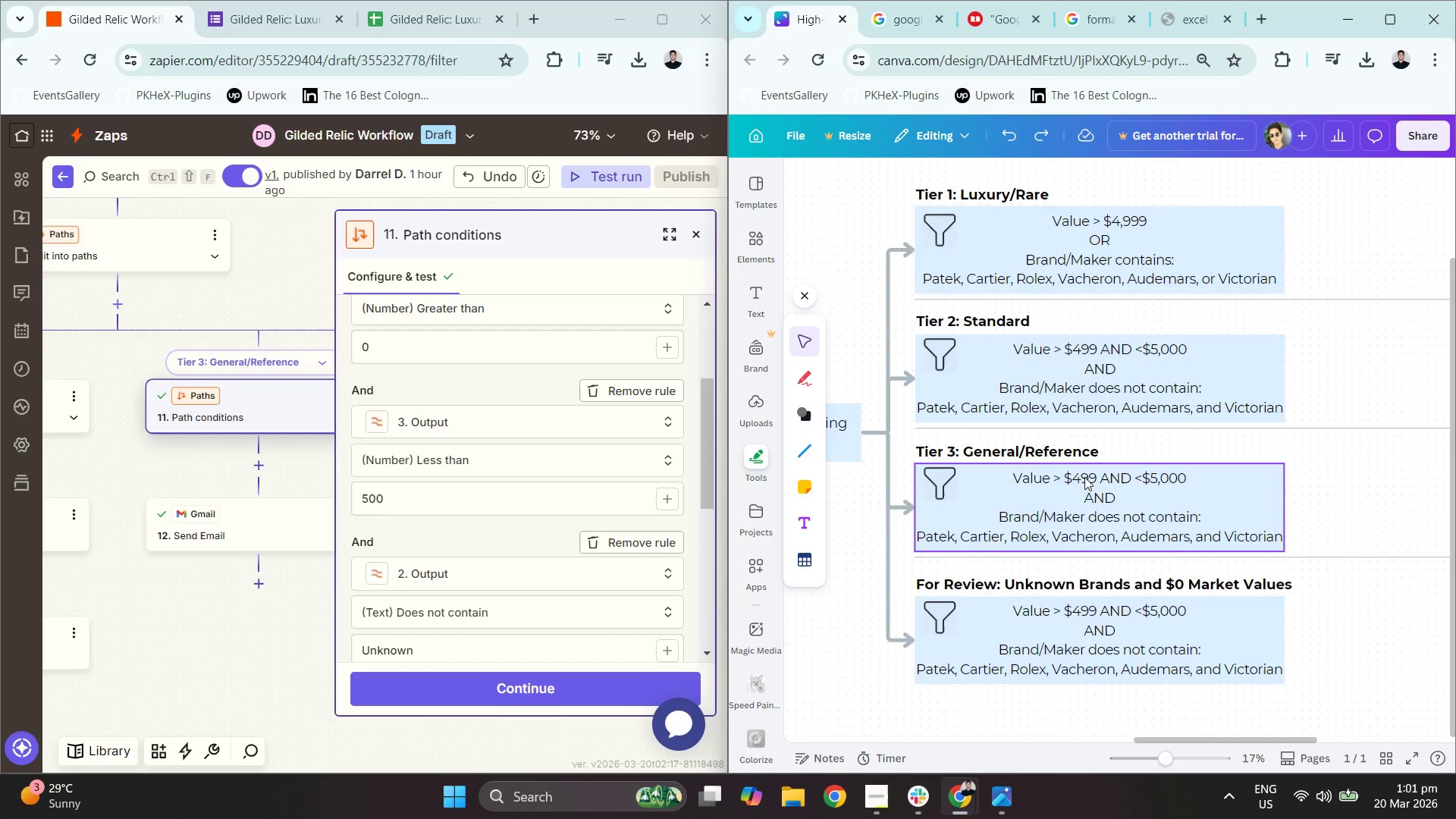 
key(Control+Z)
 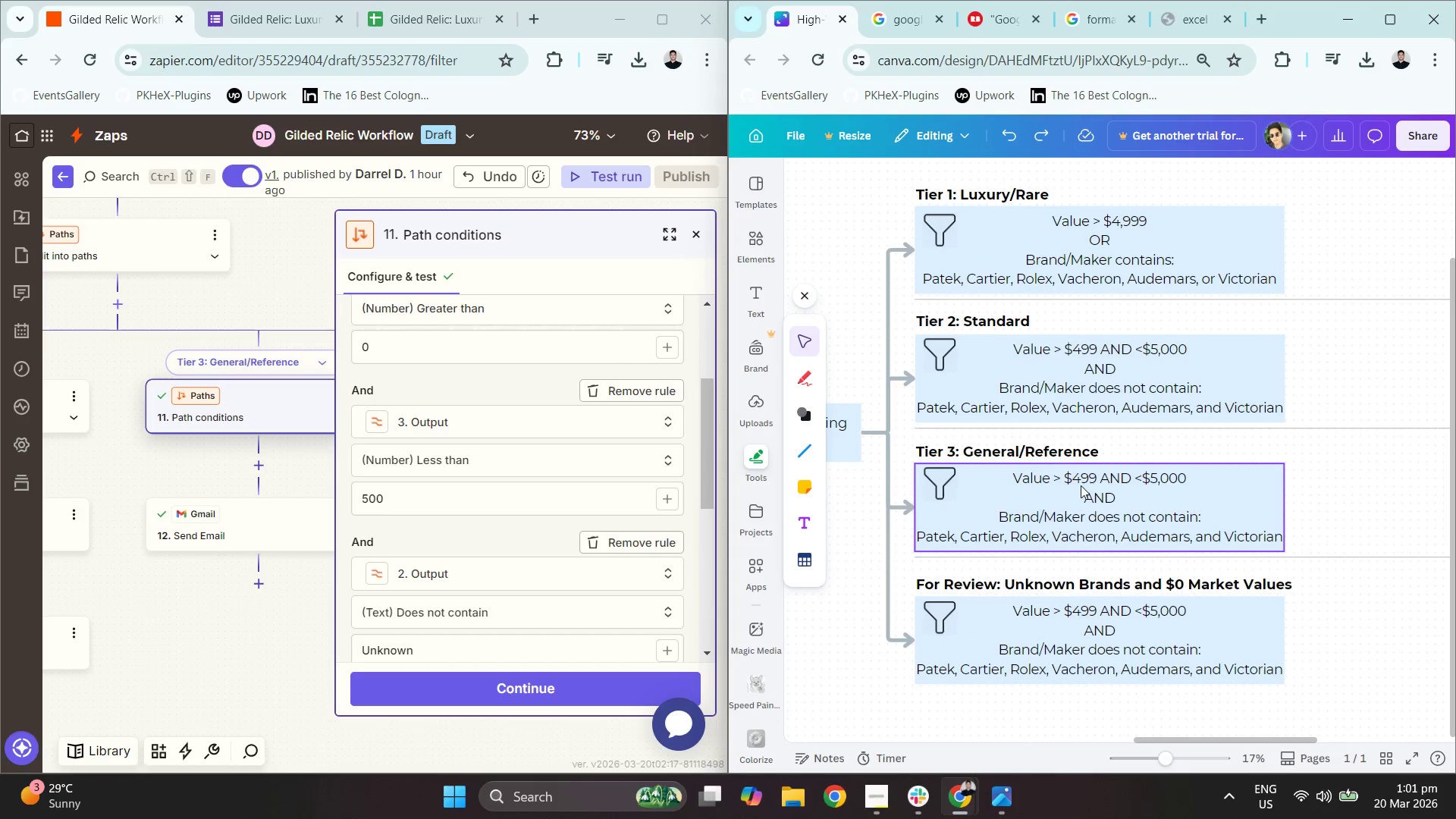 
key(Control+Z)
 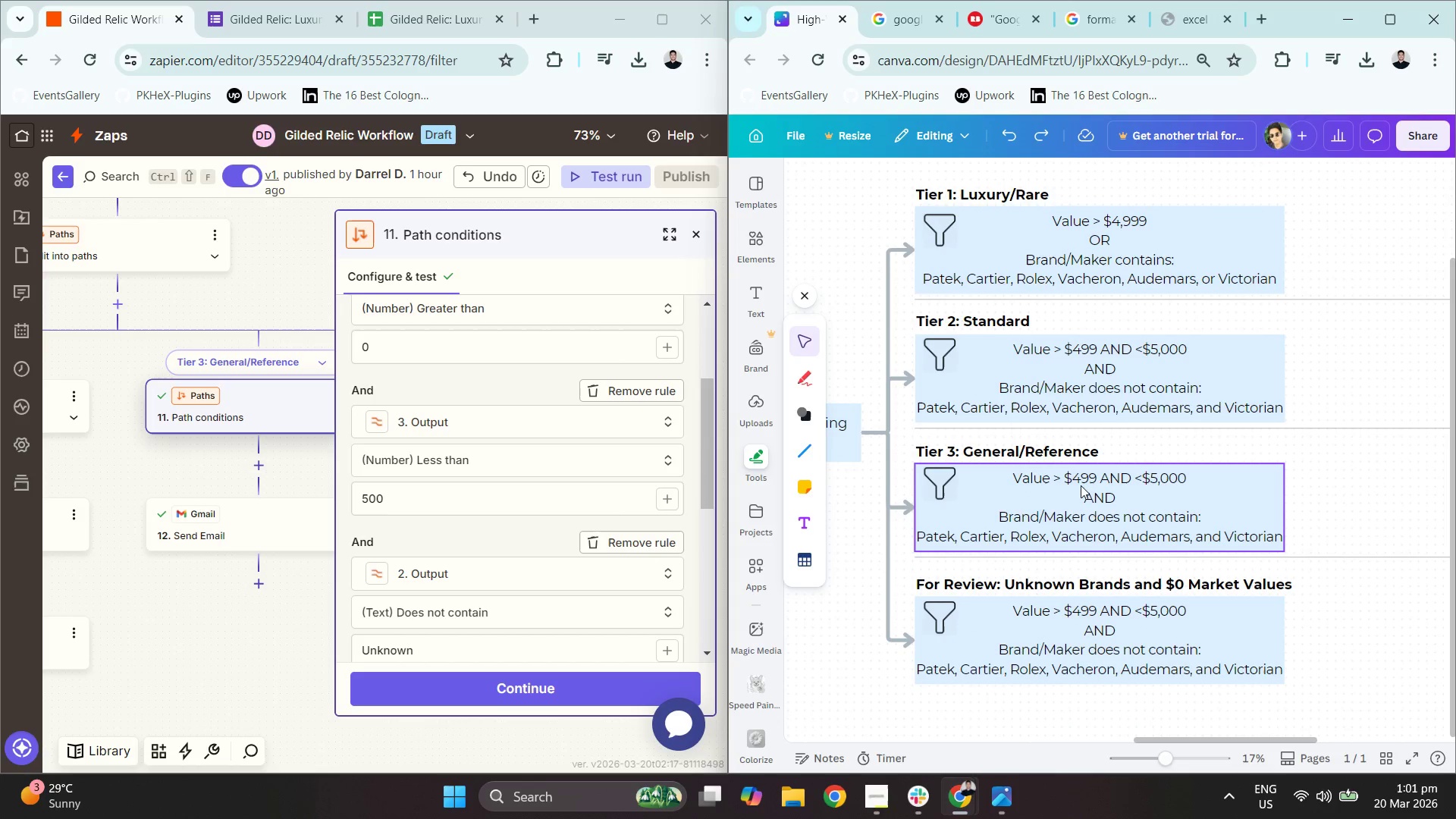 
key(Control+Z)
 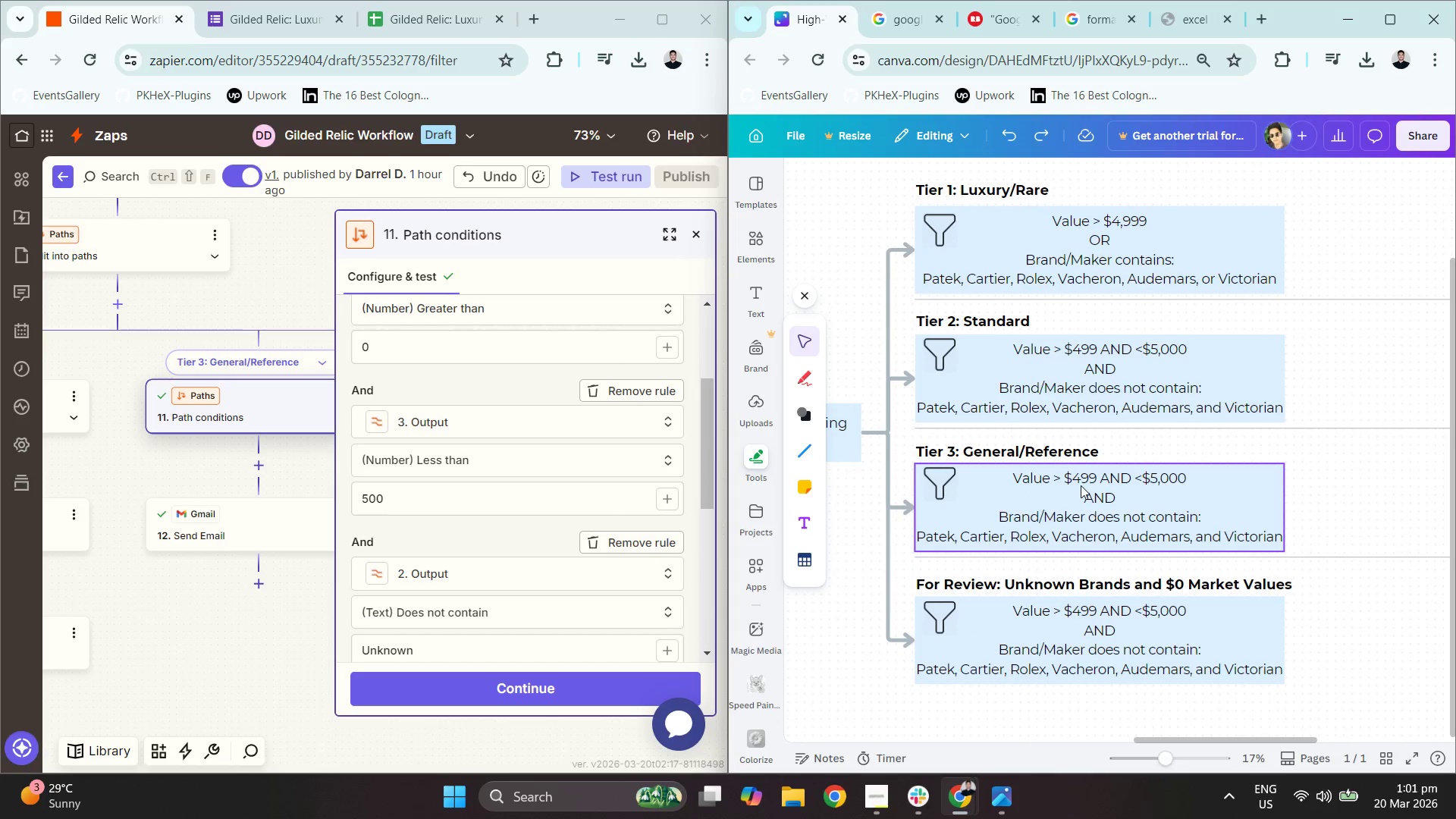 
key(Control+Y)
 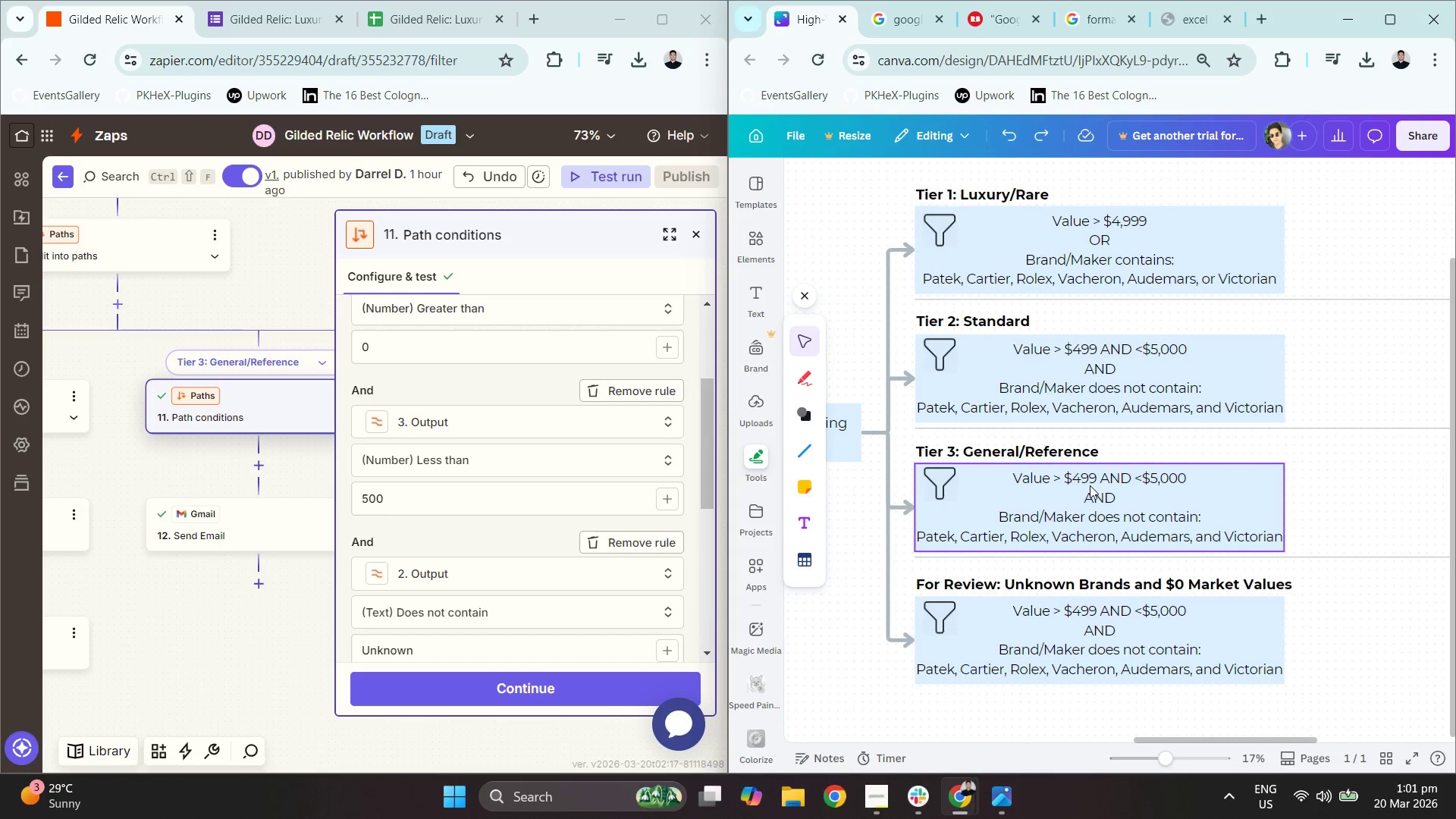 
key(Control+Y)
 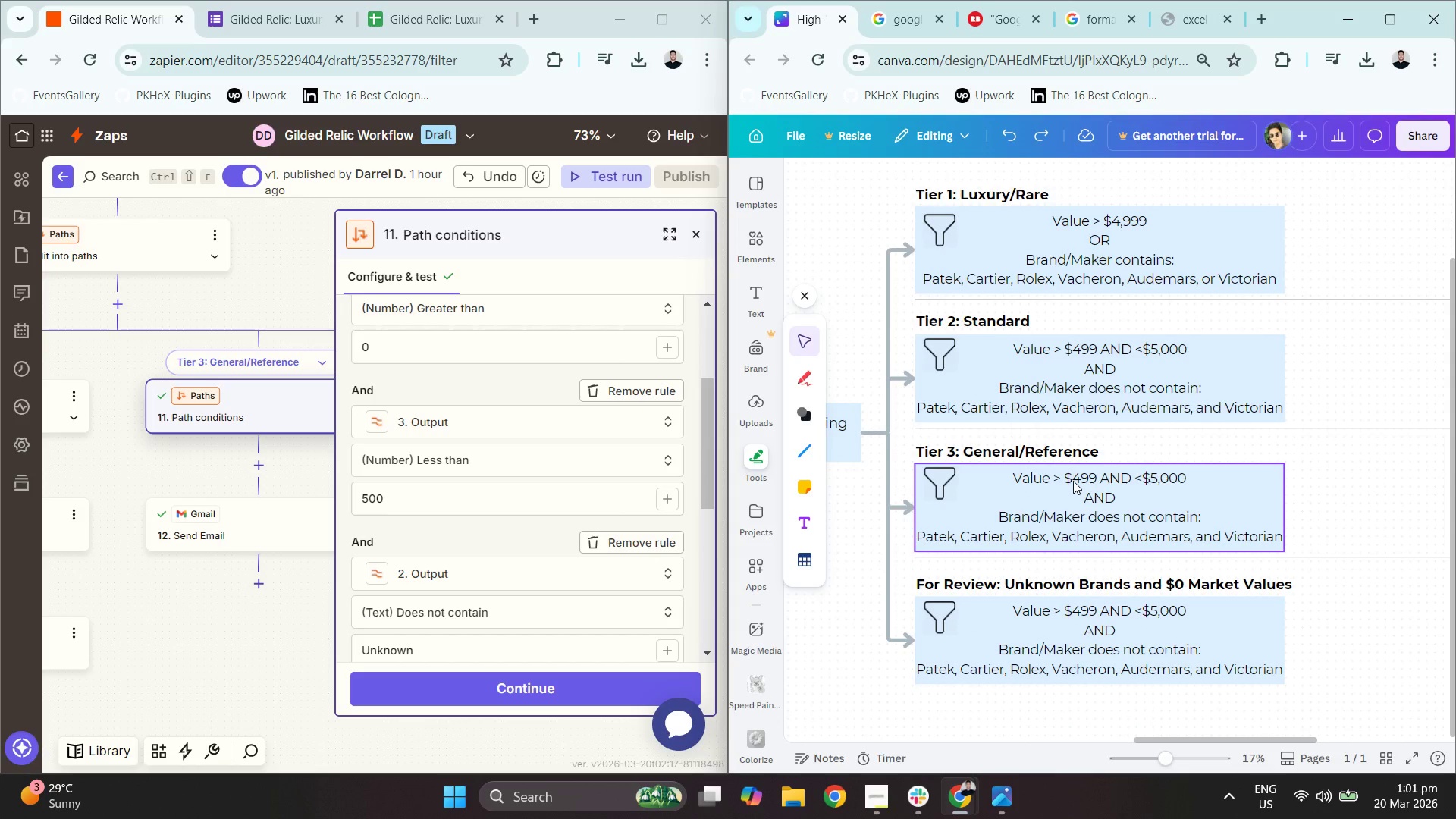 
double_click([1073, 481])
 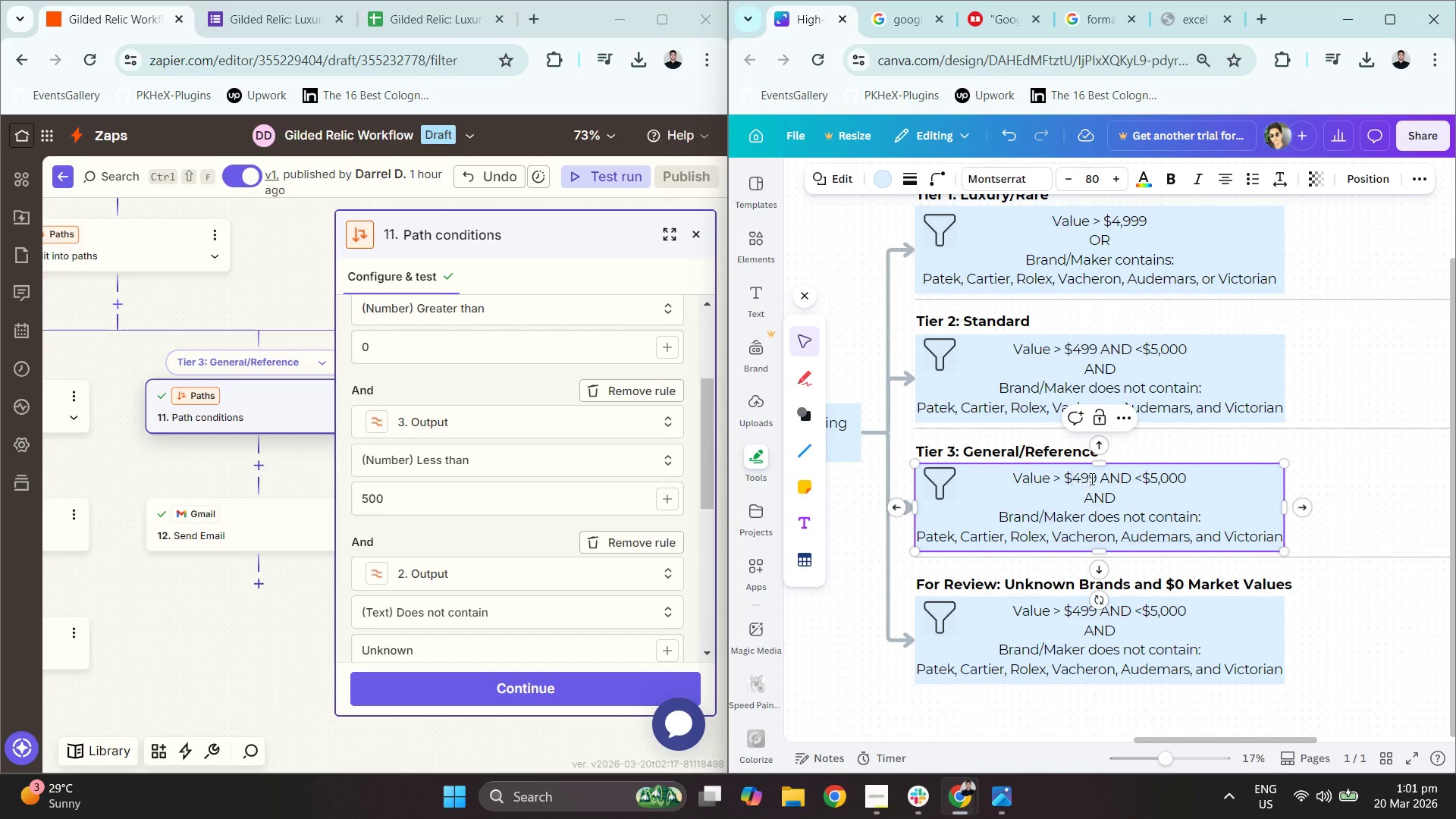 
triple_click([1090, 478])
 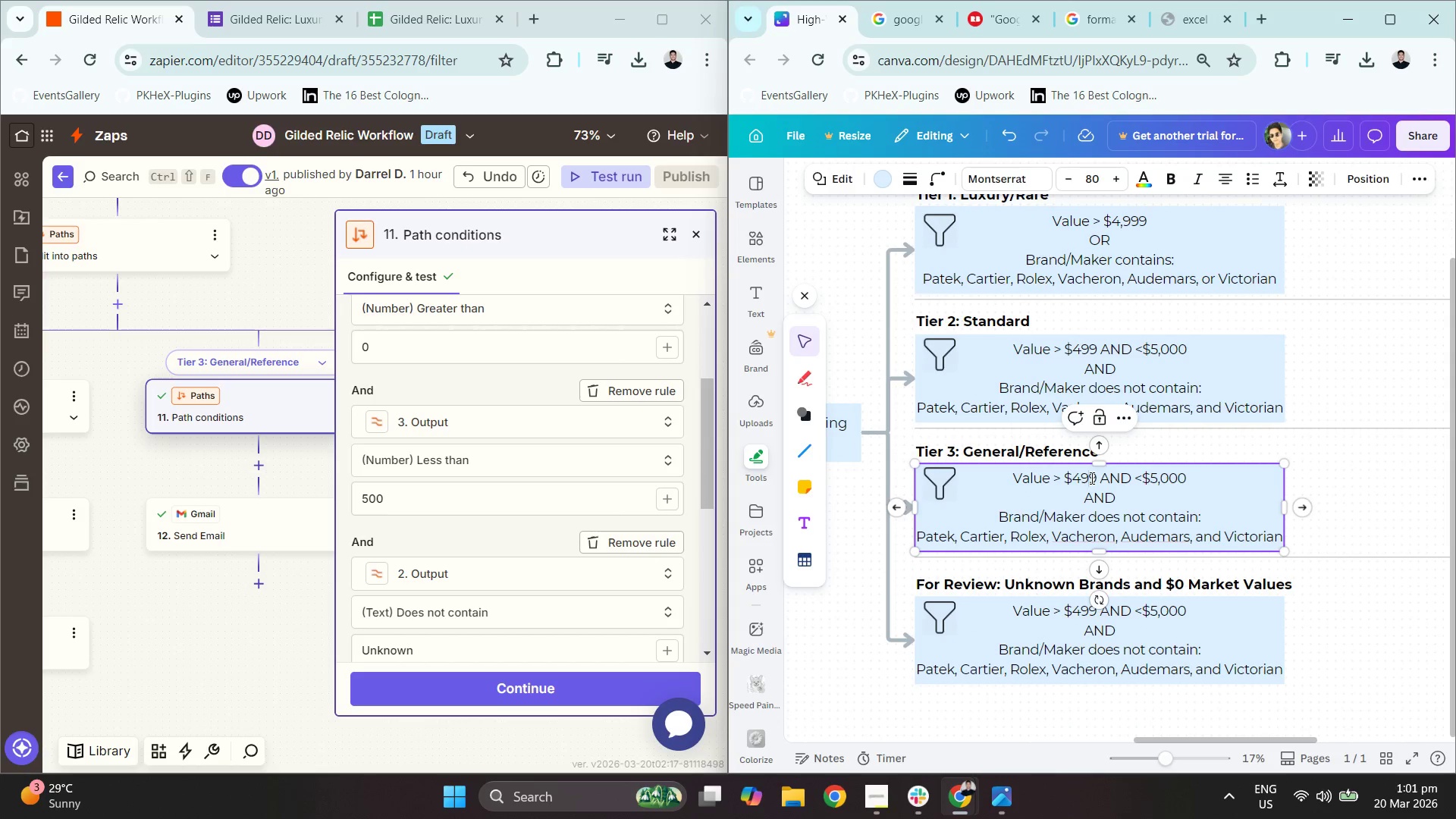 
triple_click([1090, 478])
 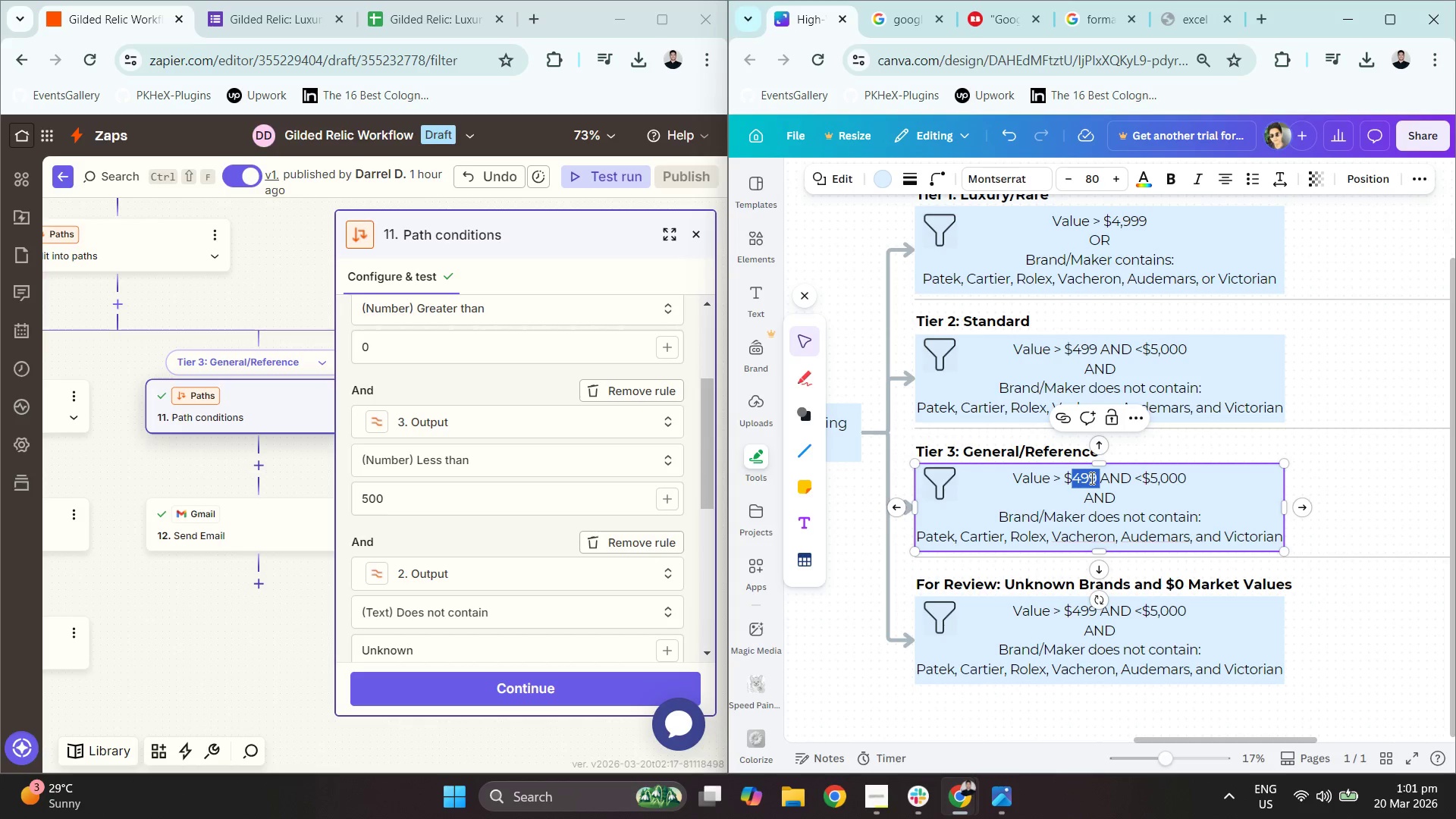 
key(Numpad0)
 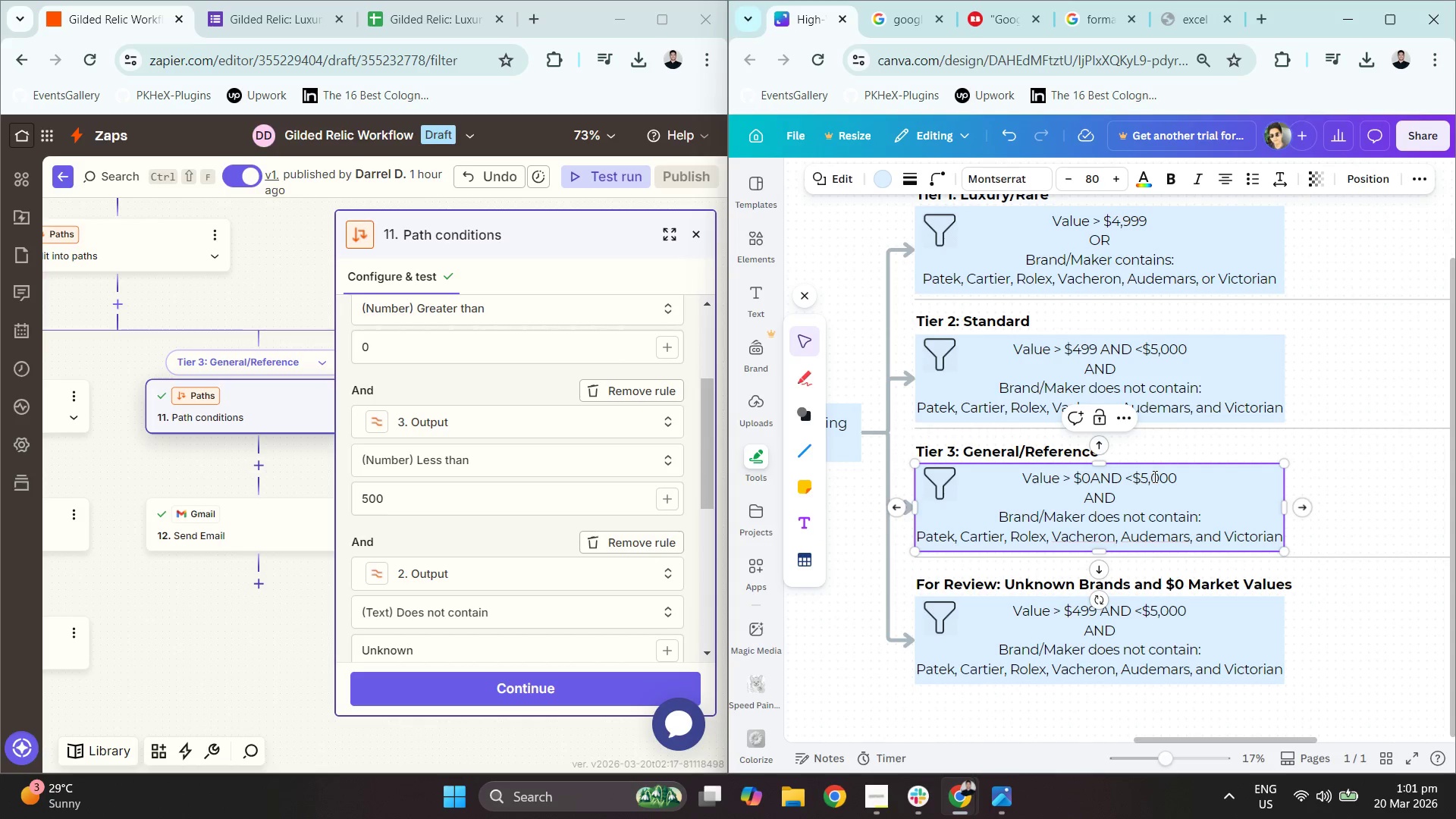 
key(Space)
 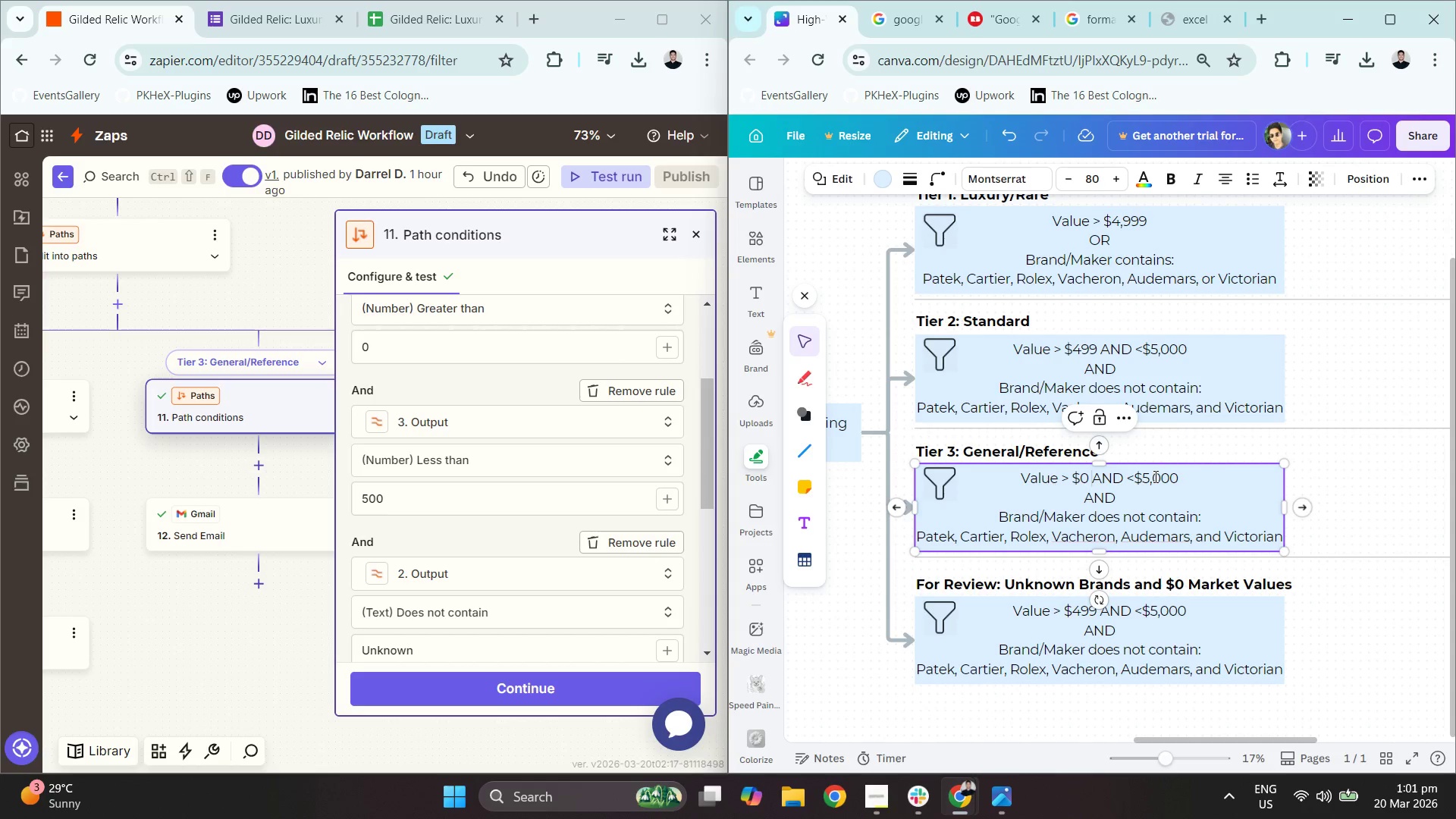 
left_click([1154, 476])
 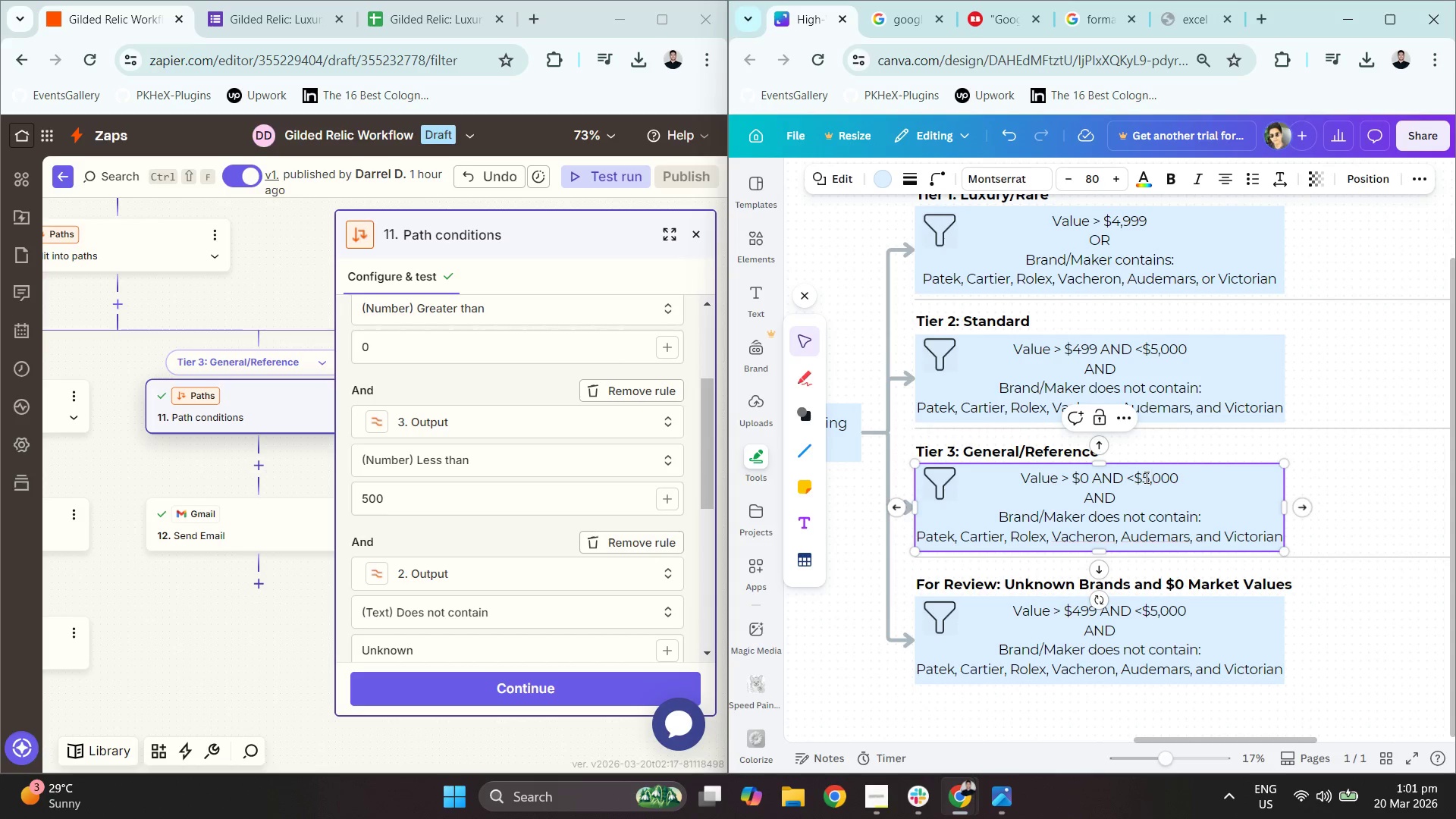 
double_click([1145, 477])
 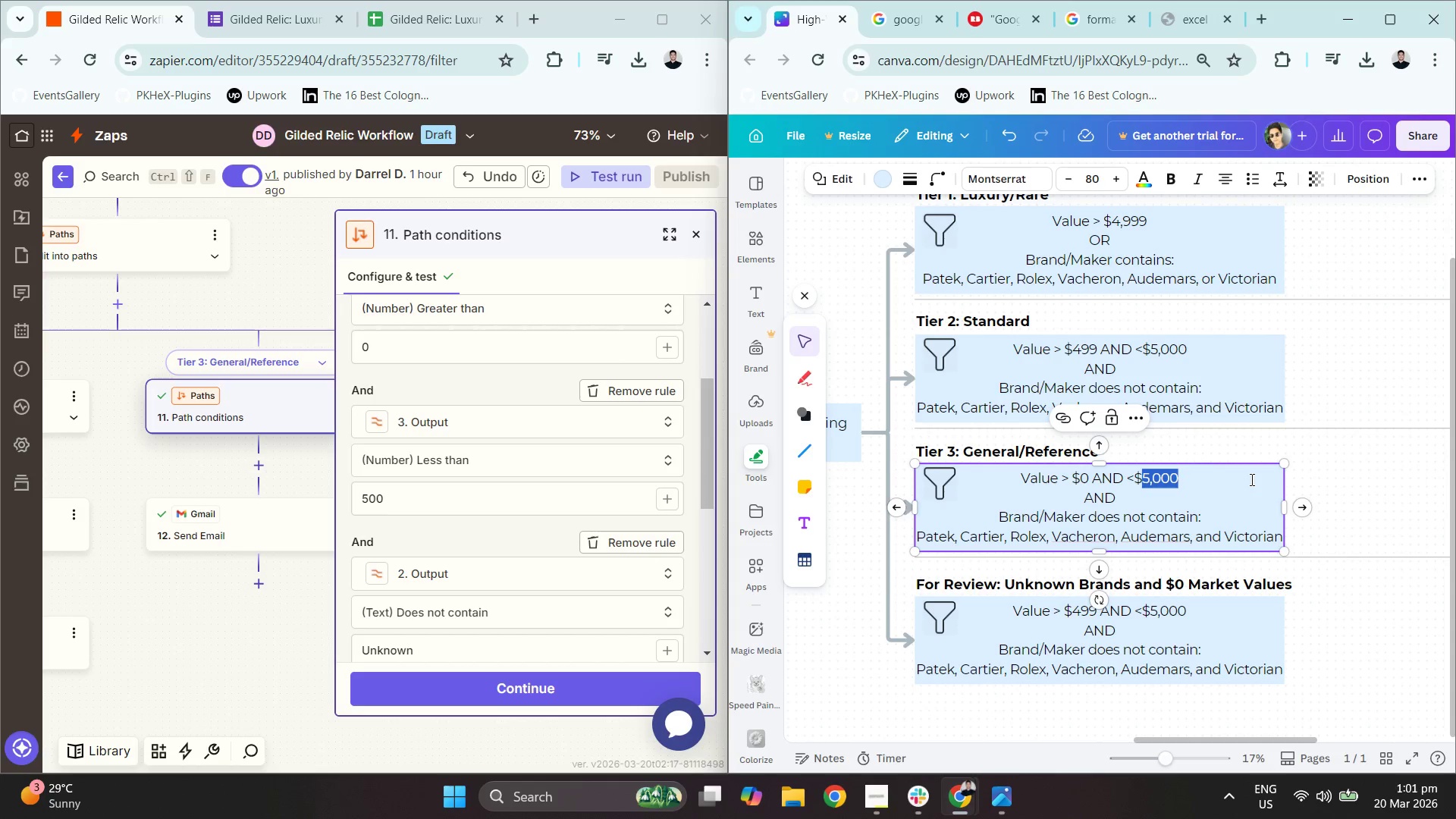 
key(Numpad5)
 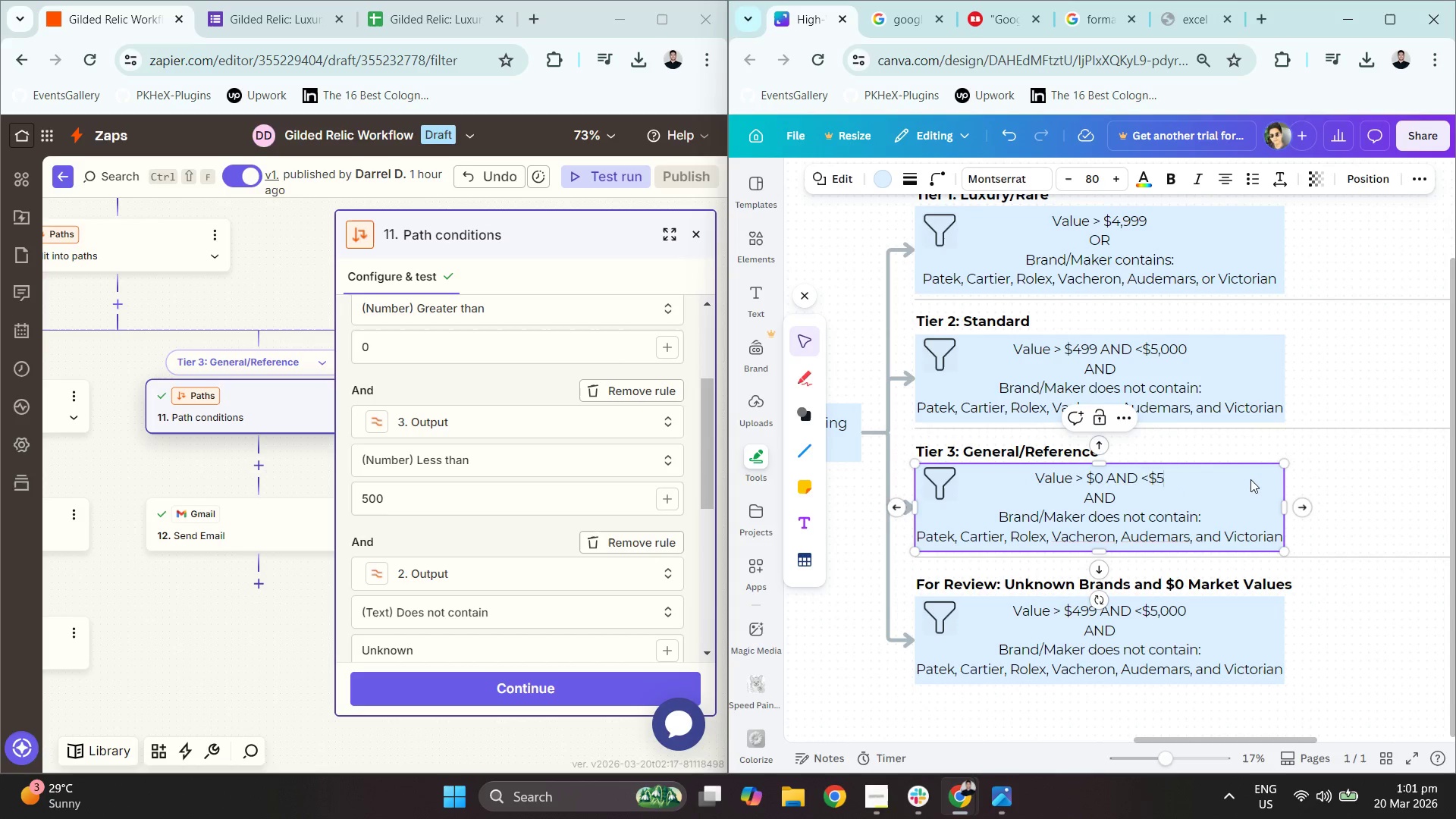 
key(Numpad0)
 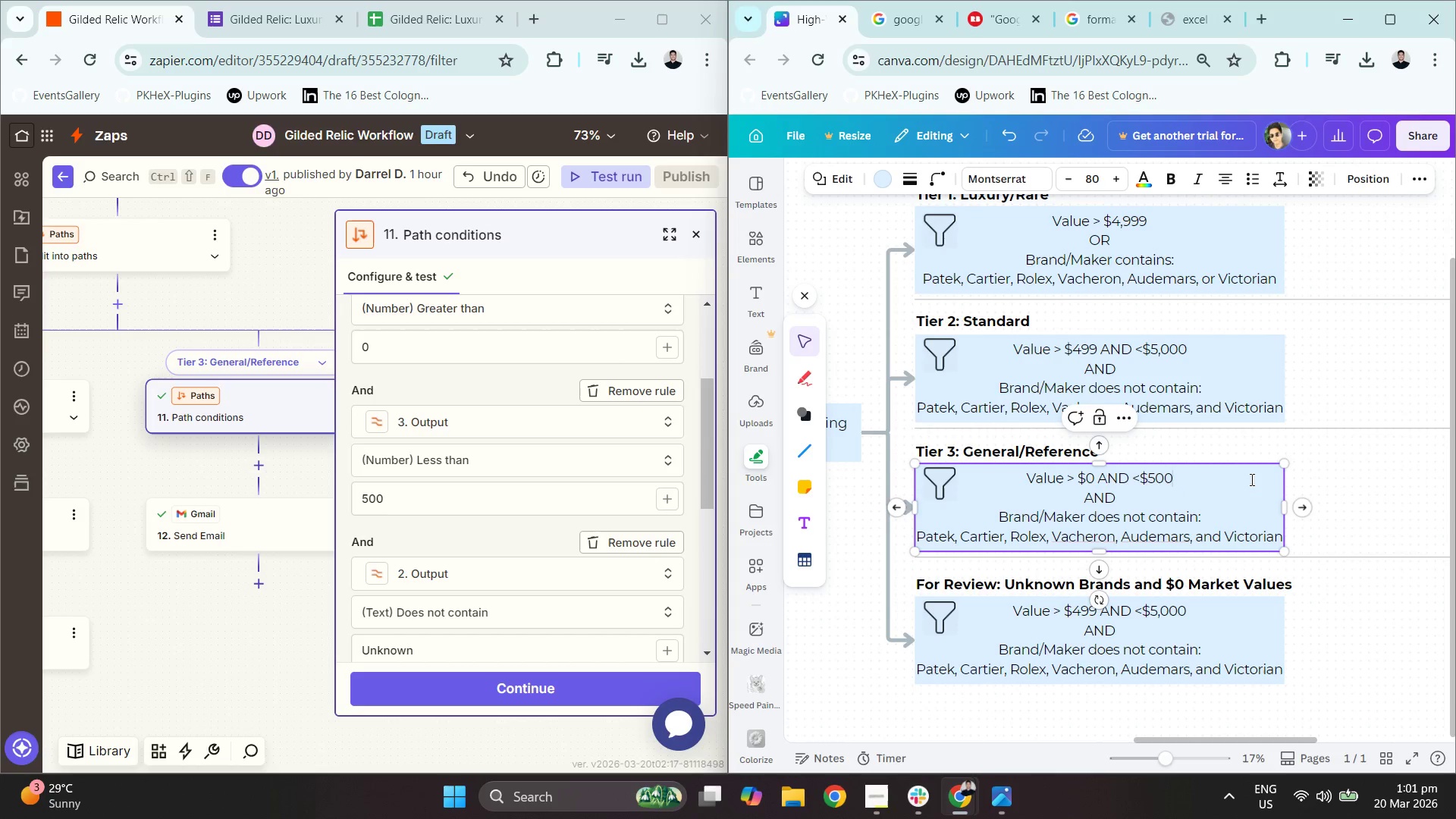 
key(Numpad0)
 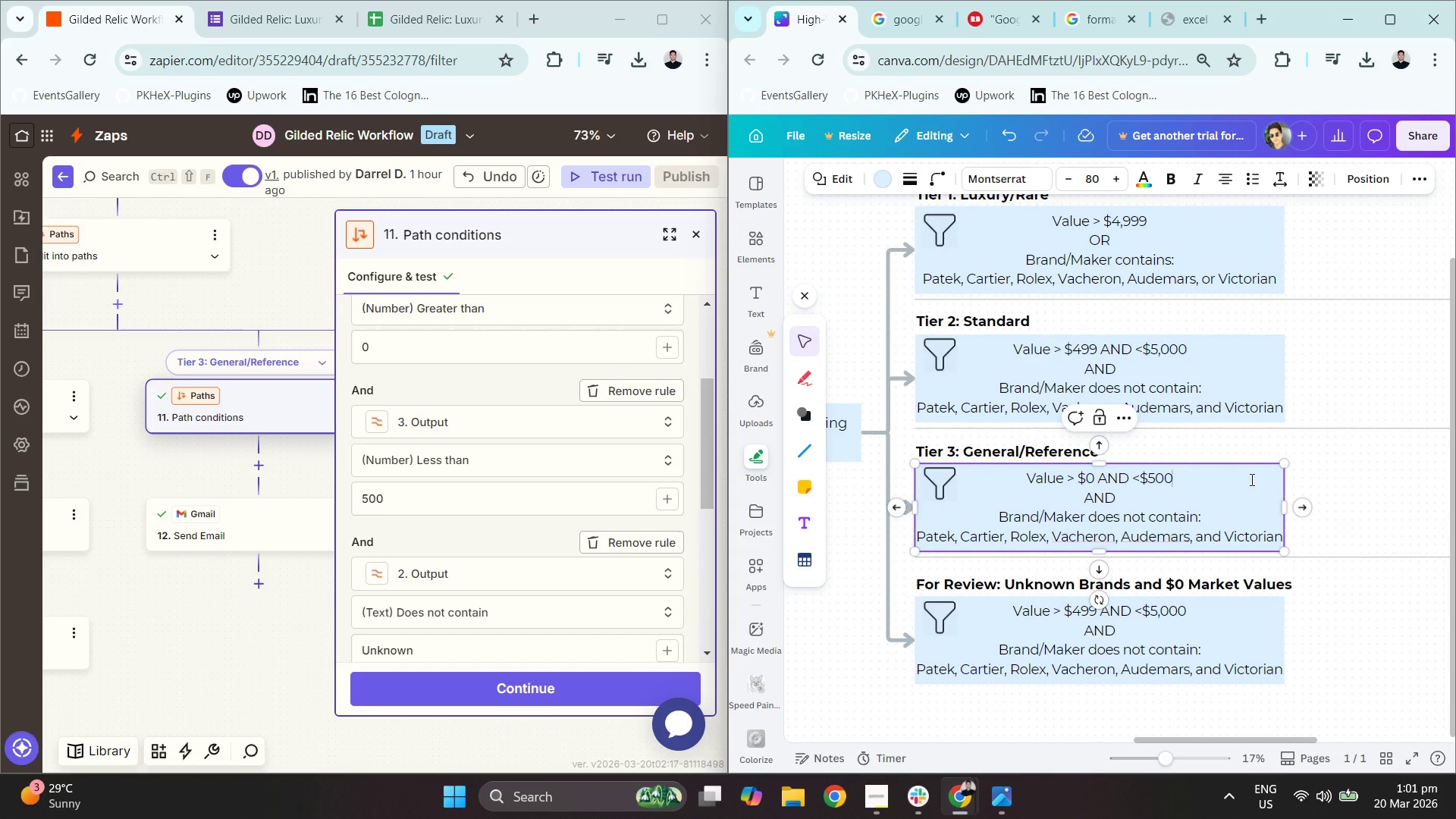 
wait(10.7)
 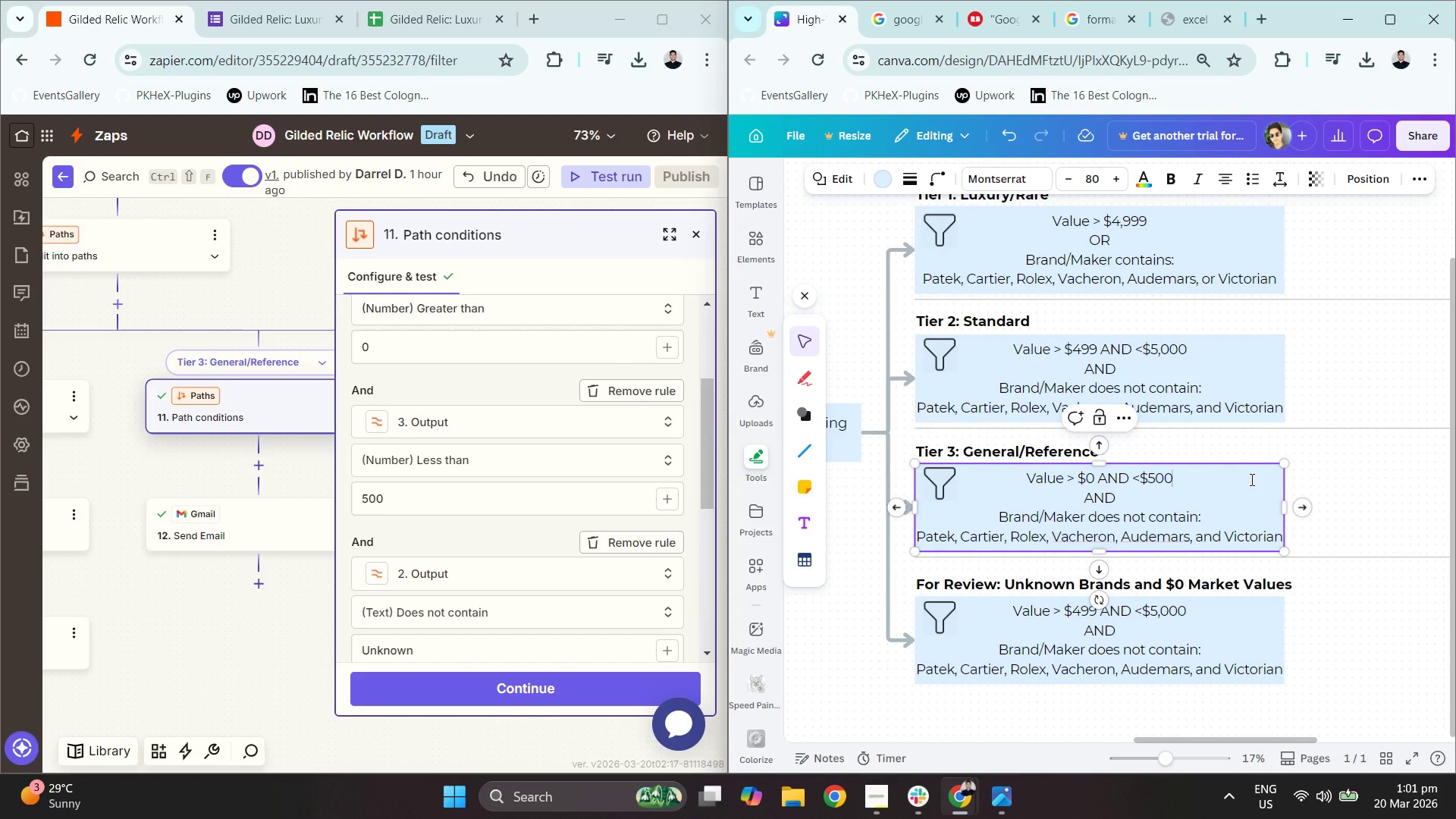 
scroll: coordinate [557, 457], scroll_direction: down, amount: 3.0
 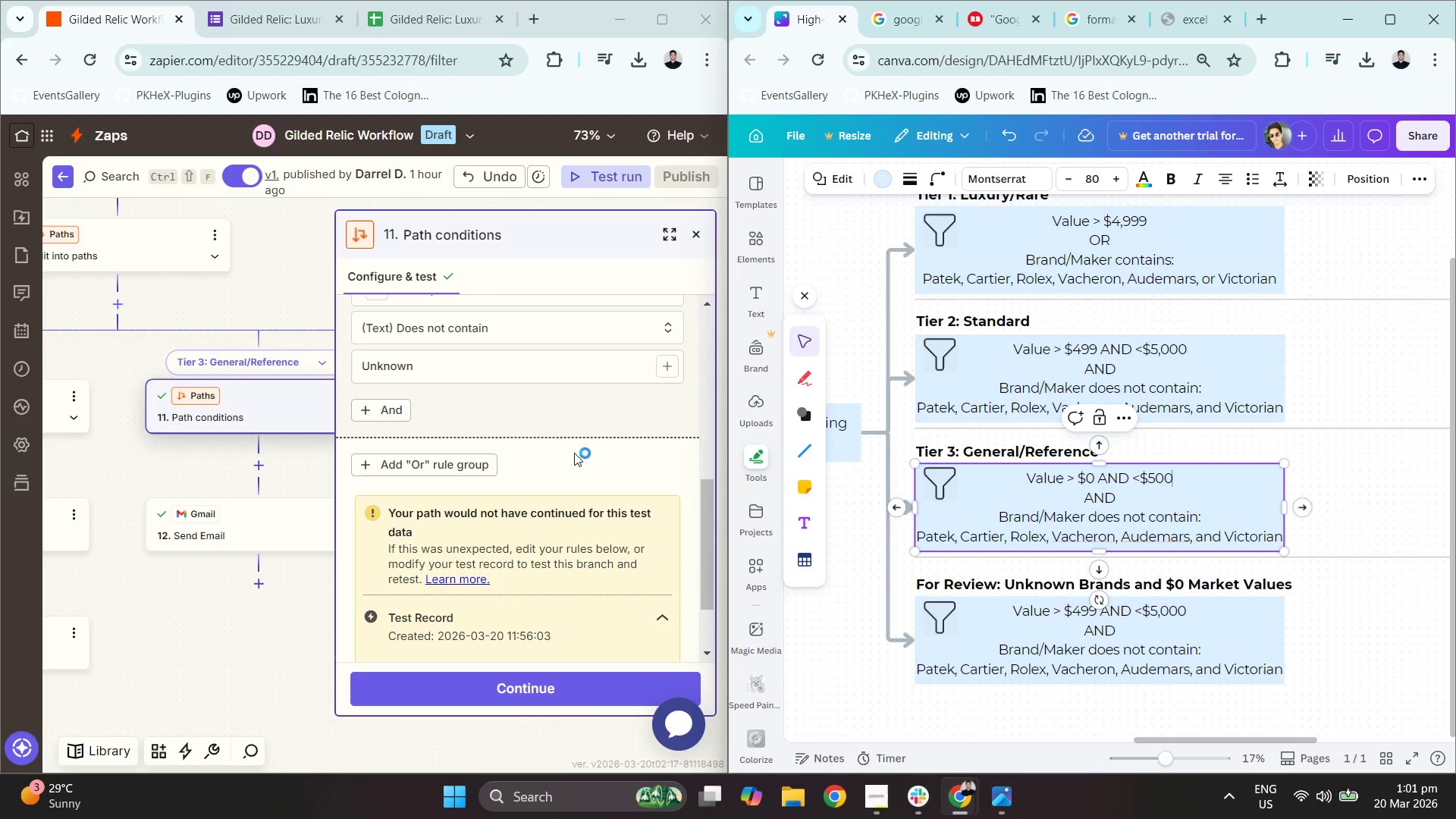 
scroll: coordinate [575, 452], scroll_direction: up, amount: 1.0
 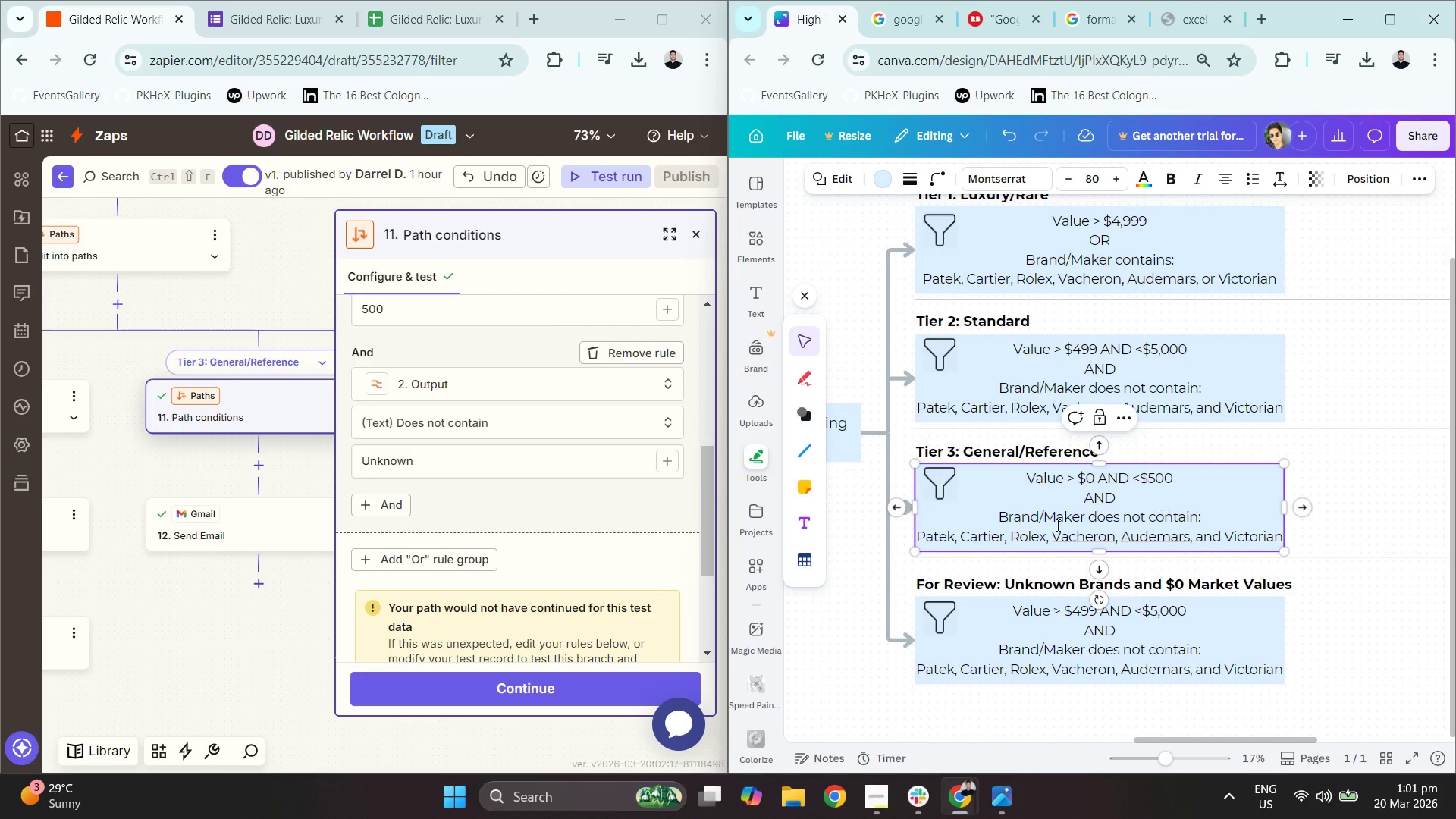 
left_click([974, 512])
 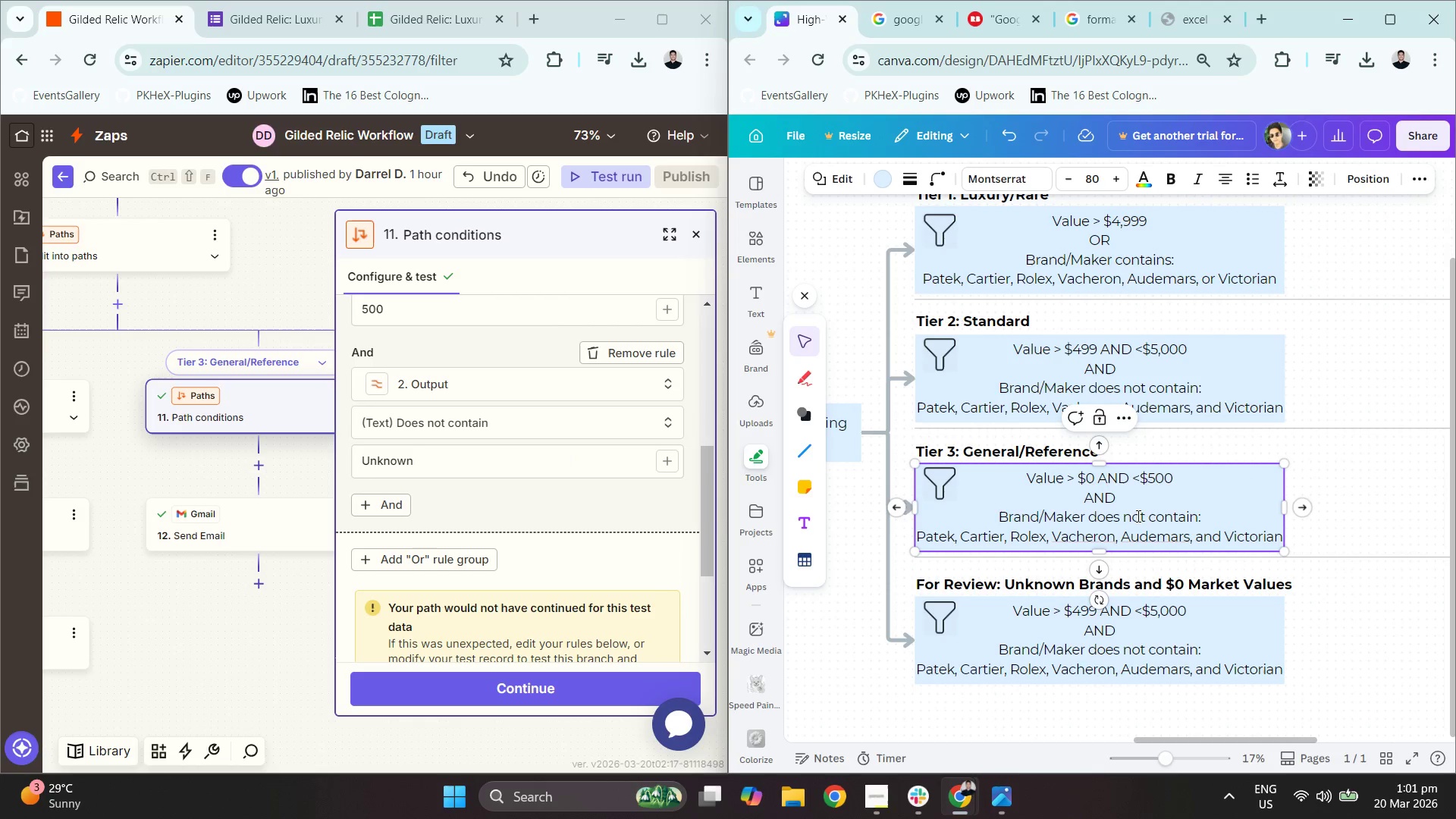 
left_click([1219, 519])
 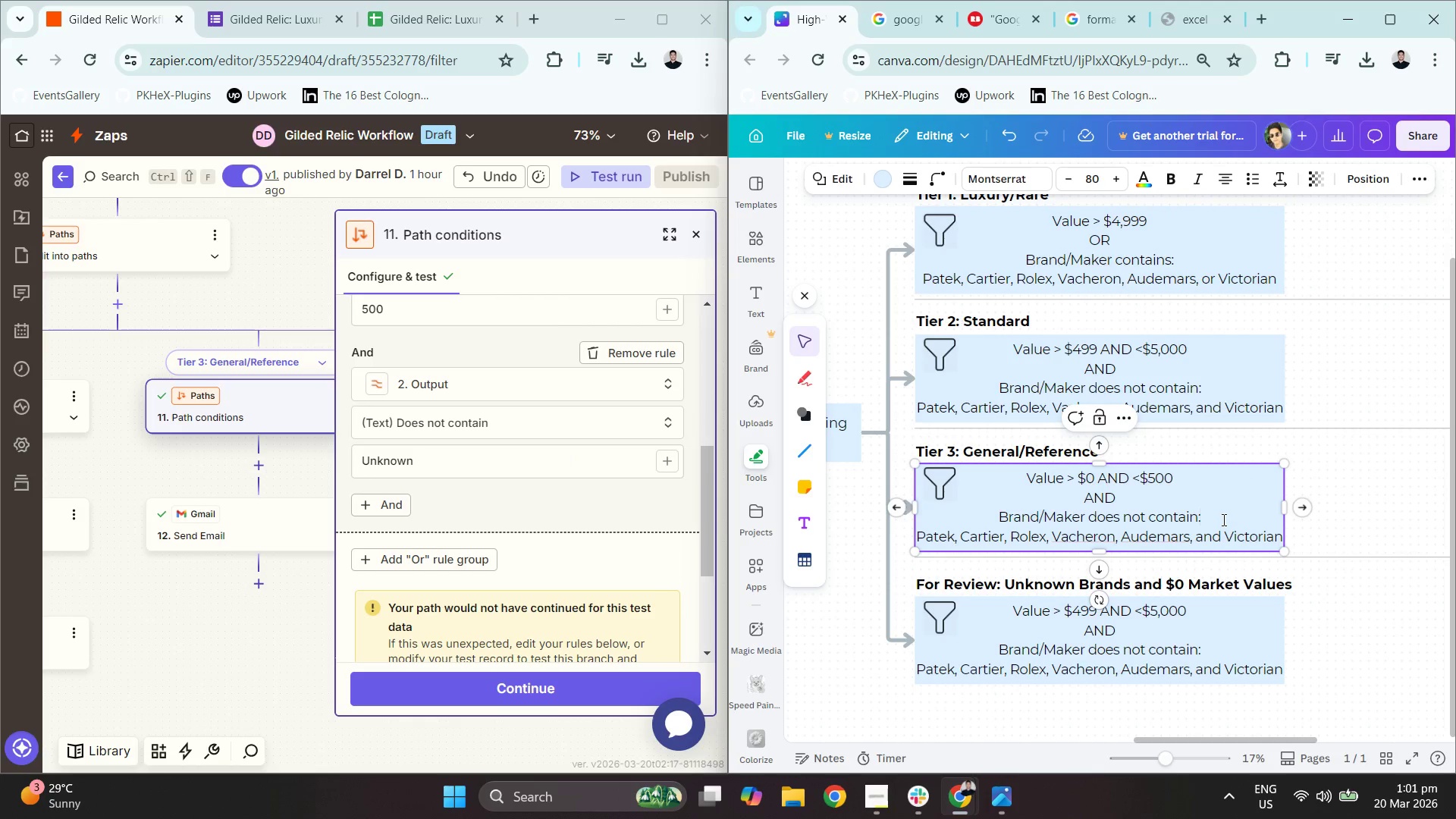 
key(Backspace)
type( UNKNB)
key(Backspace)
key(Backspace)
type(nown)
 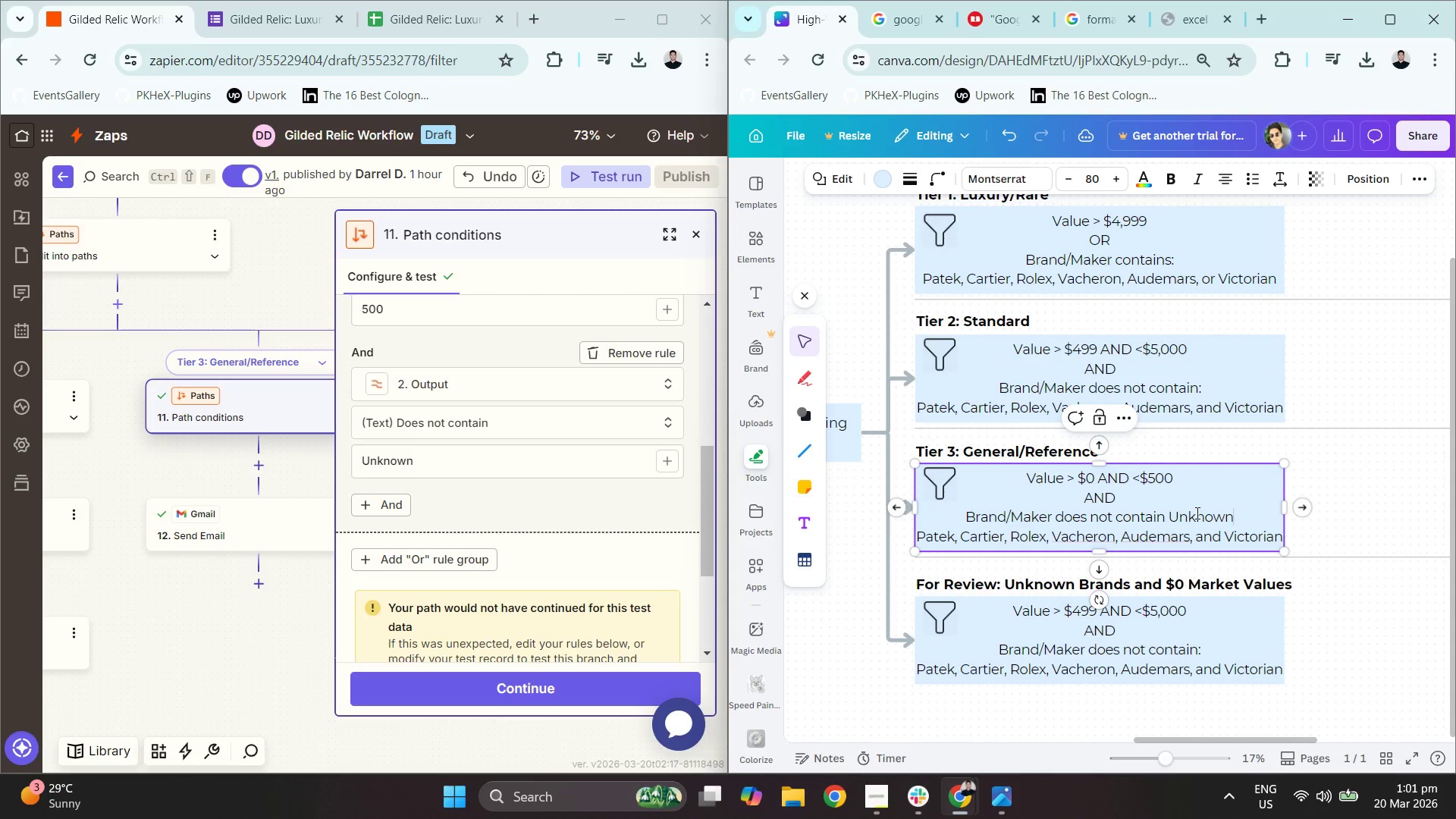 
left_click_drag(start_coordinate=[926, 535], to_coordinate=[1277, 538])
 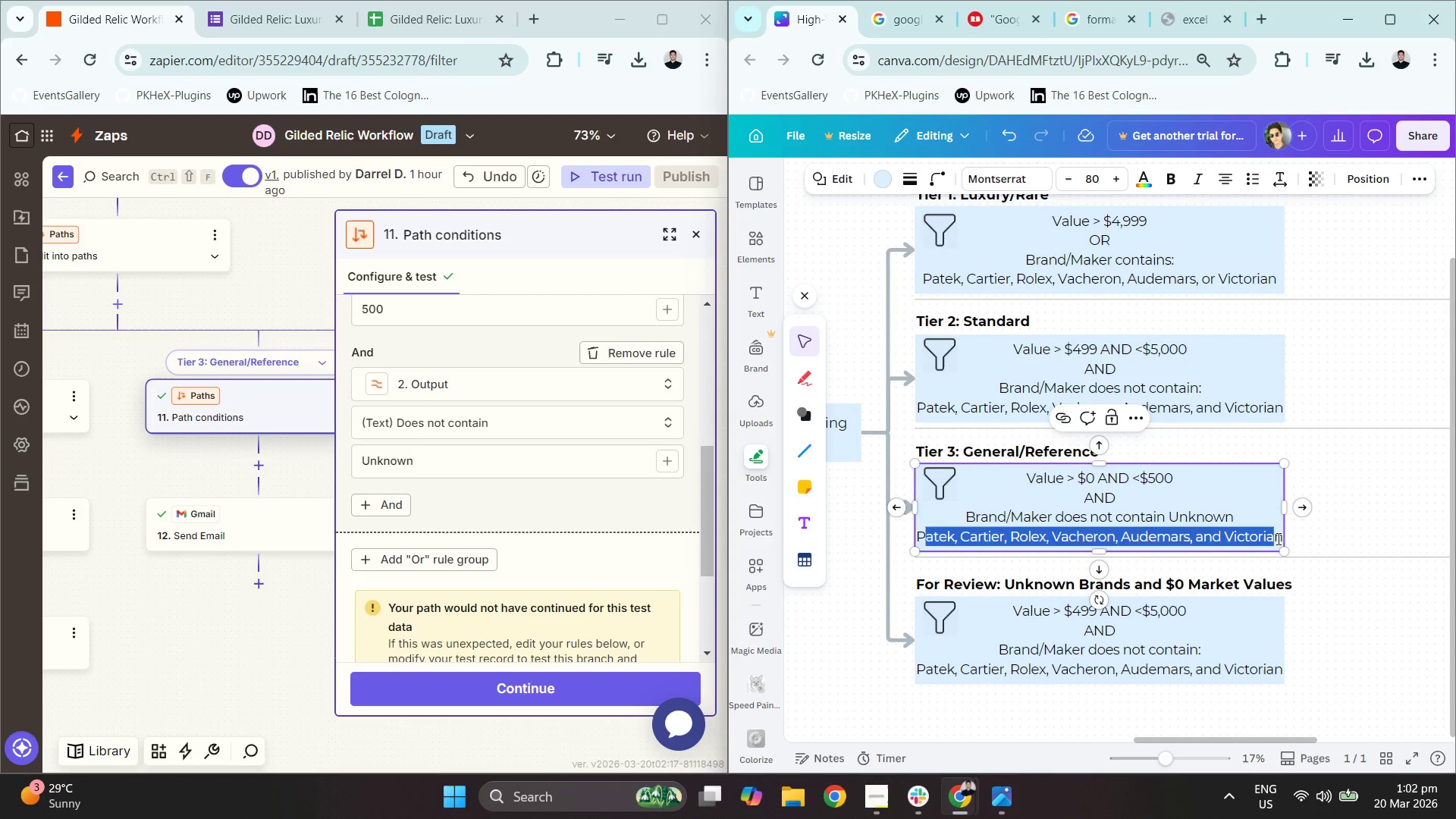 
key(Backspace)
 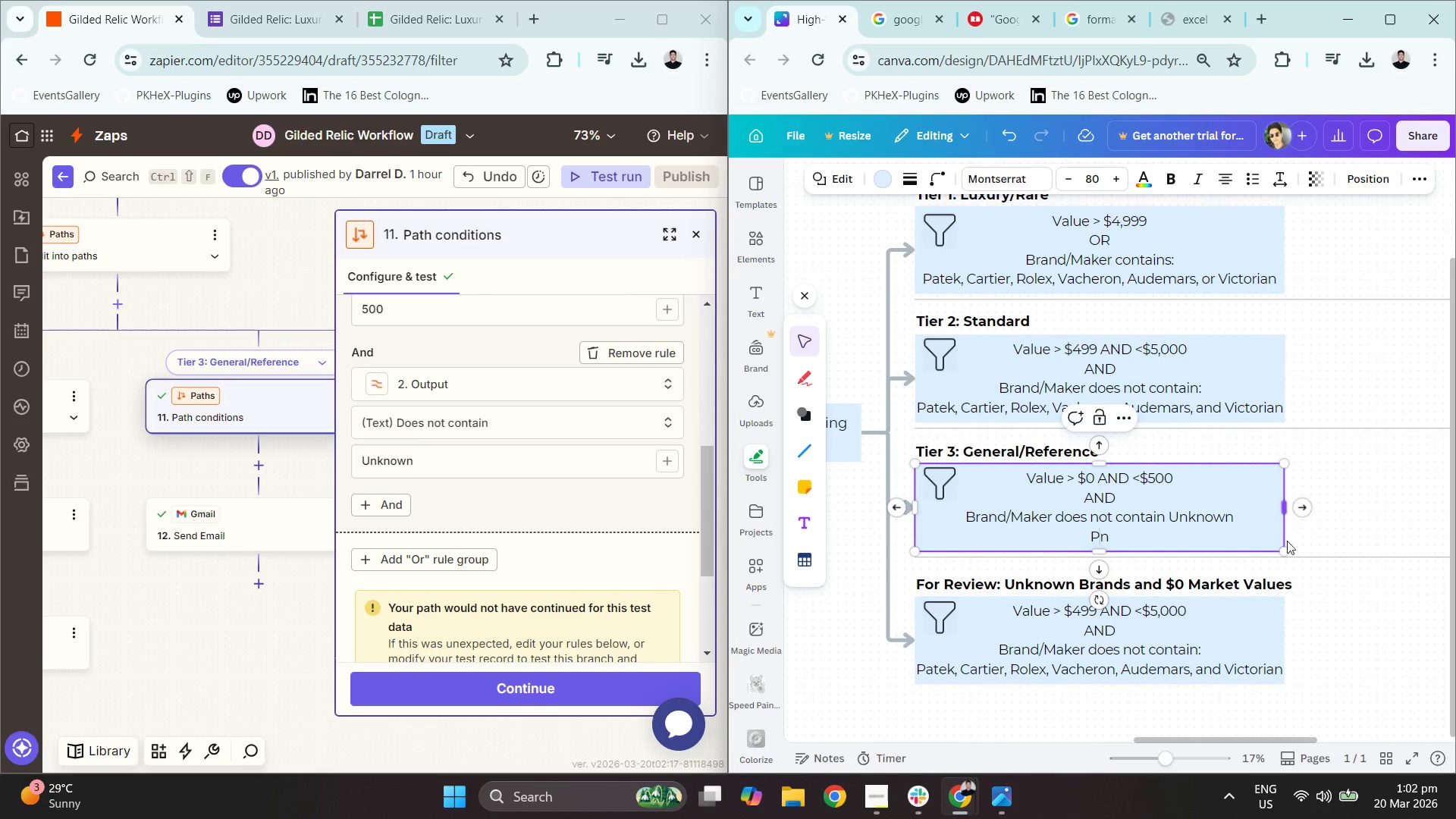 
key(Backspace)
 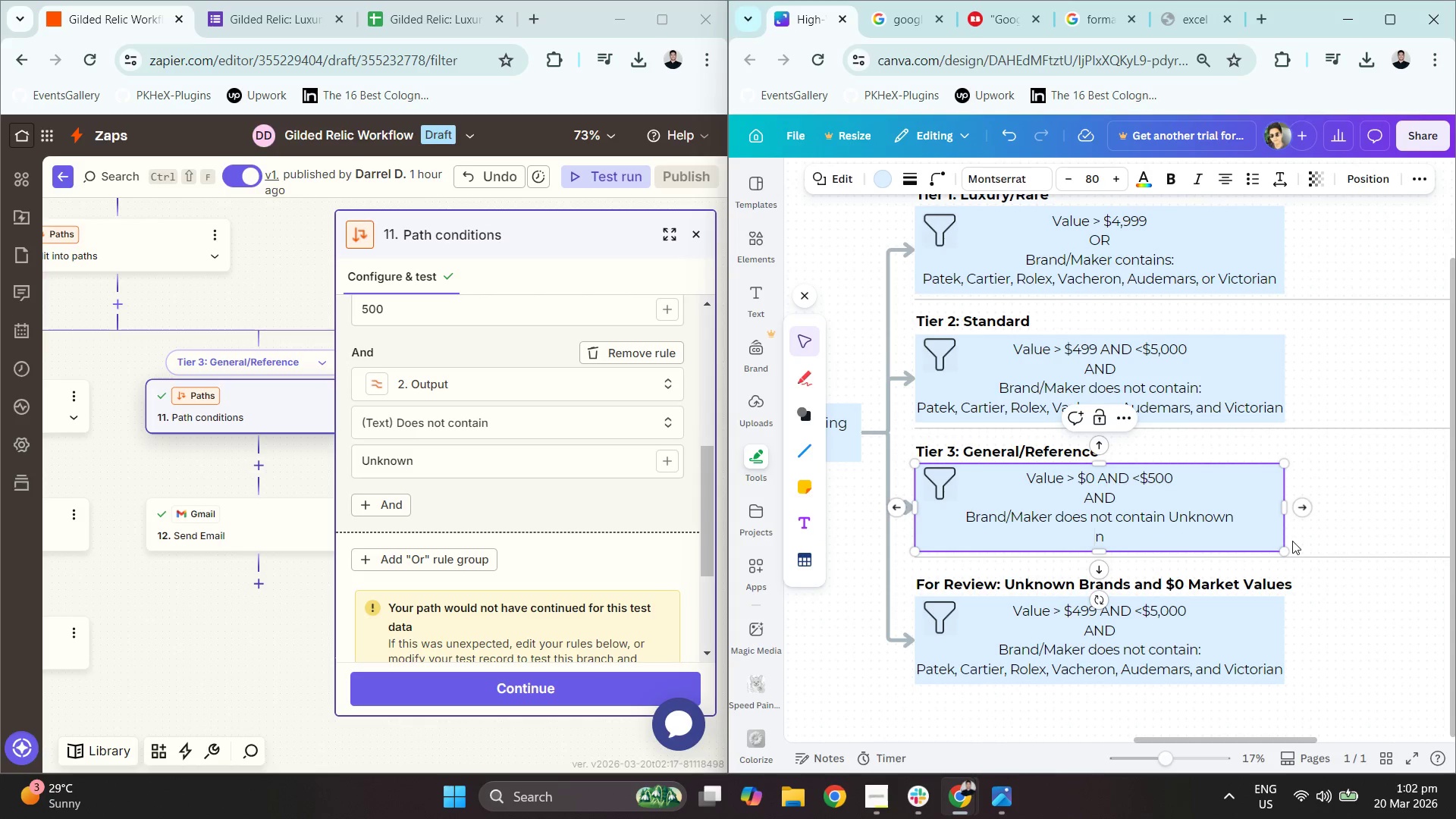 
key(Delete)
 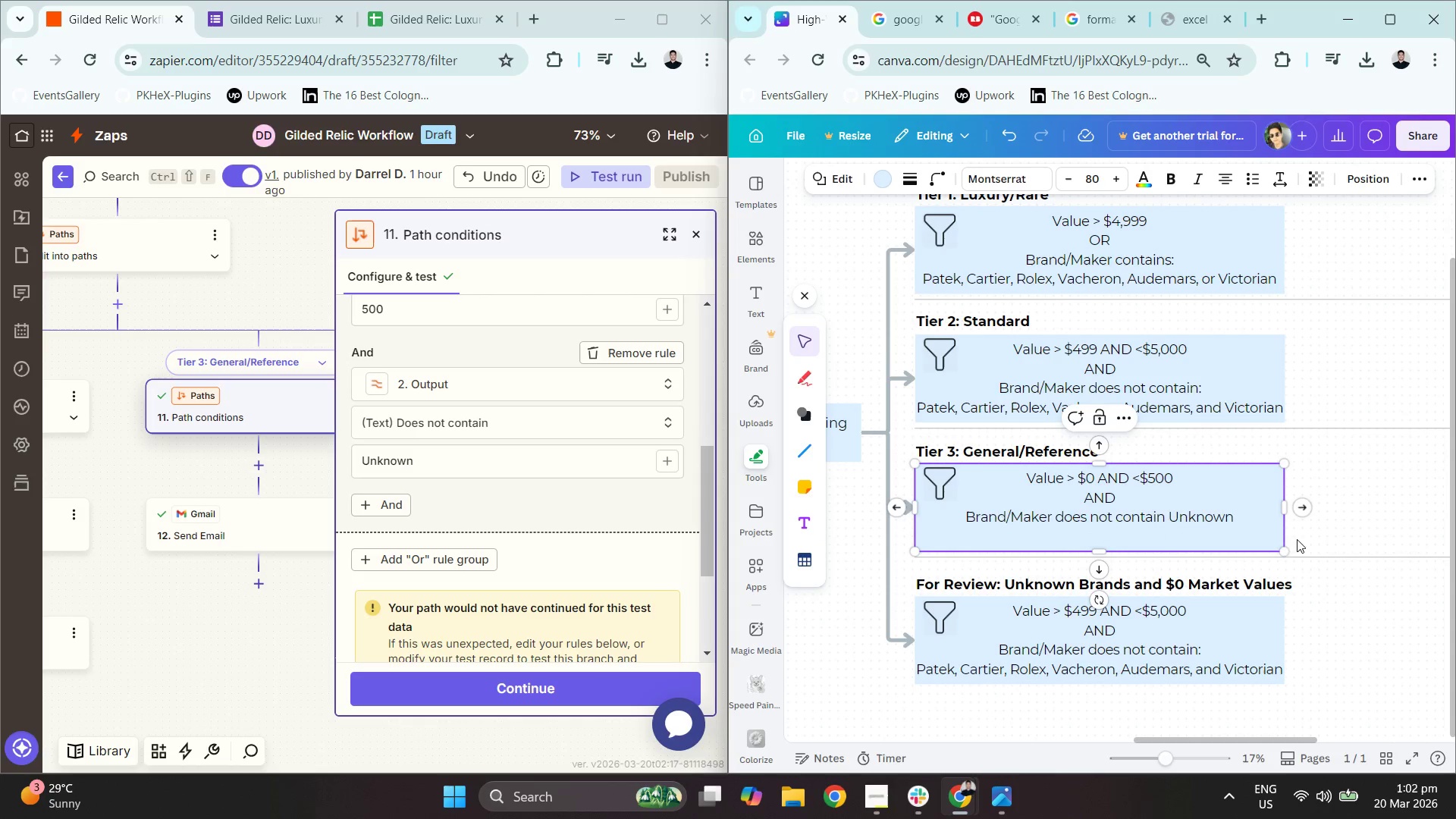 
key(Backspace)
 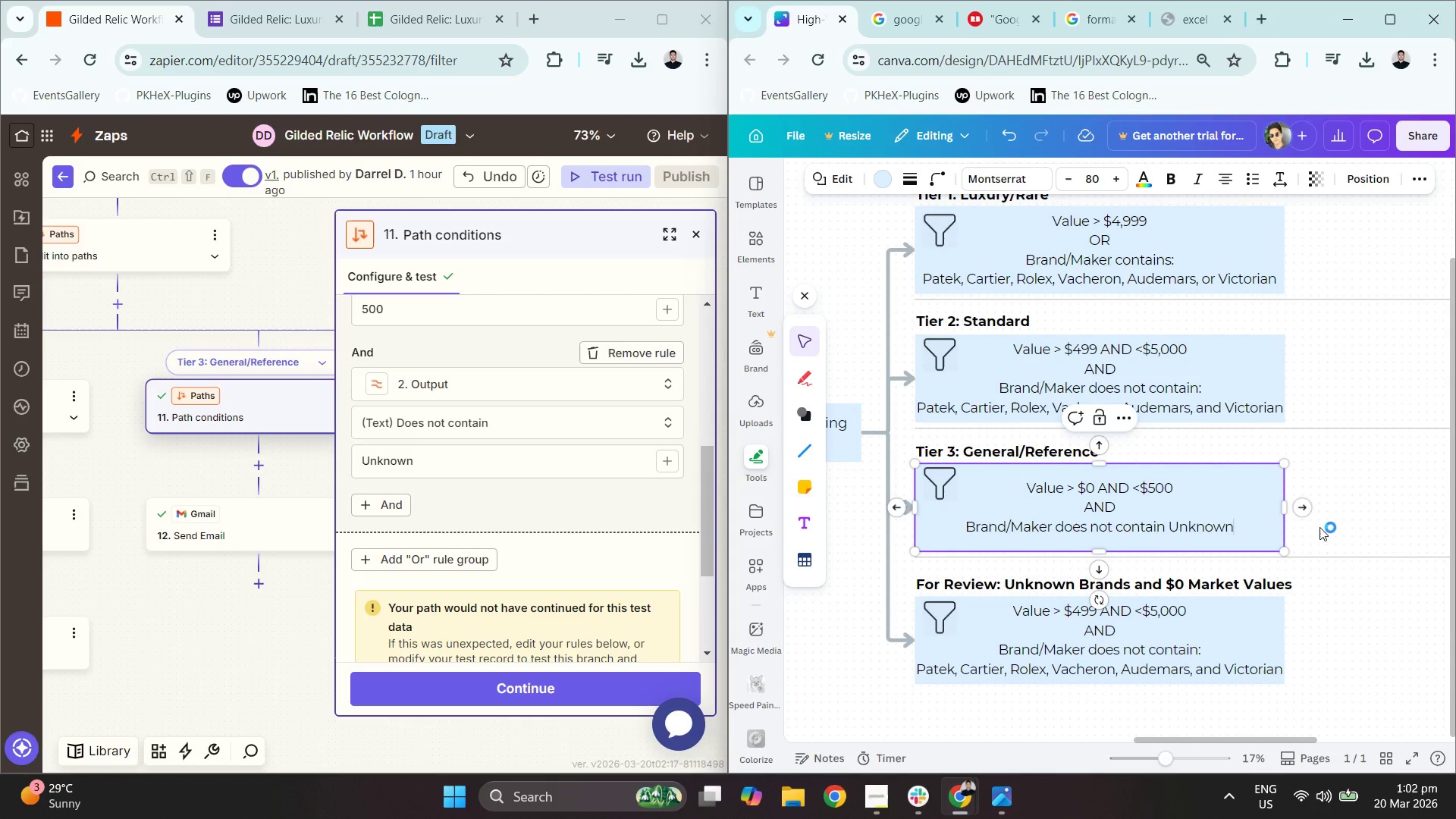 
left_click([1355, 504])
 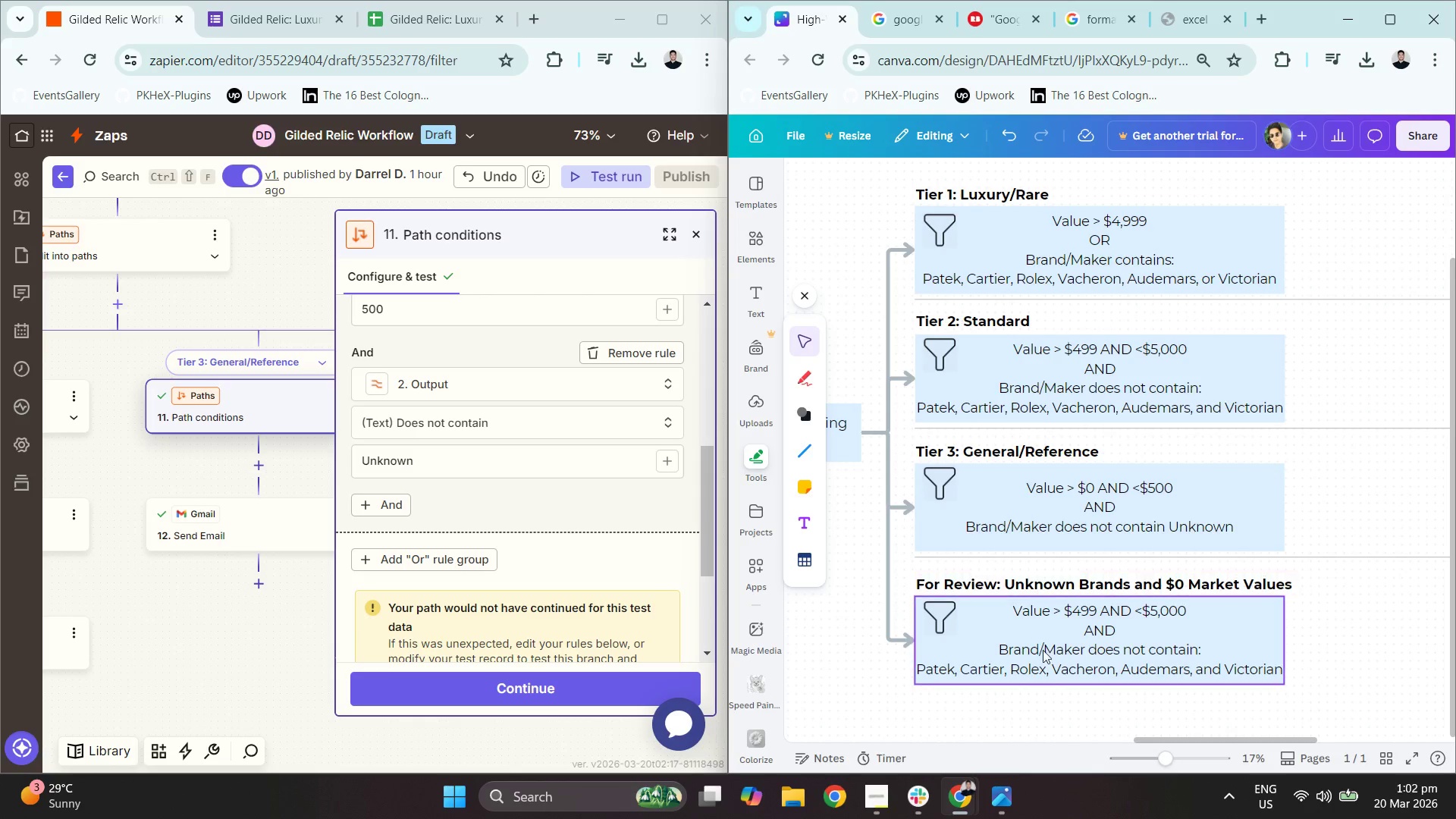 
left_click([1077, 622])
 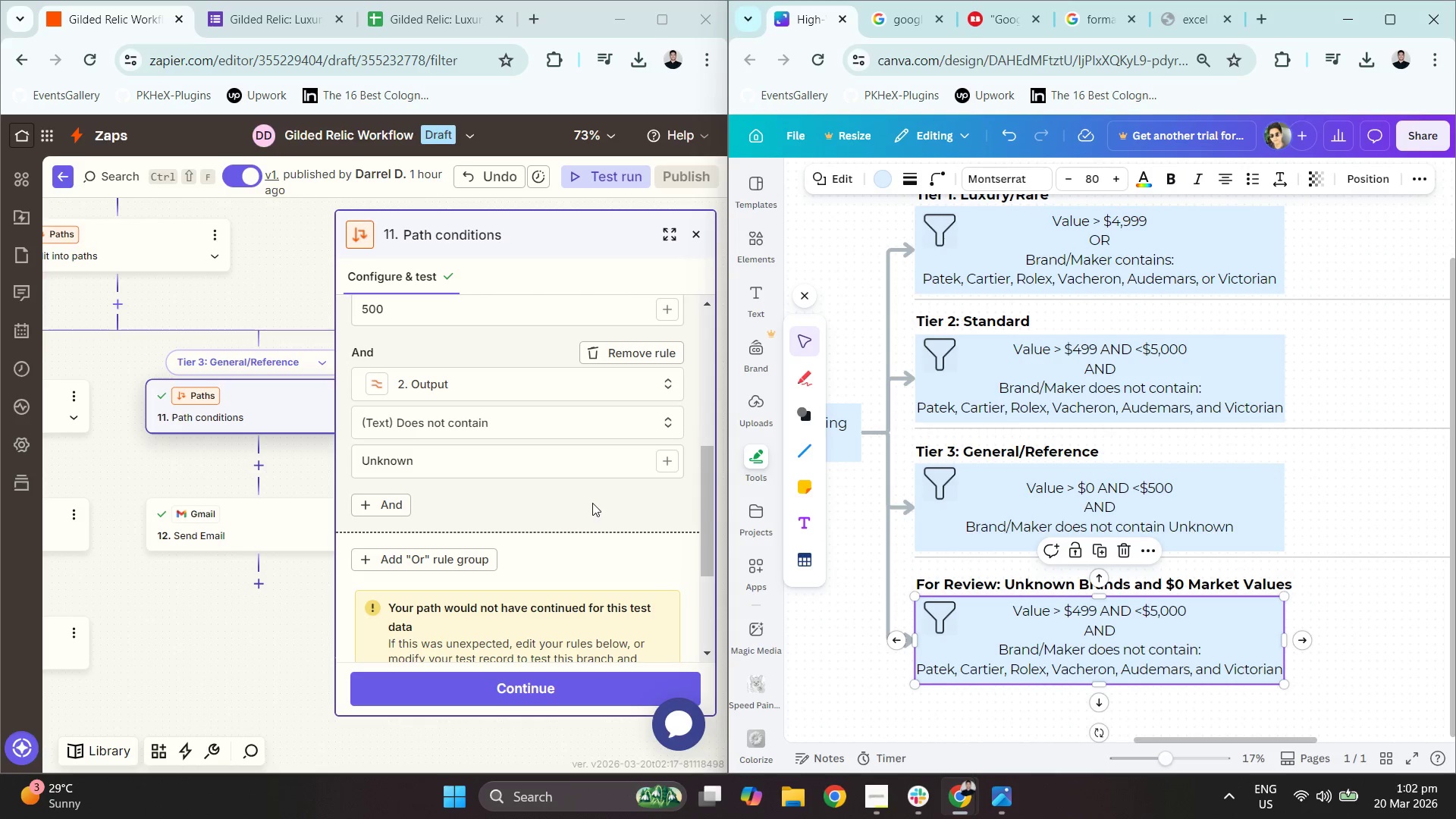 
wait(10.28)
 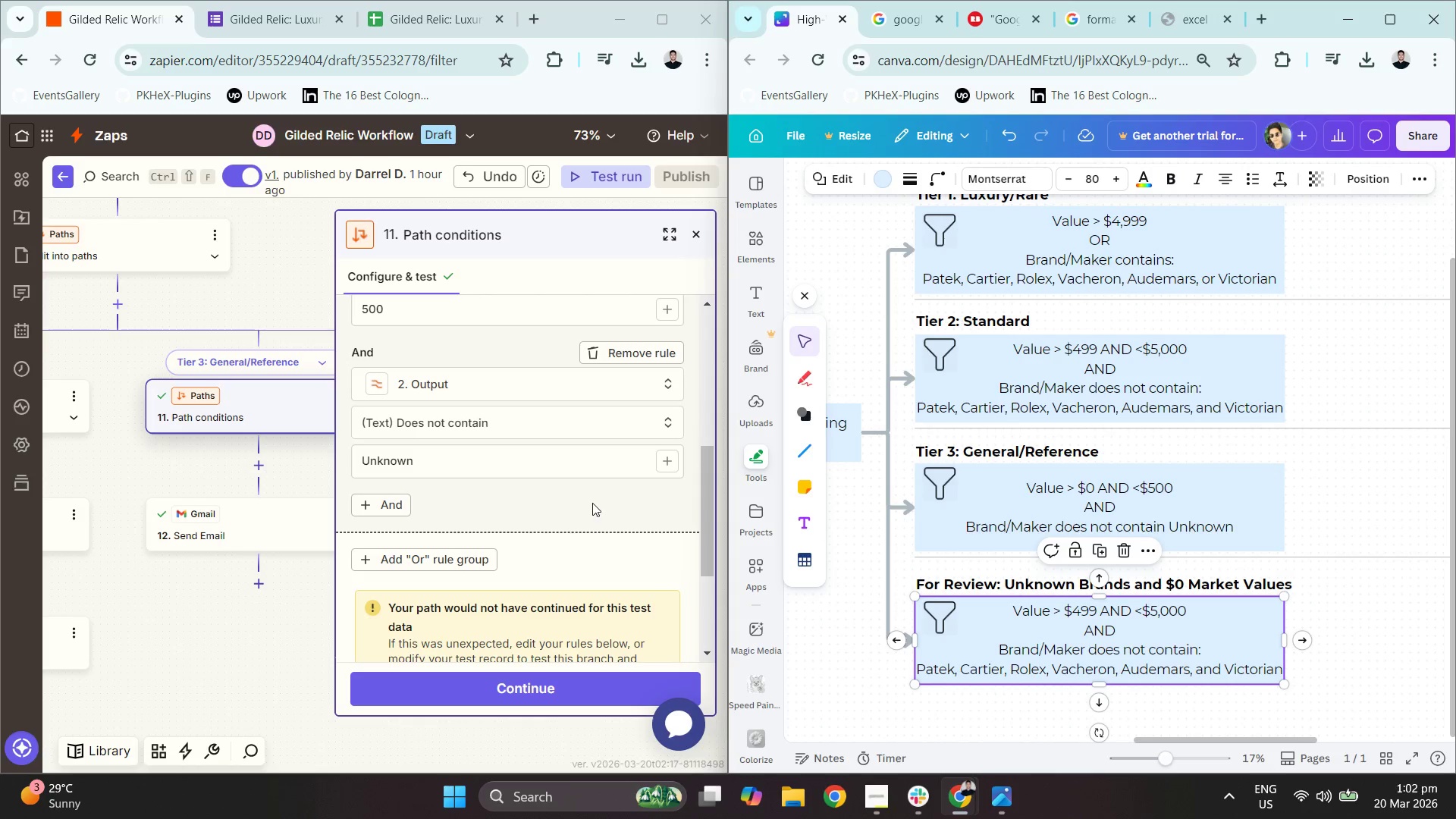 
left_click([690, 233])
 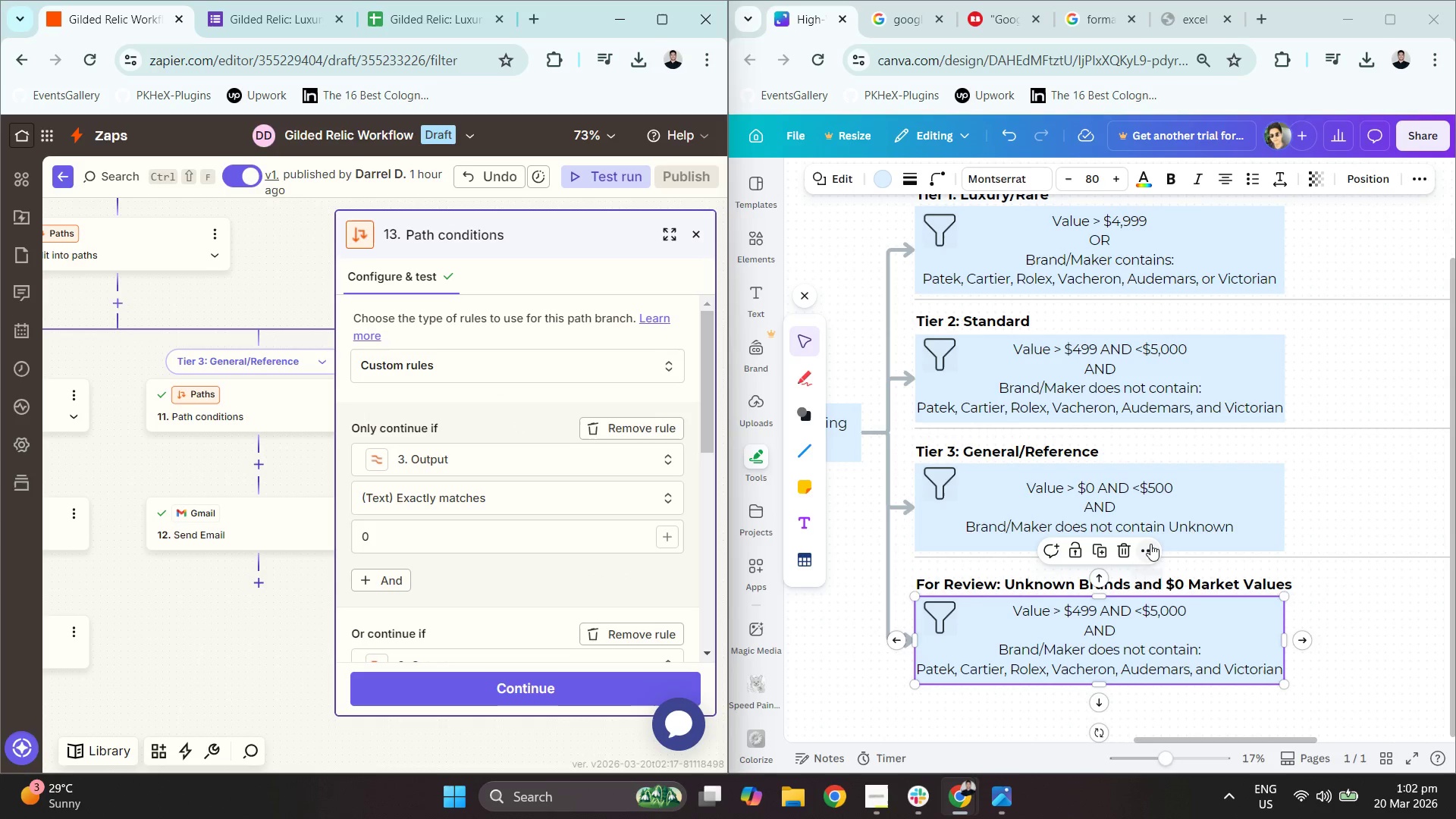 
left_click([1088, 622])
 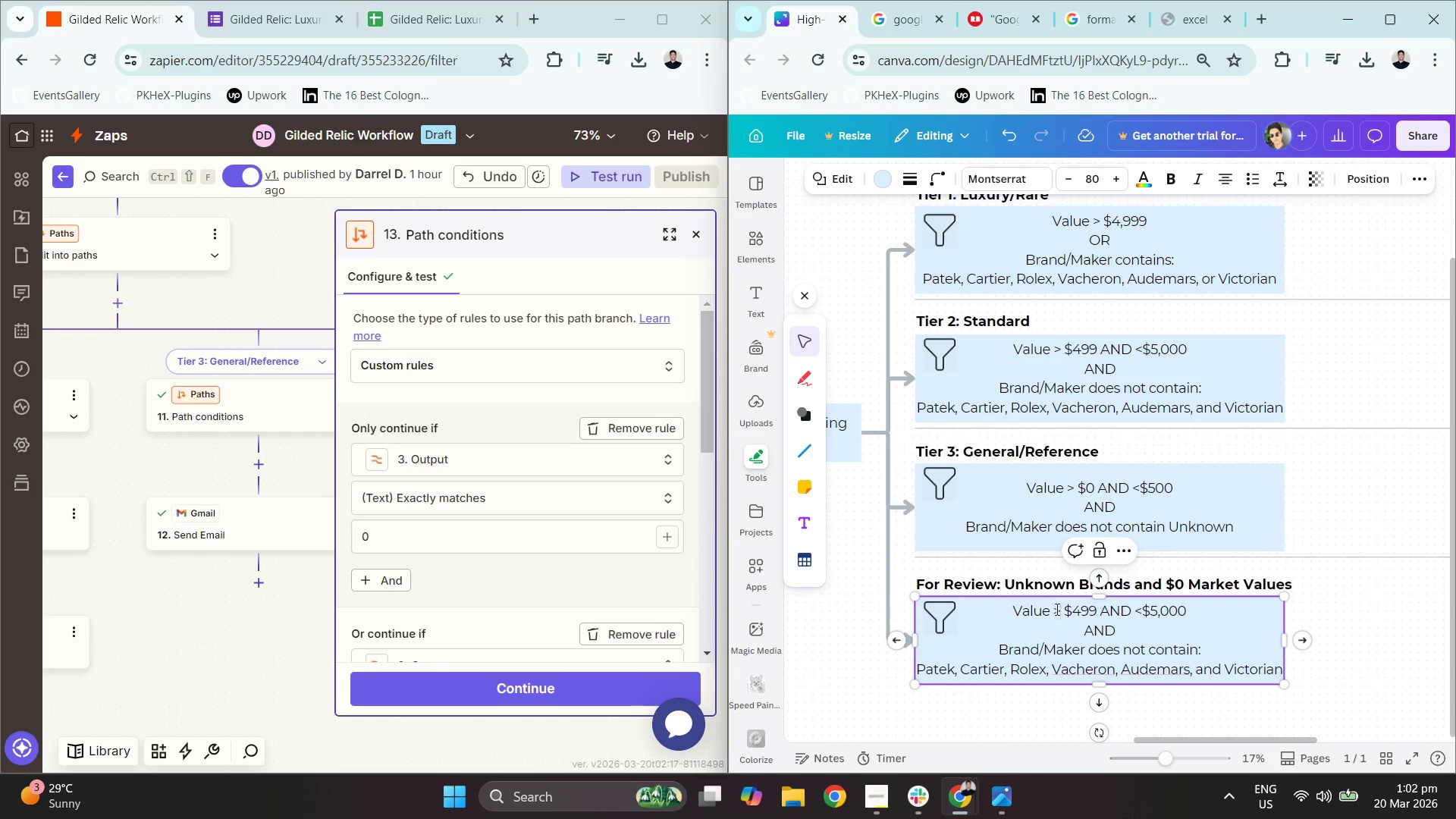 
left_click_drag(start_coordinate=[1056, 608], to_coordinate=[1219, 613])
 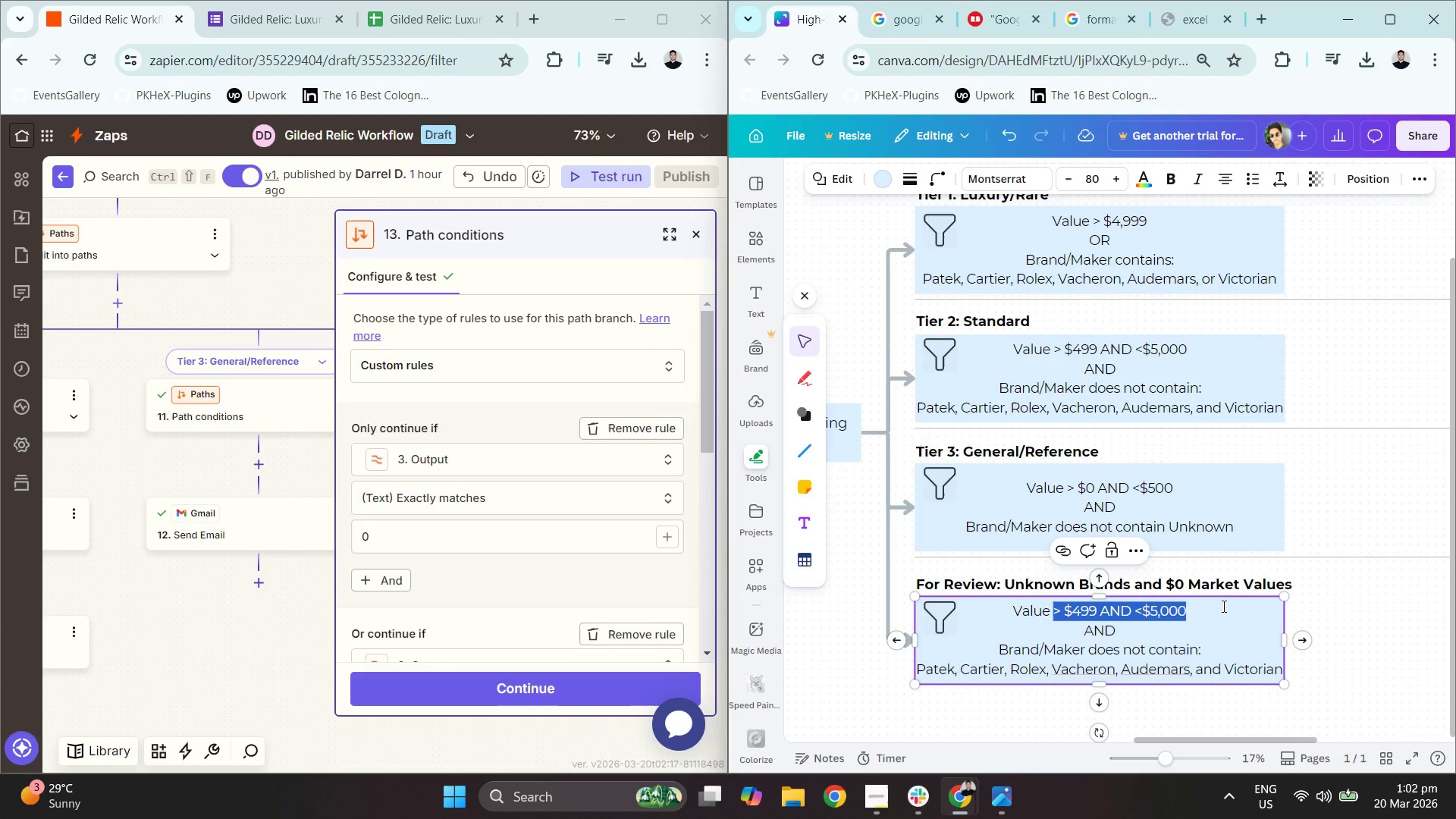 
type(= $))
 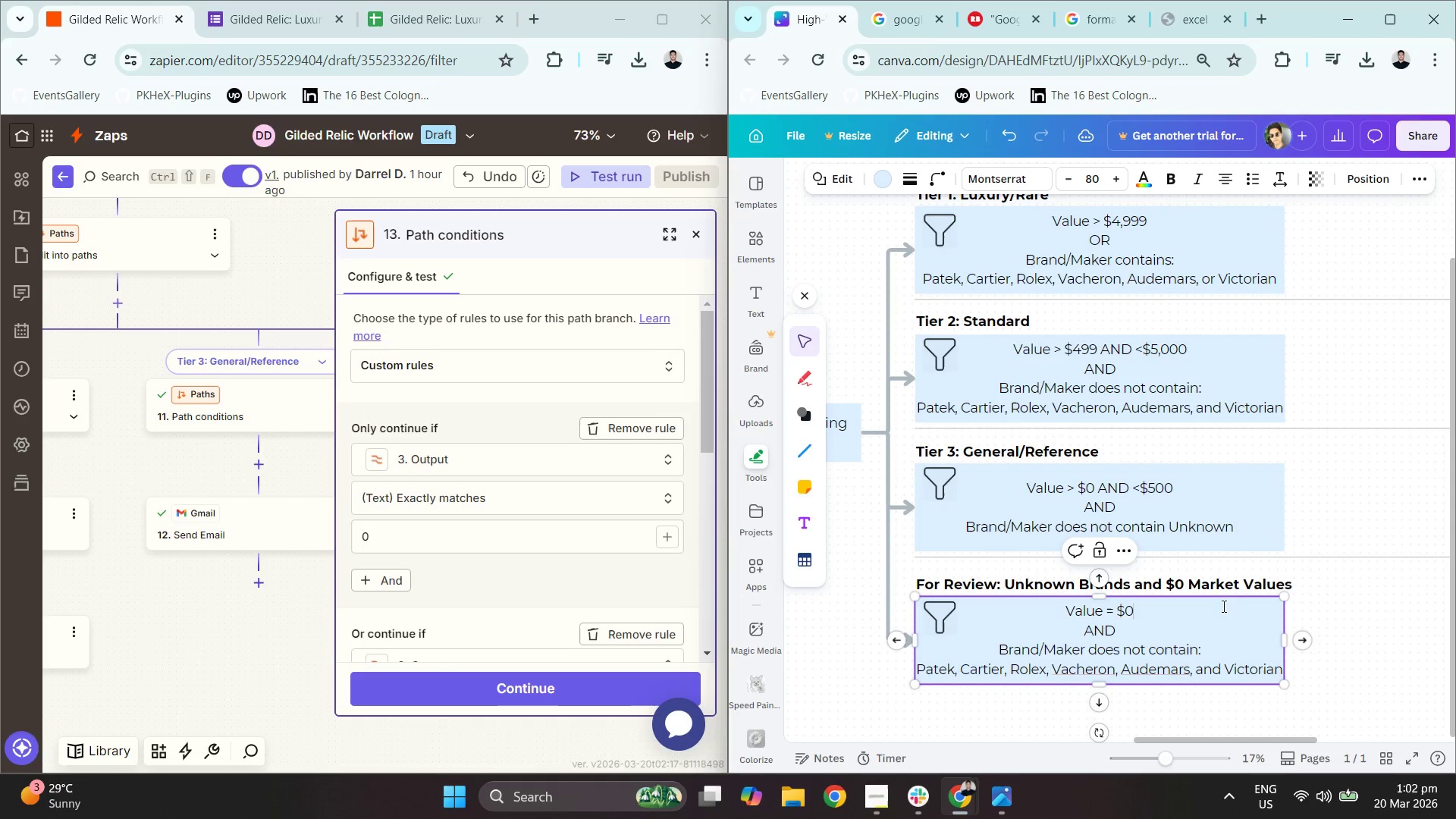 
scroll: coordinate [482, 544], scroll_direction: down, amount: 2.0
 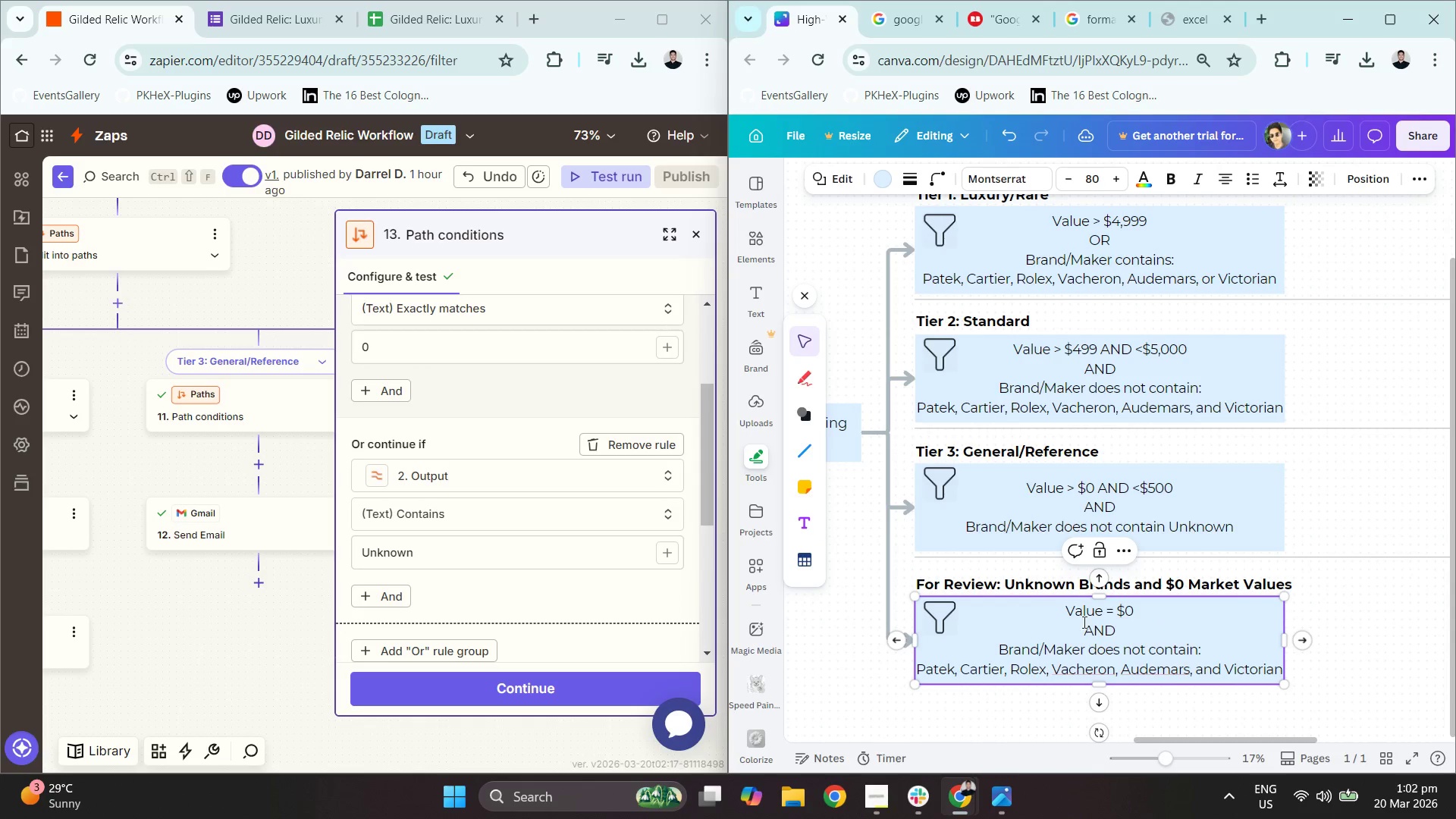 
double_click([1112, 623])
 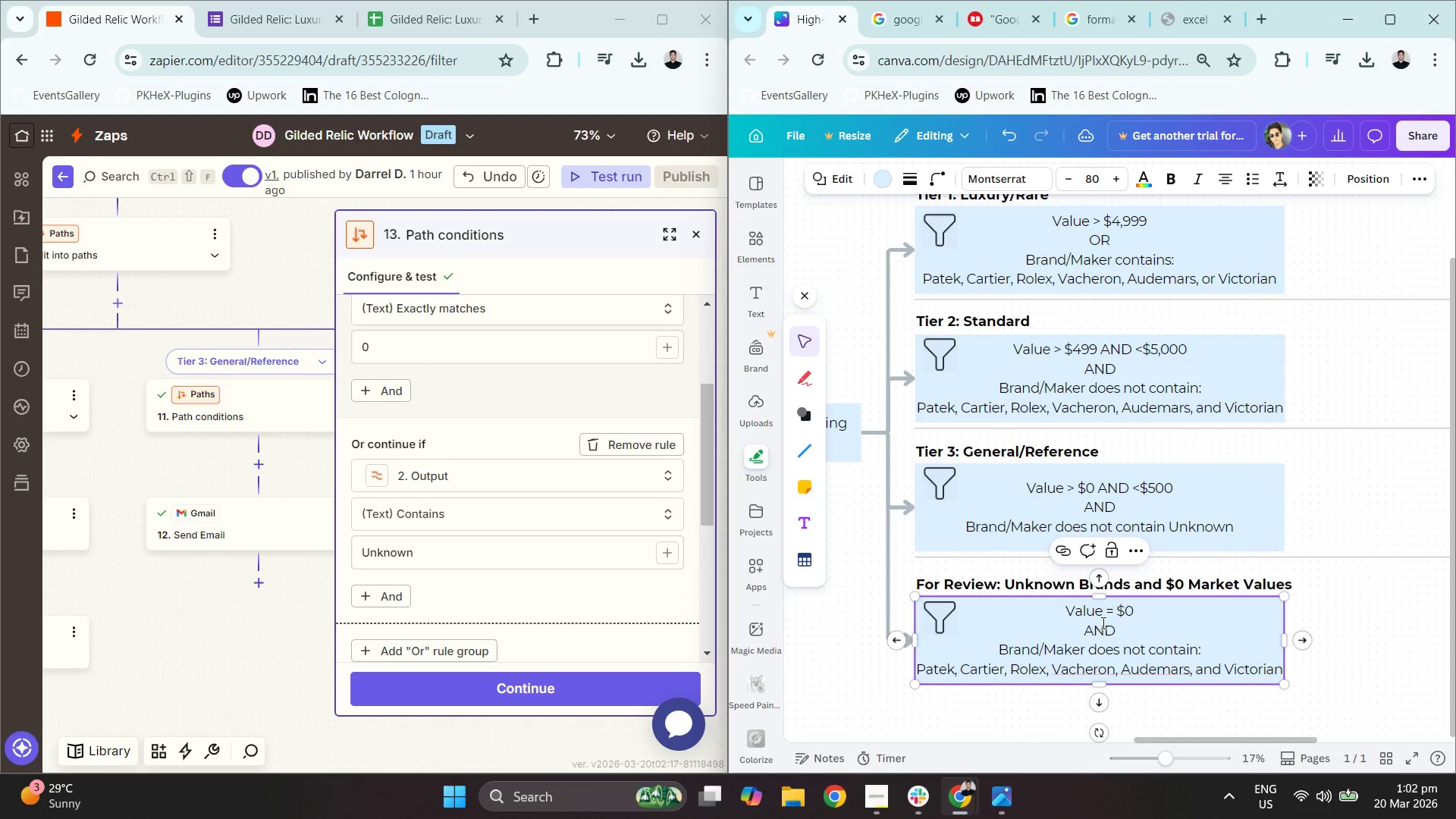 
triple_click([1101, 623])
 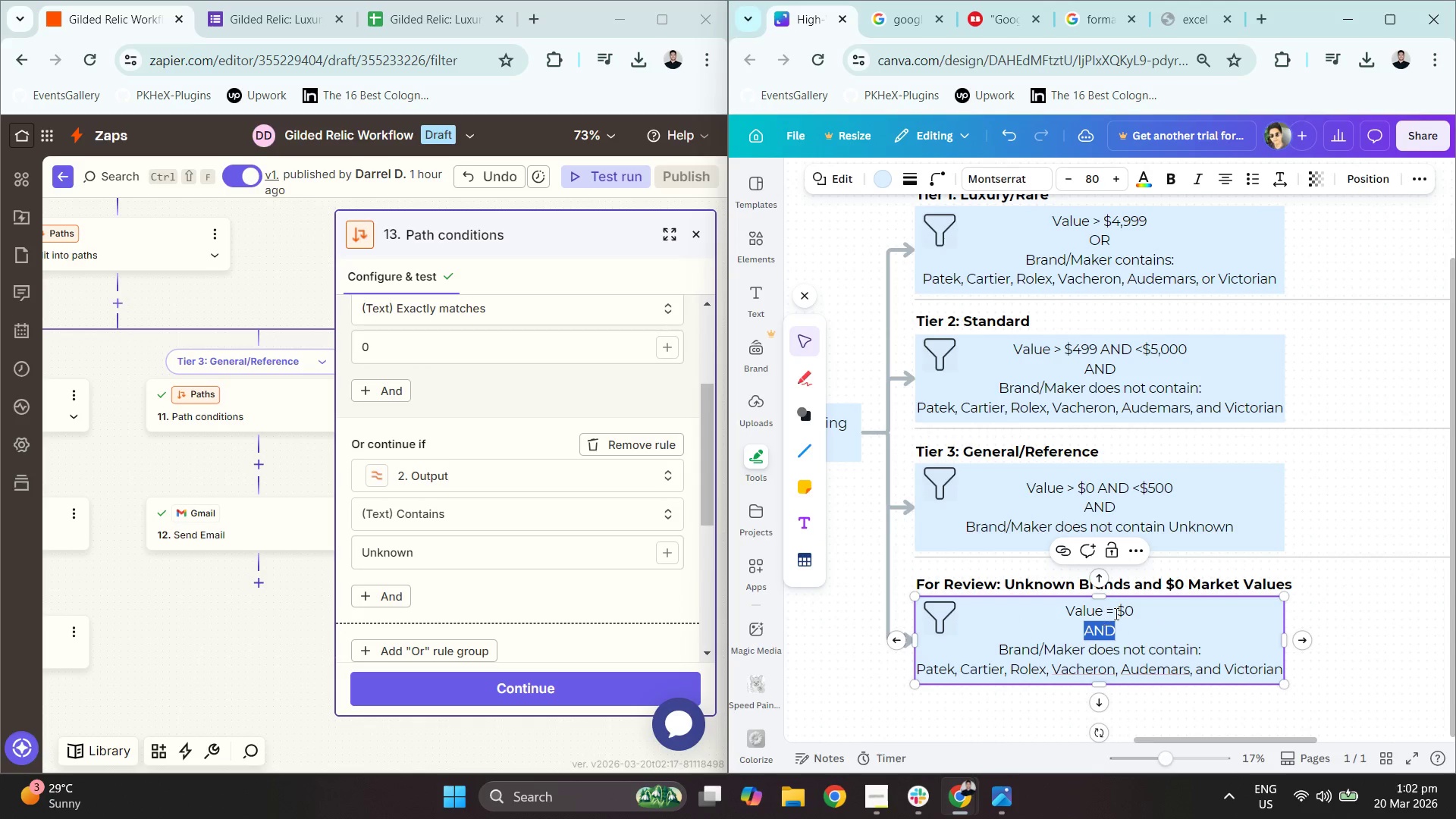 
type(OR)
 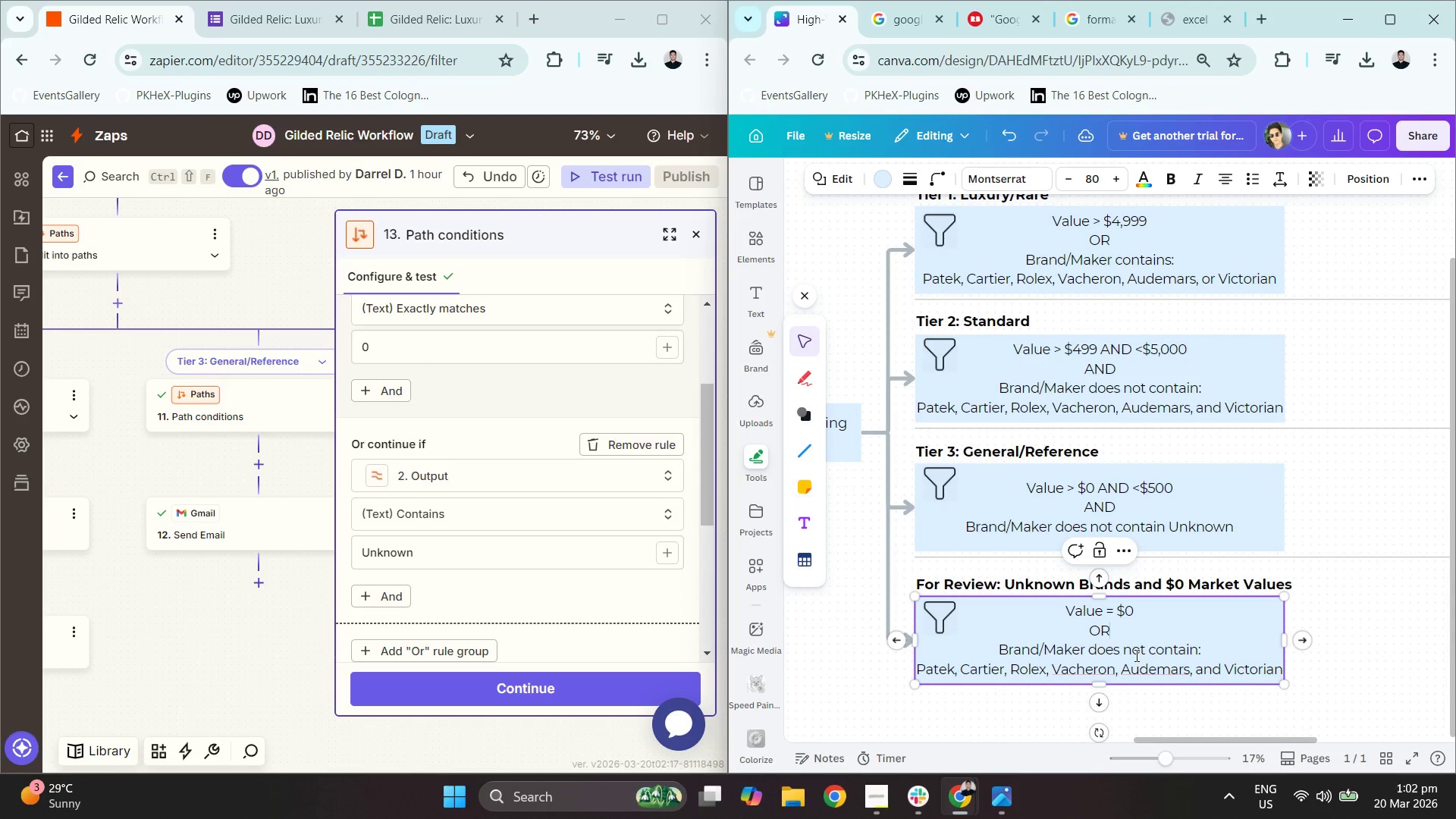 
left_click_drag(start_coordinate=[1092, 643], to_coordinate=[1152, 641])
 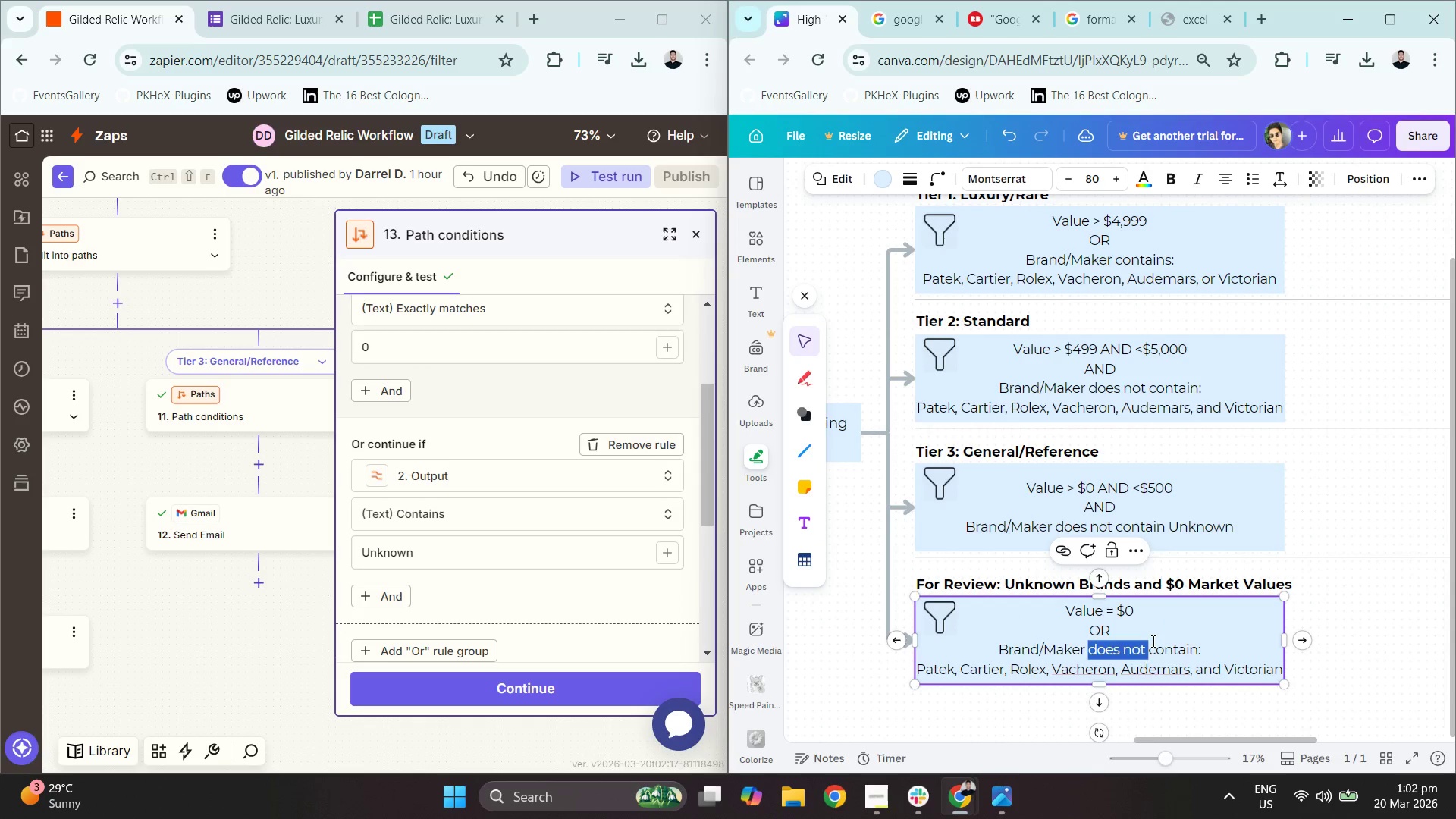 
key(Backspace)
 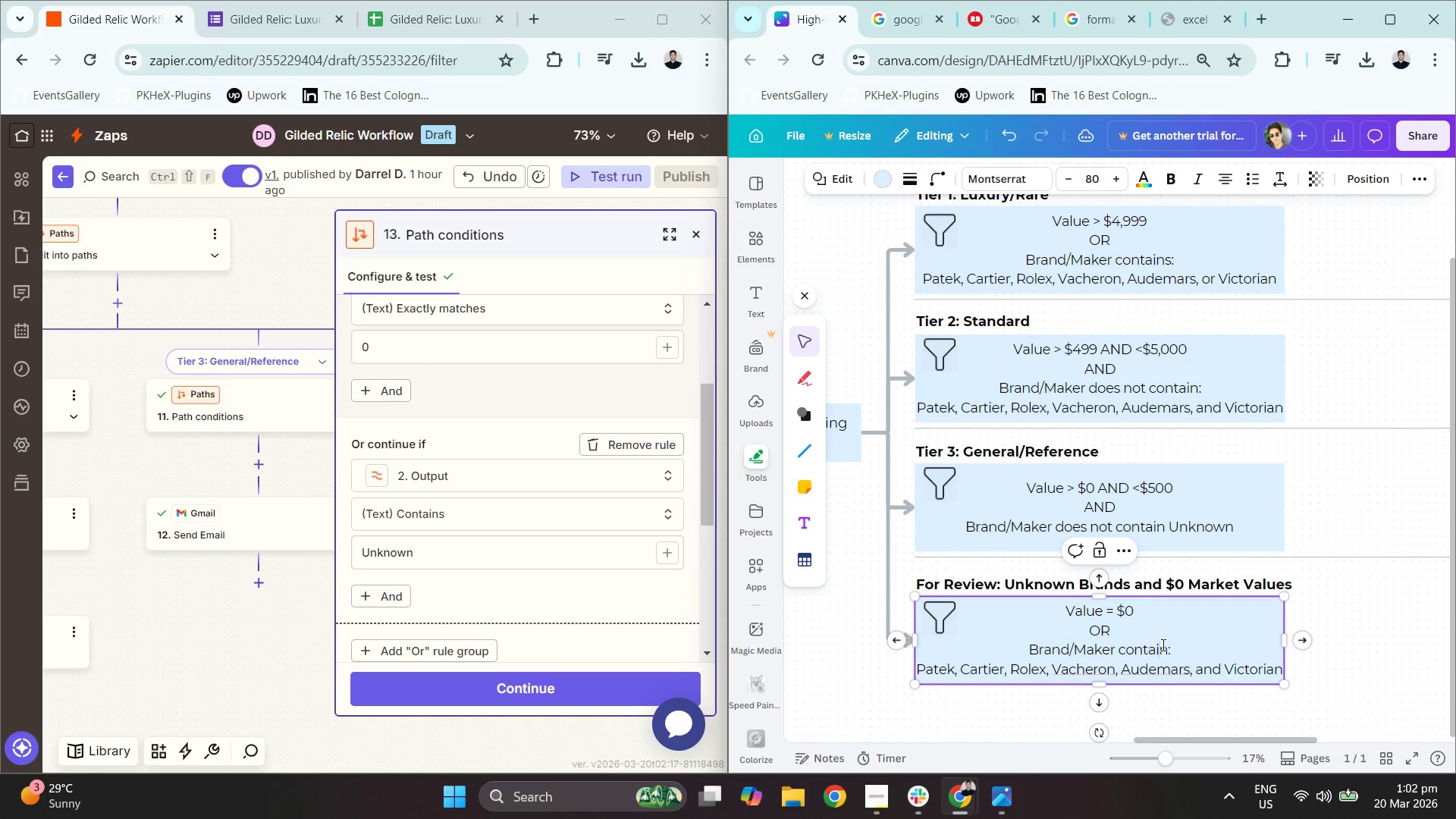 
double_click([1166, 645])
 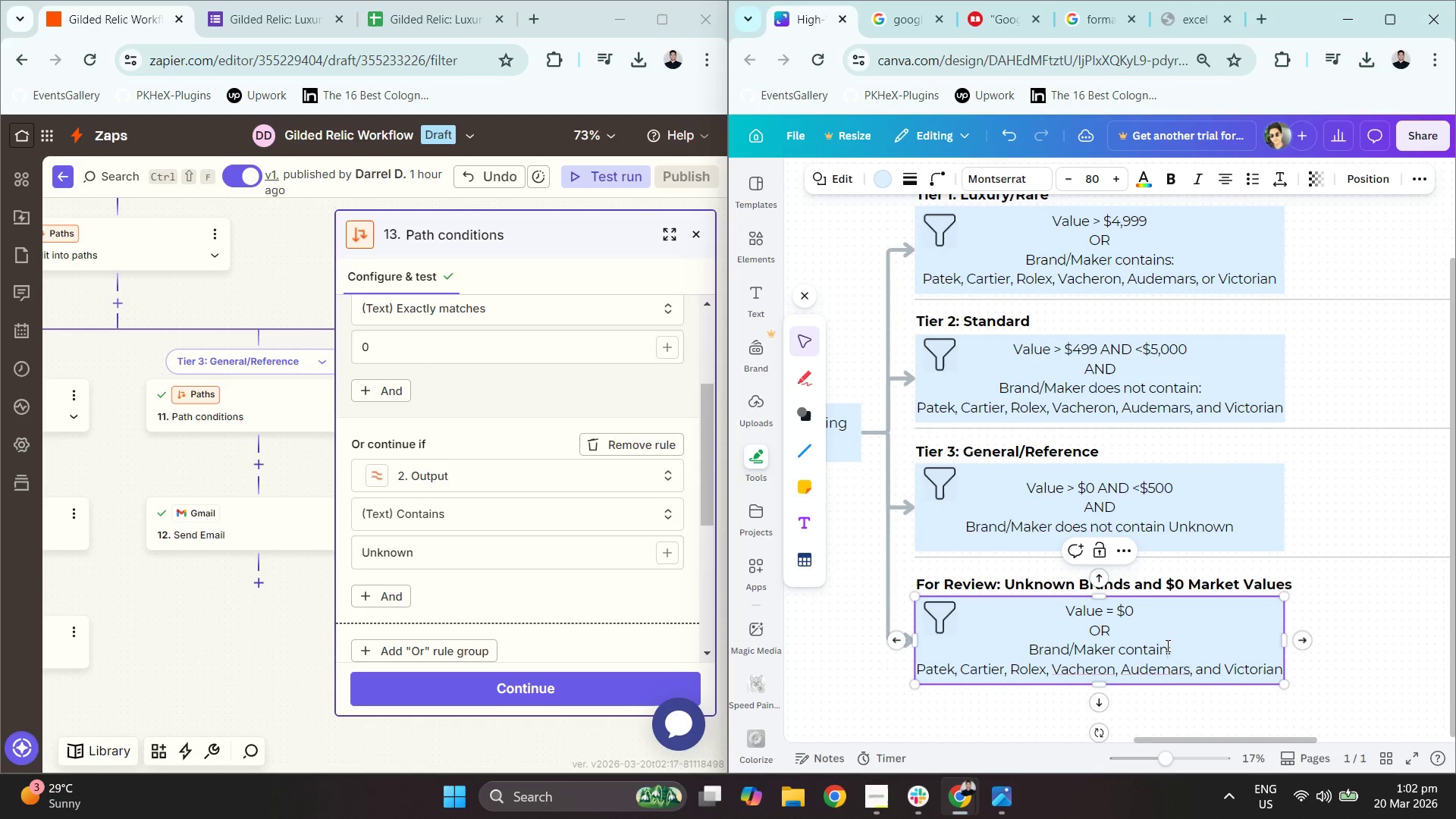 
key(S)
 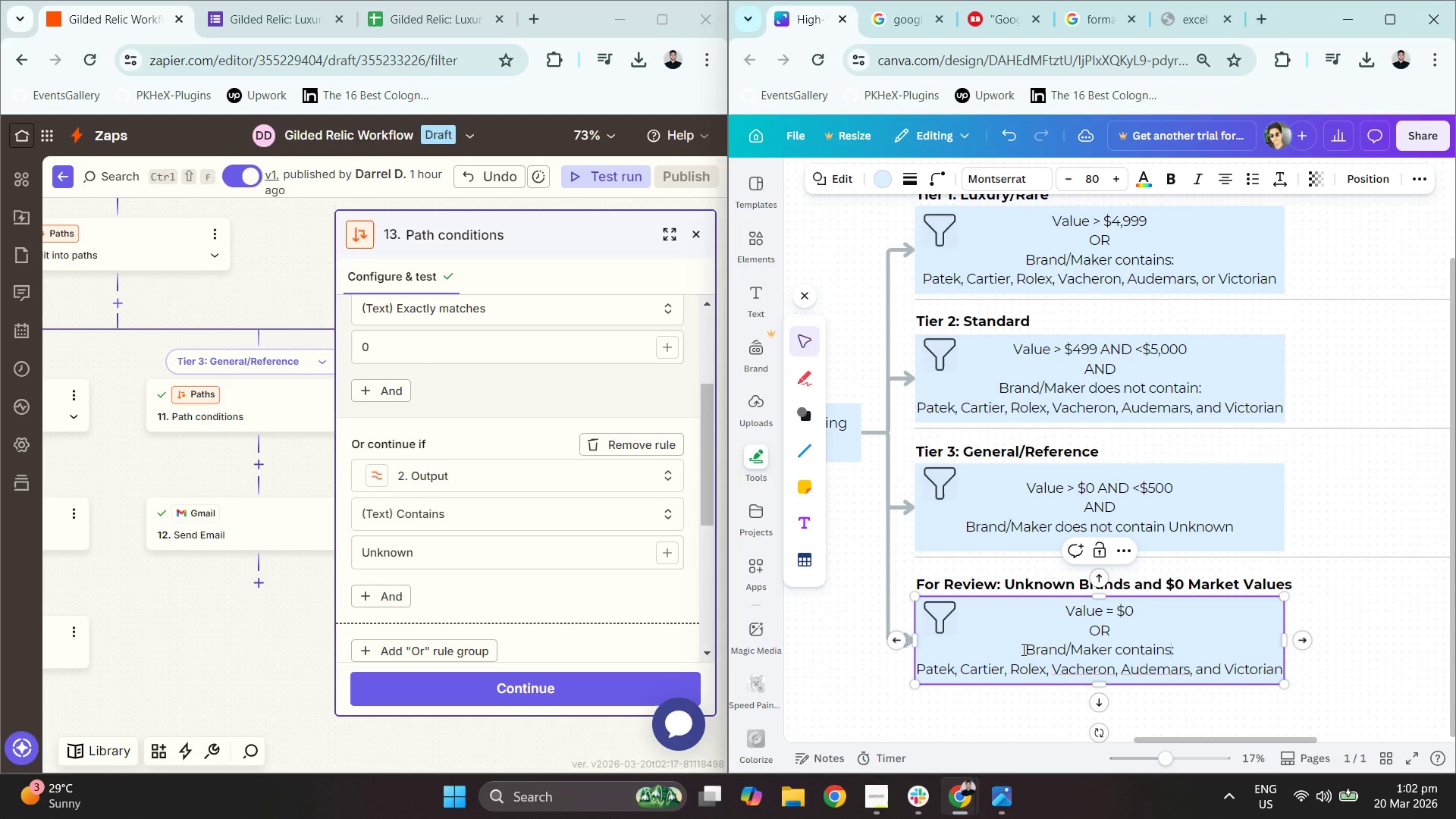 
left_click_drag(start_coordinate=[945, 672], to_coordinate=[1274, 669])
 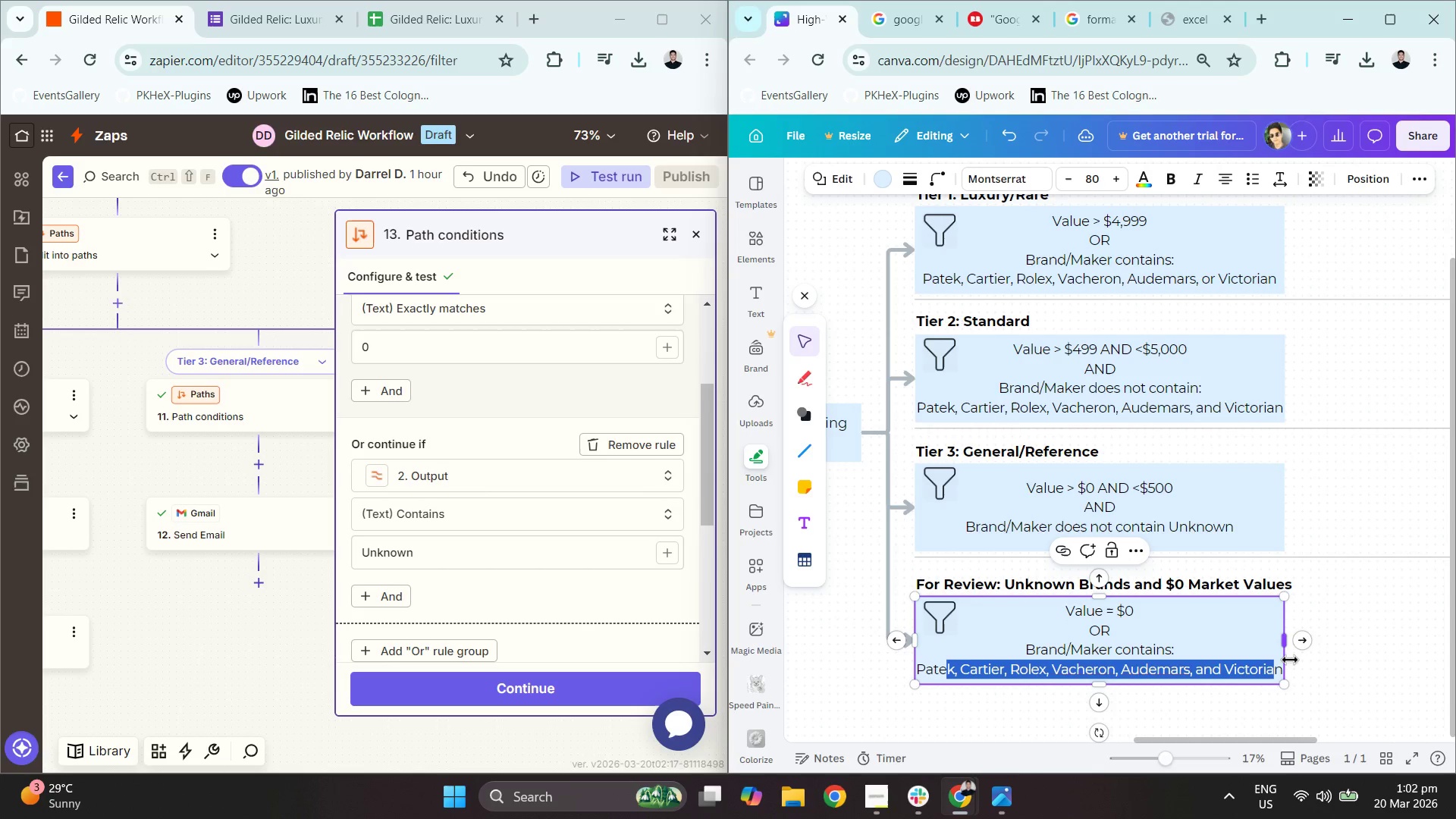 
key(Backspace)
key(Backspace)
key(Backspace)
key(Backspace)
key(Backspace)
key(Backspace)
type( [Delete]I)
key(Backspace)
type( Un)
key(Backspace)
key(Backspace)
key(Backspace)
key(Backspace)
type( Unkw)
key(Backspace)
type(nown)
 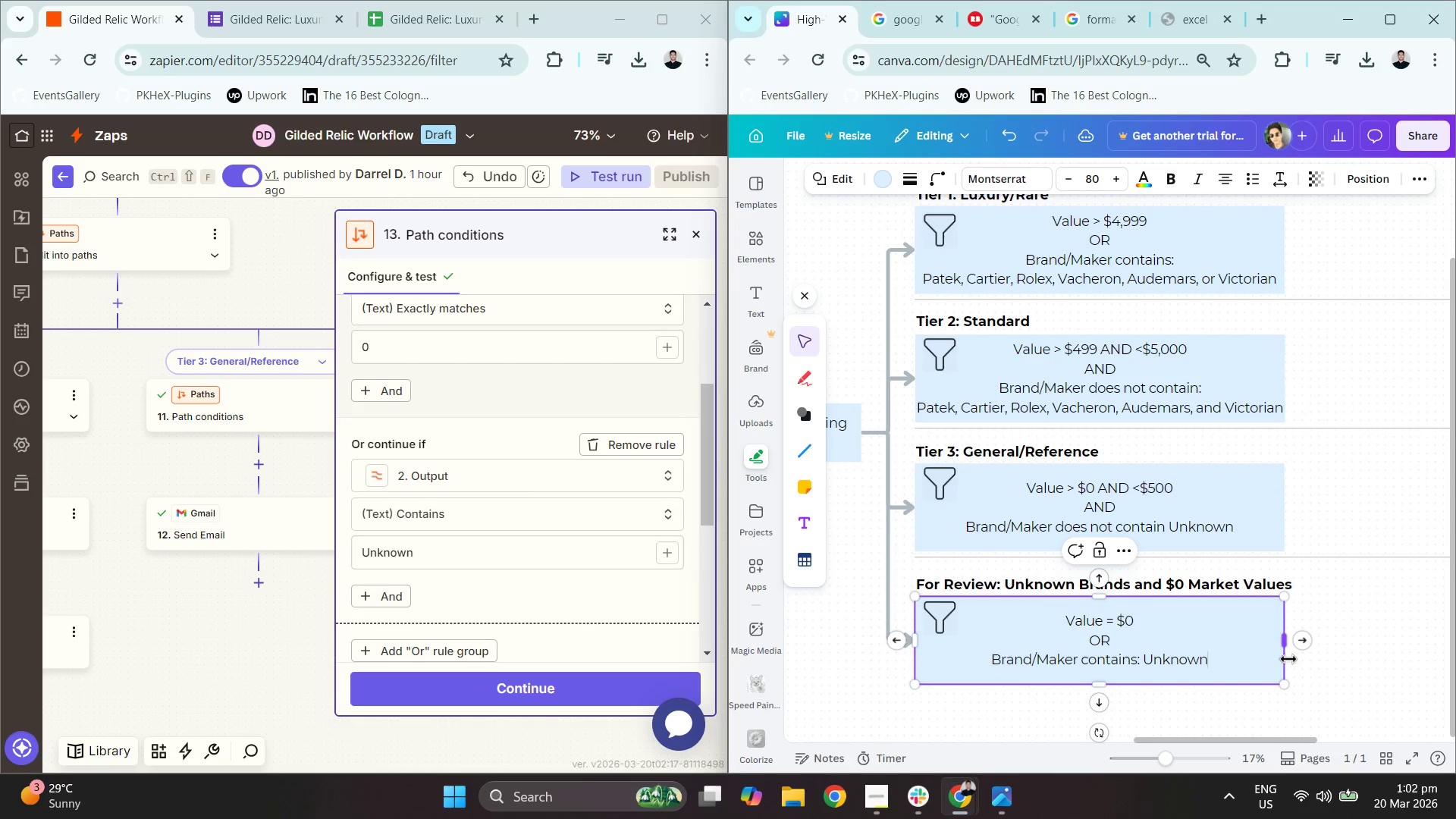 
wait(11.58)
 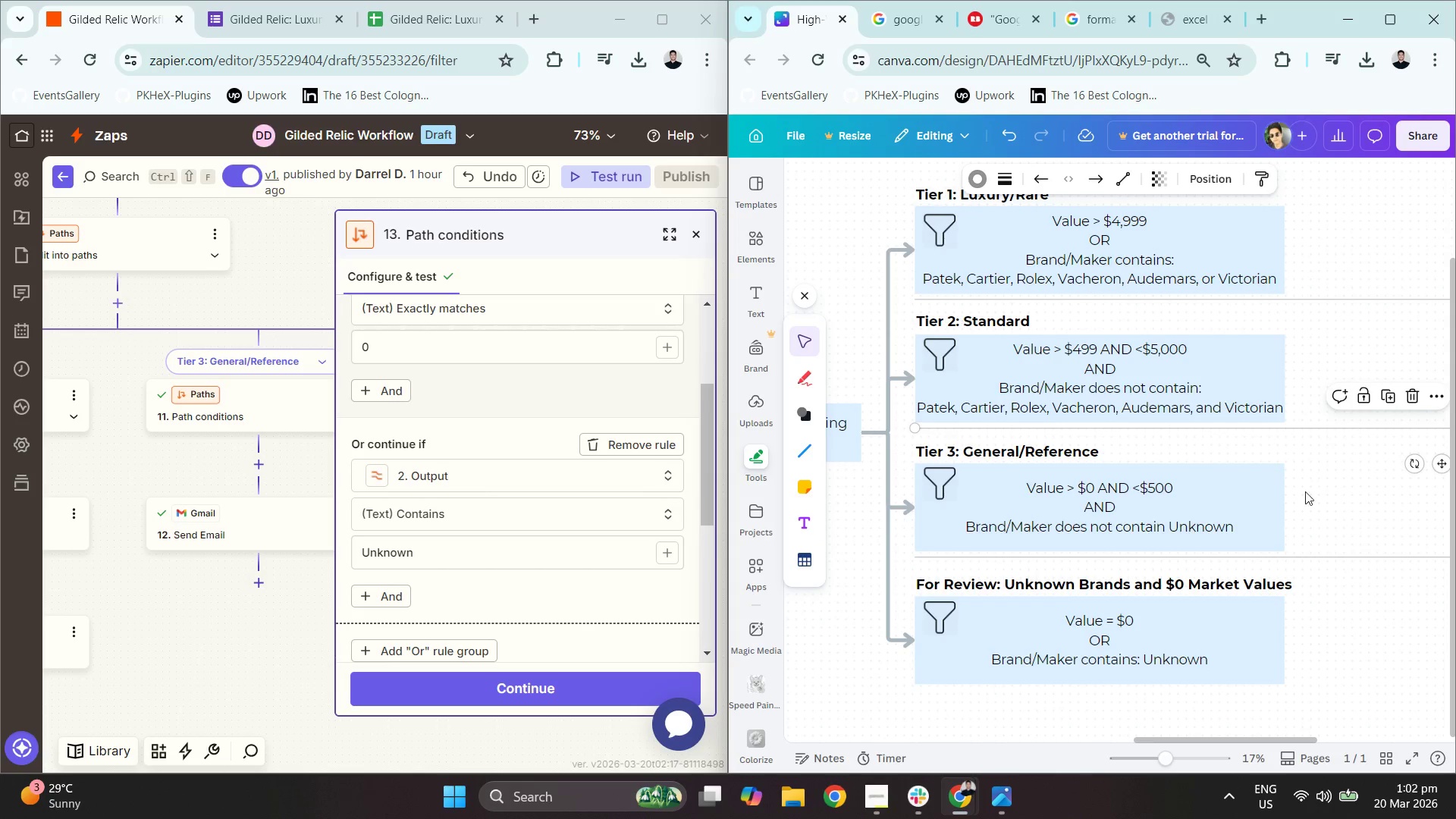 
left_click_drag(start_coordinate=[1250, 635], to_coordinate=[1263, 629])
 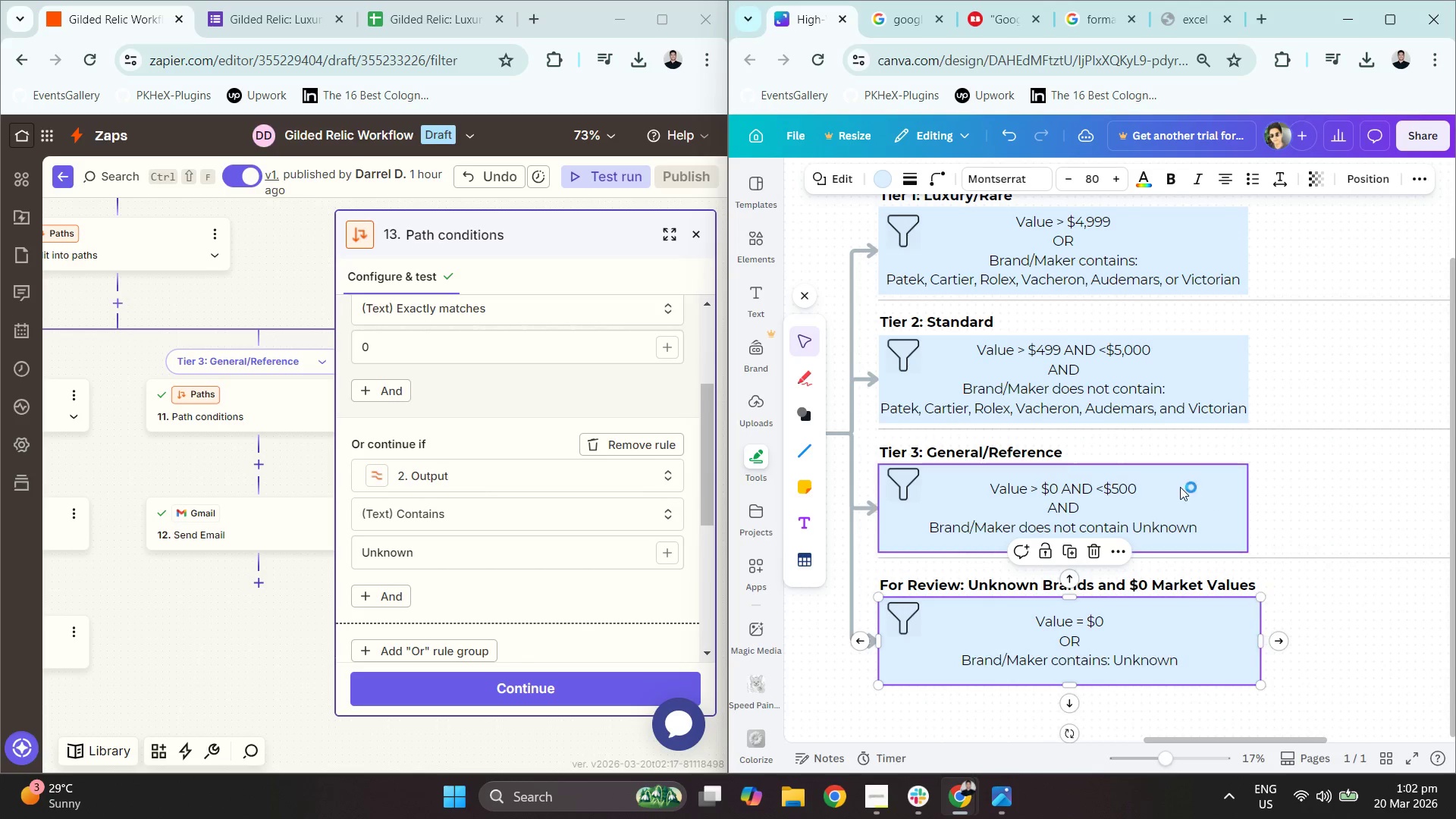 
left_click([1180, 486])
 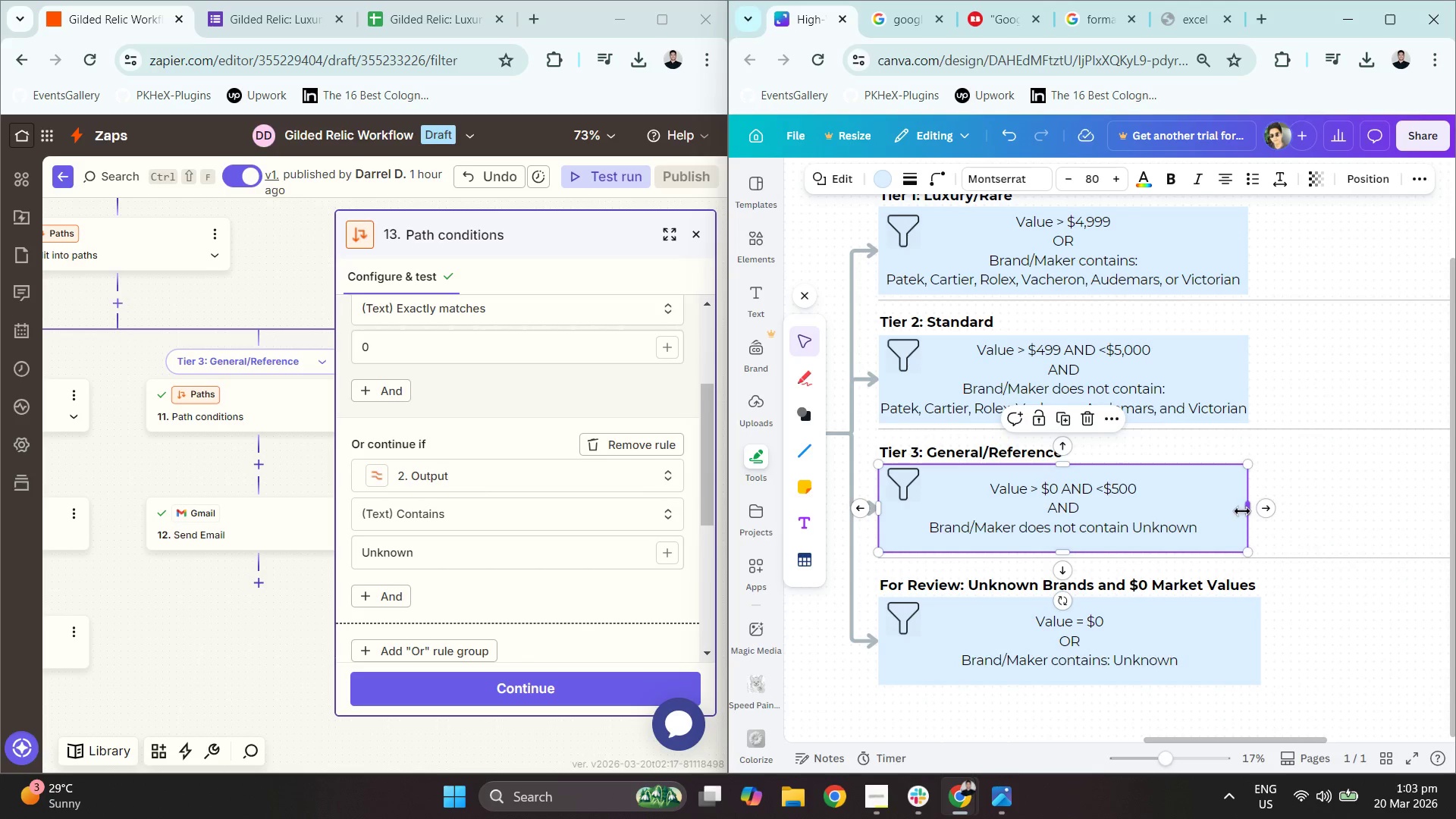 
left_click_drag(start_coordinate=[1249, 507], to_coordinate=[1263, 504])
 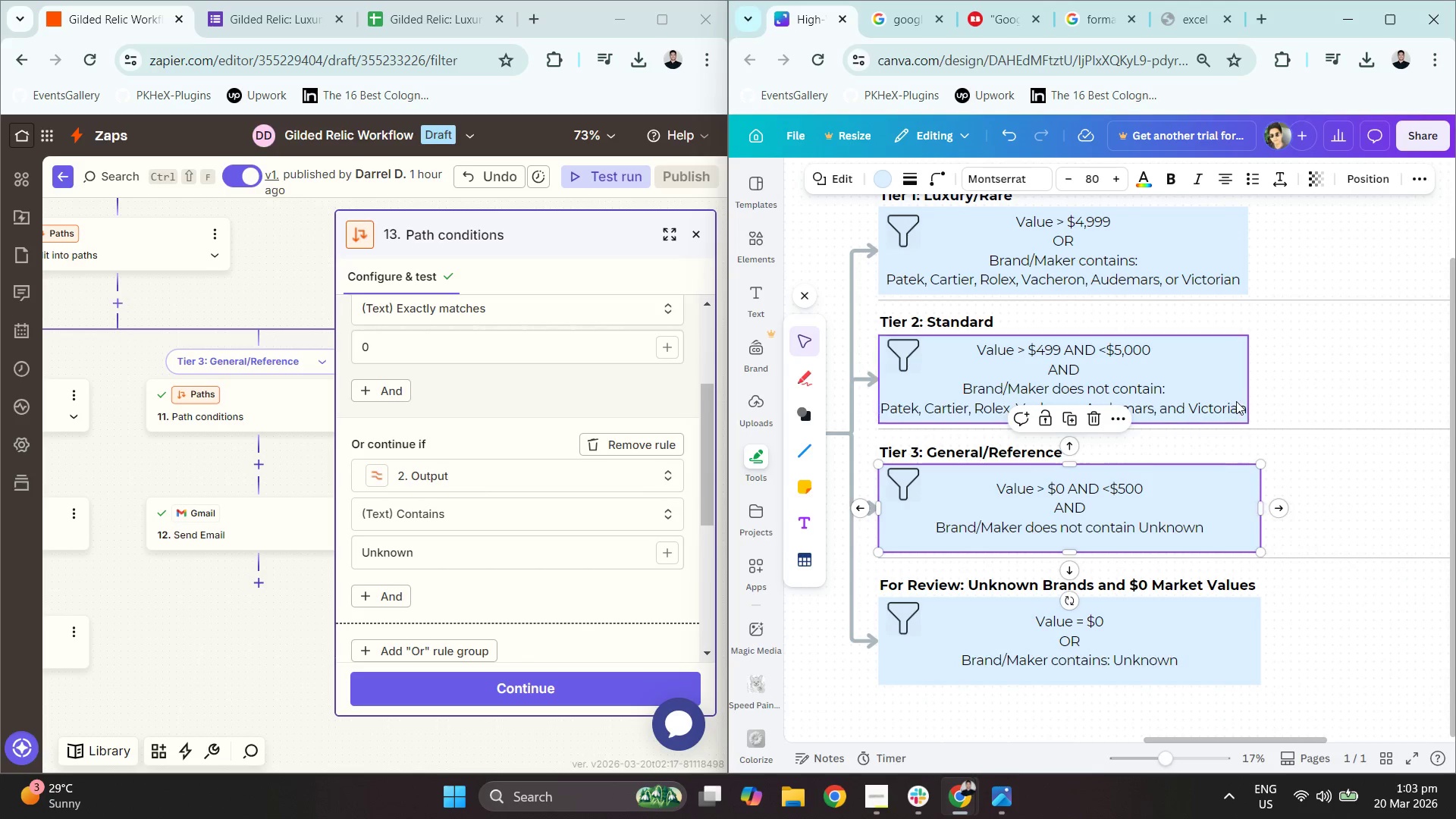 
left_click([1232, 394])
 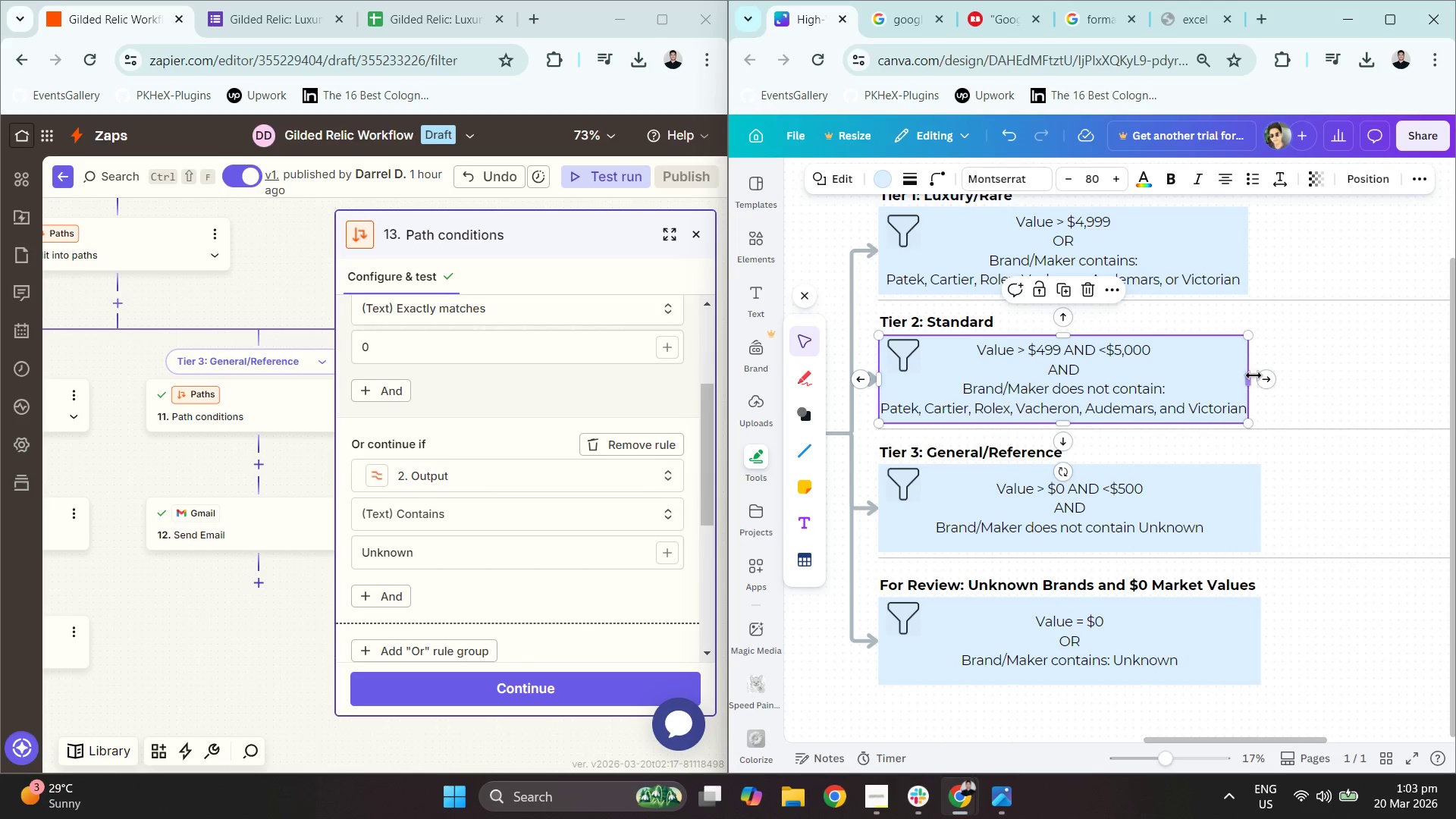 
left_click_drag(start_coordinate=[1254, 375], to_coordinate=[1262, 377])
 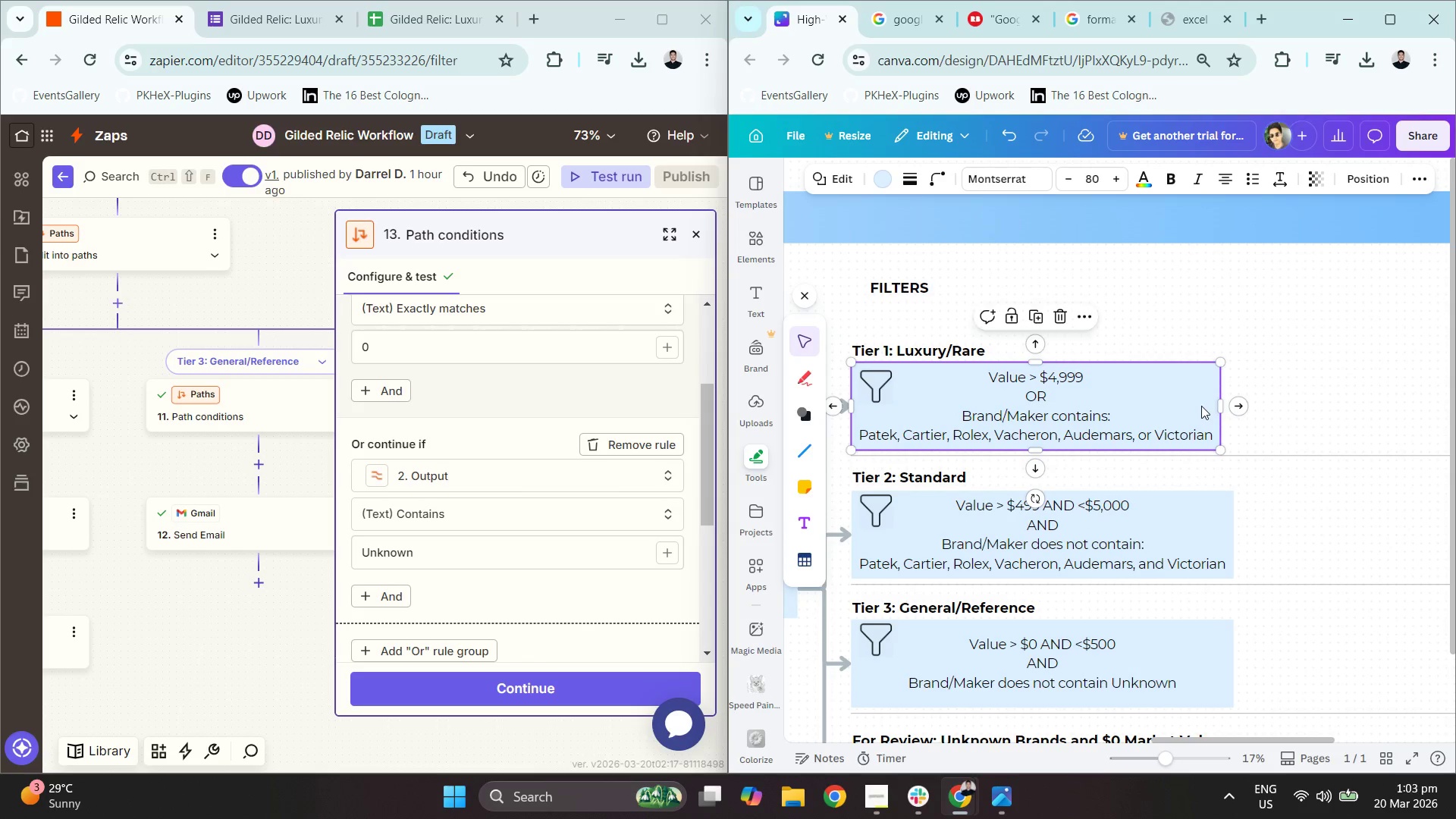 
left_click_drag(start_coordinate=[1224, 410], to_coordinate=[1236, 404])
 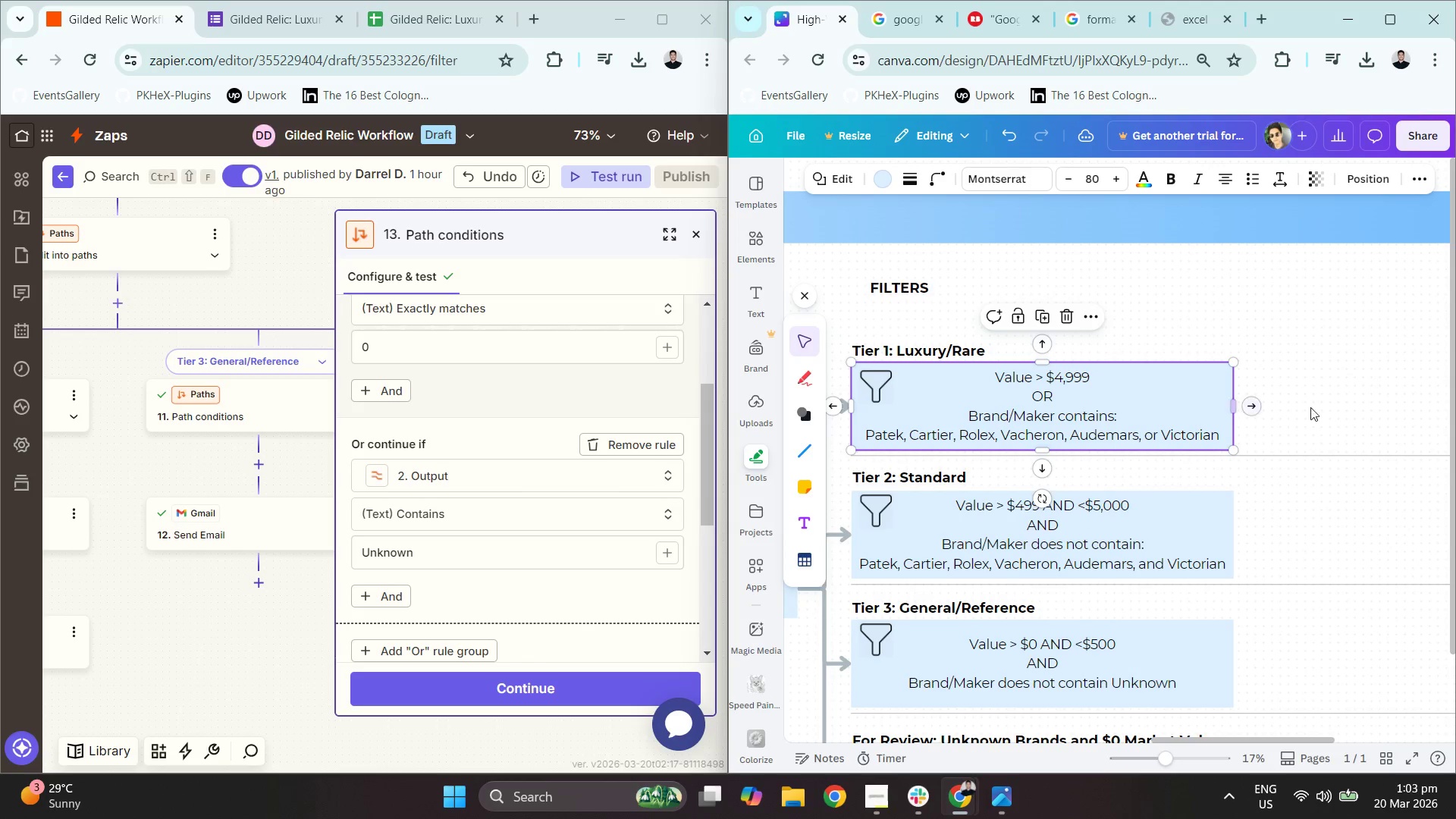 
left_click([1378, 372])
 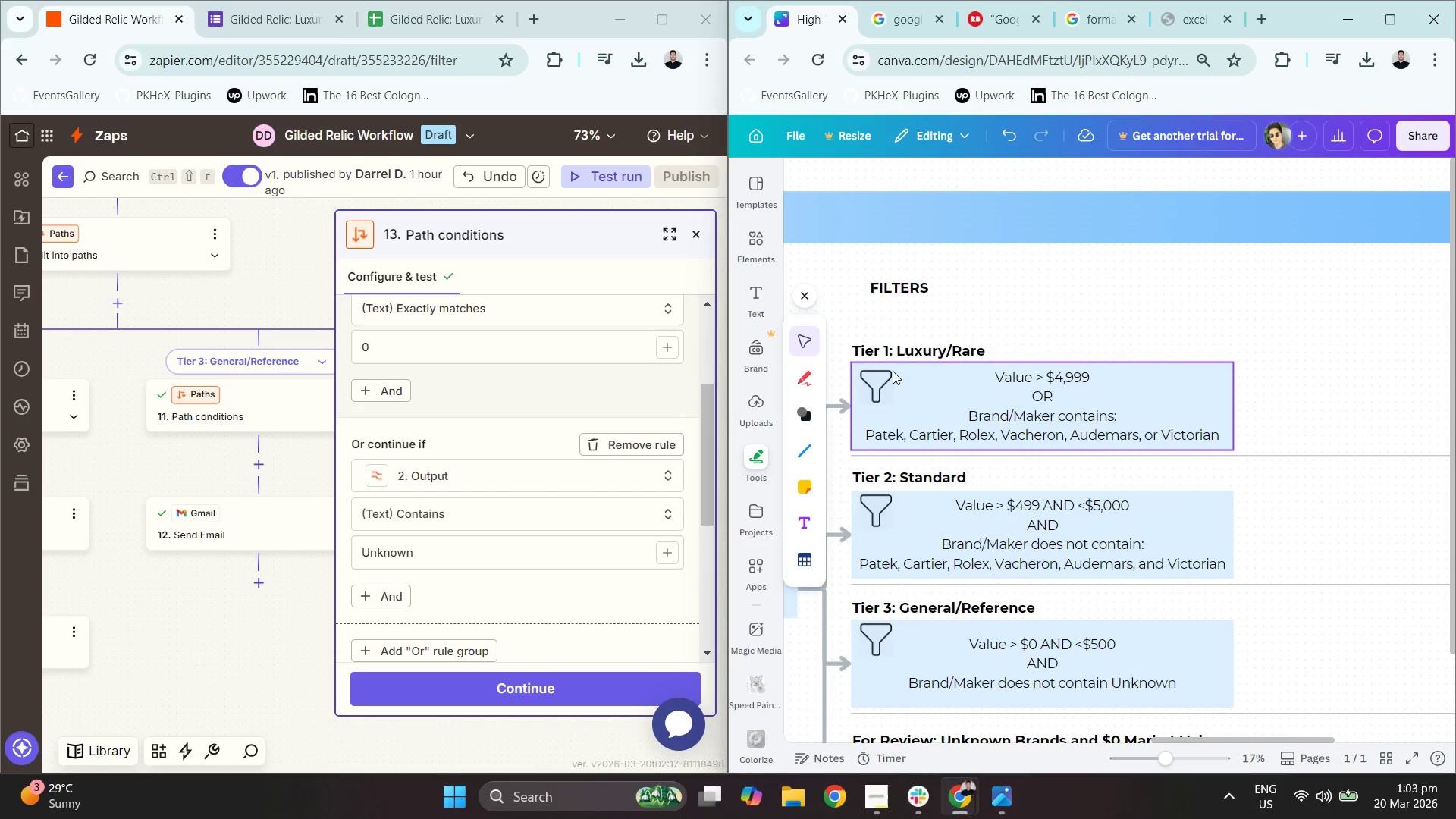 
left_click_drag(start_coordinate=[881, 374], to_coordinate=[880, 394])
 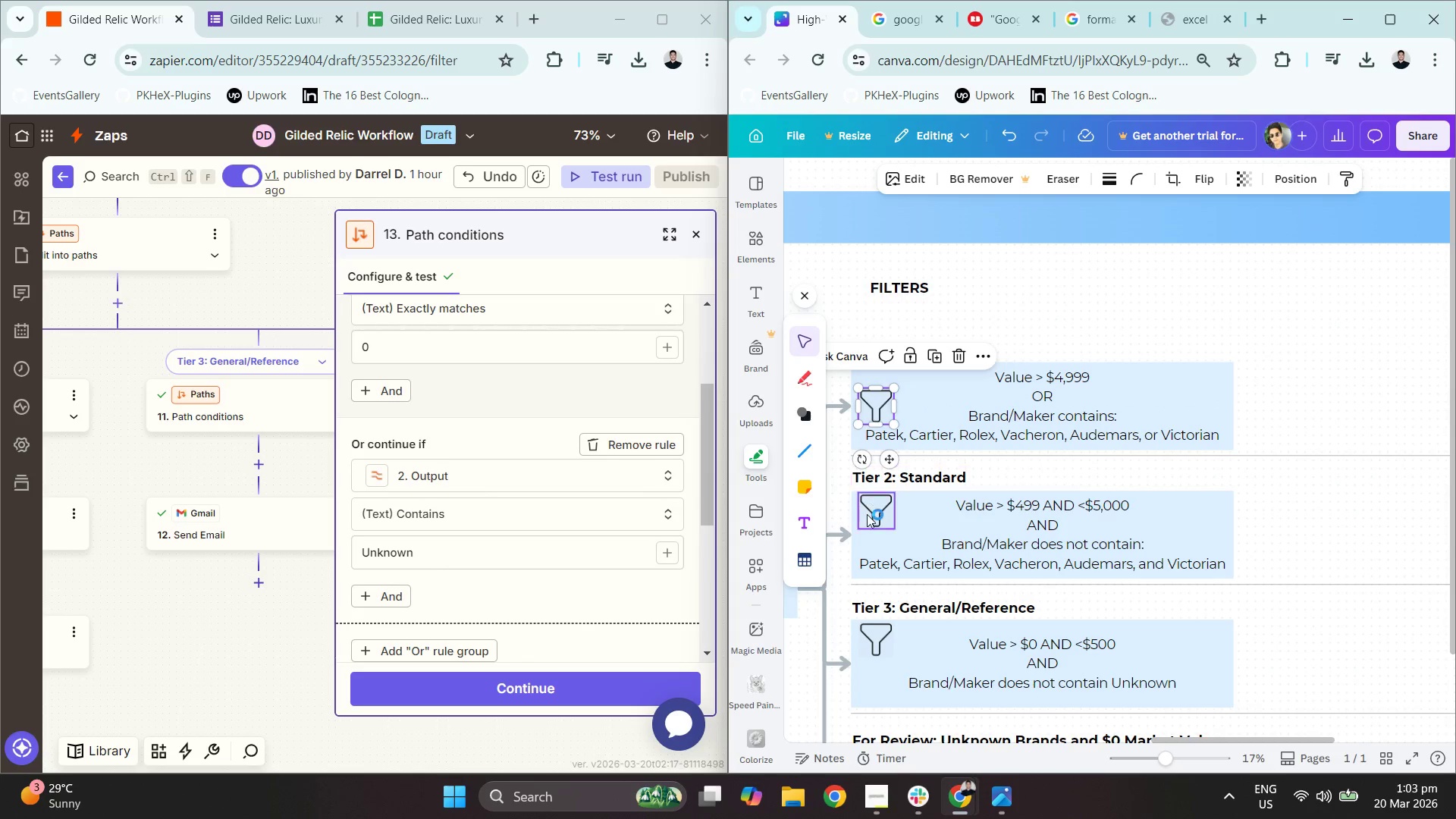 
left_click_drag(start_coordinate=[870, 517], to_coordinate=[869, 541])
 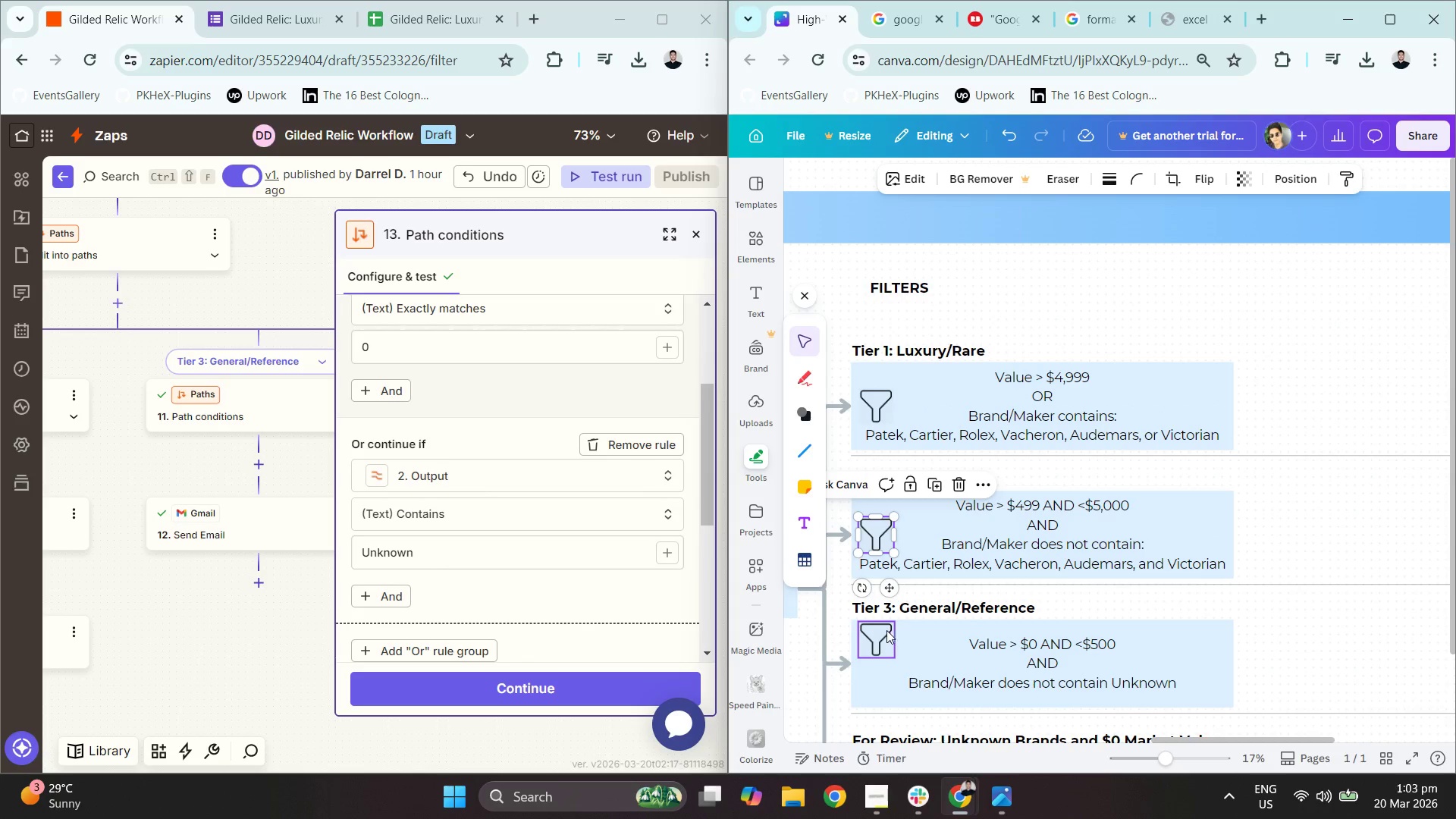 
left_click_drag(start_coordinate=[874, 632], to_coordinate=[875, 656])
 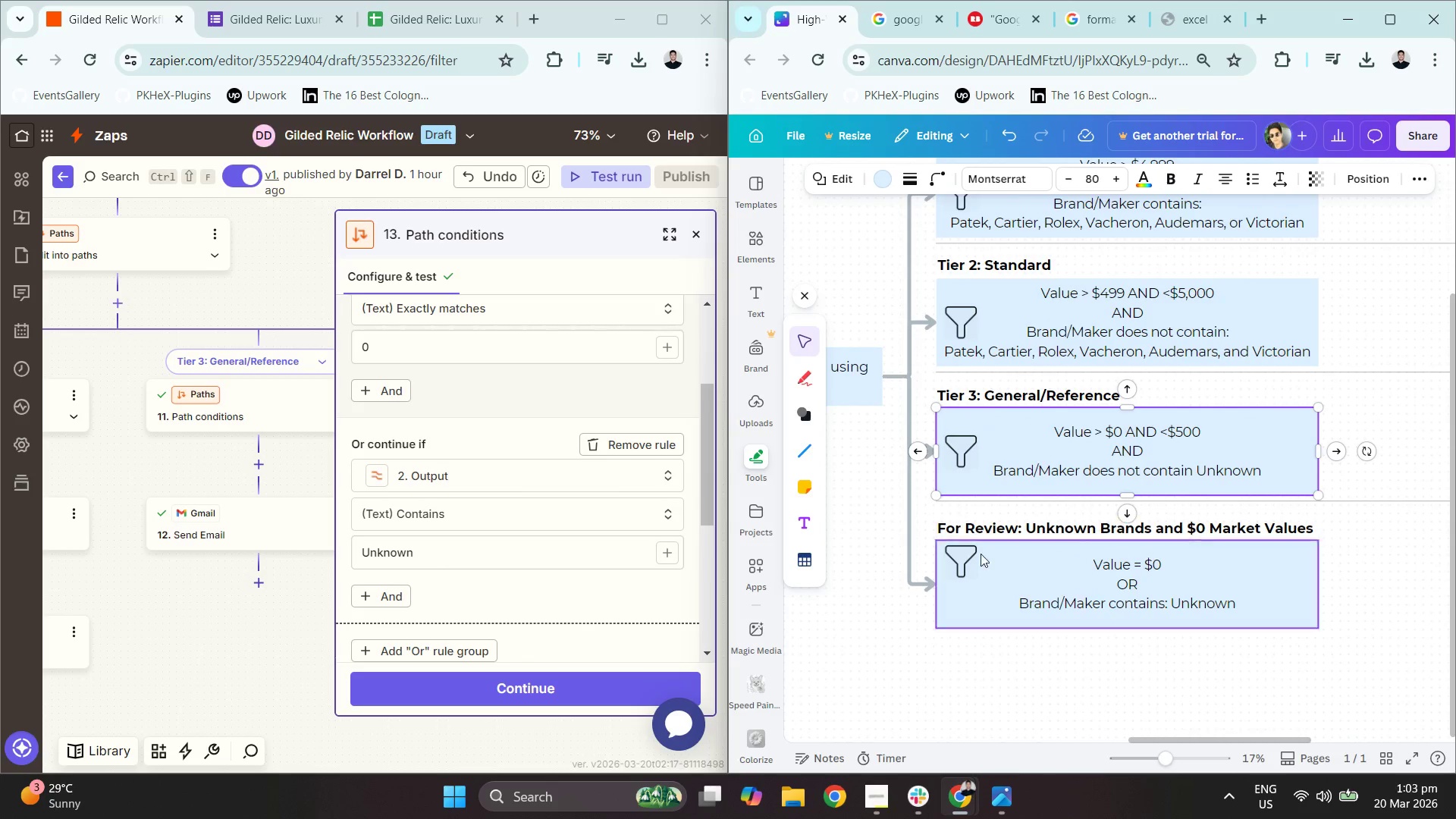 
left_click_drag(start_coordinate=[960, 563], to_coordinate=[962, 588])
 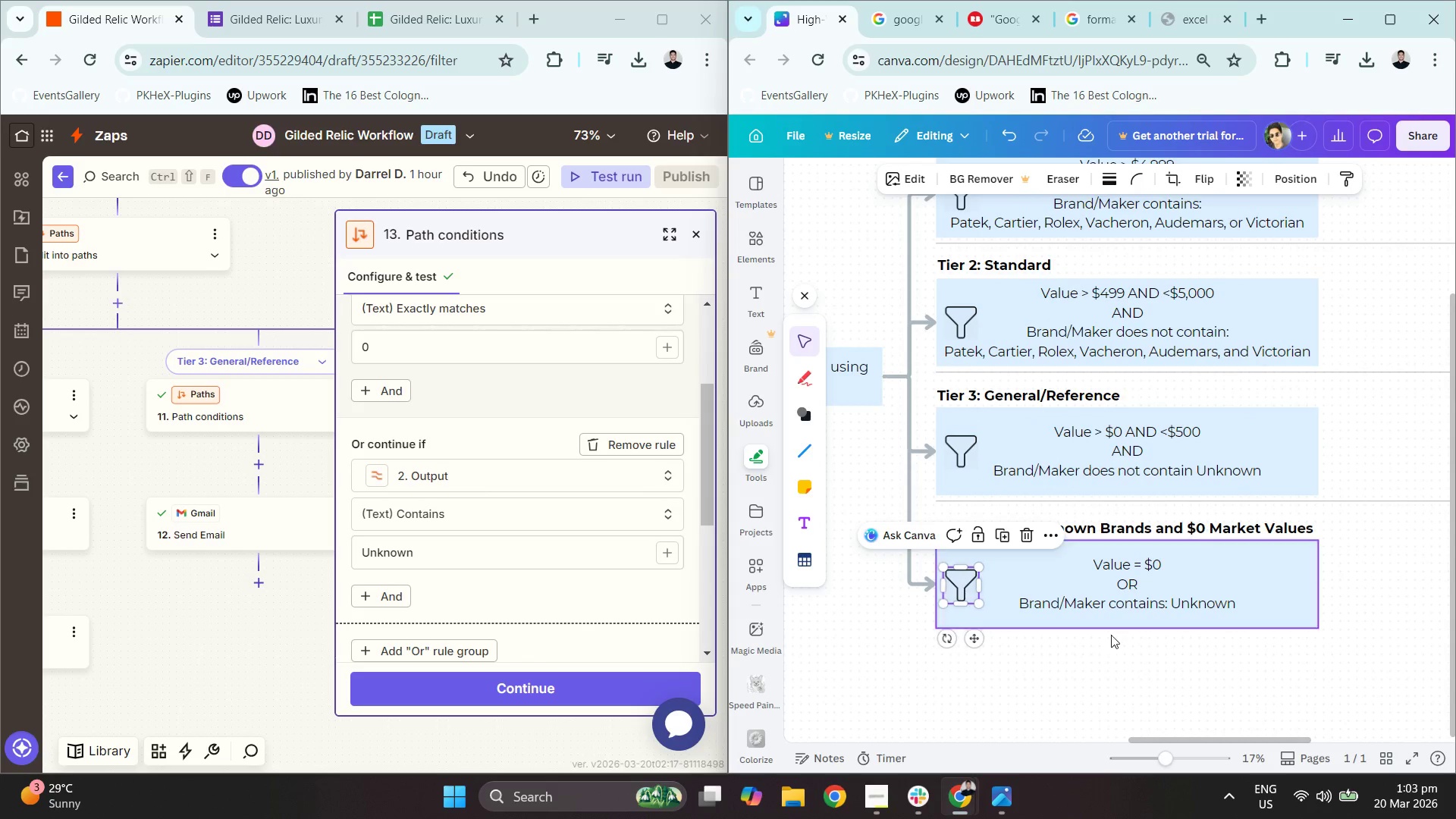 
left_click([1138, 664])
 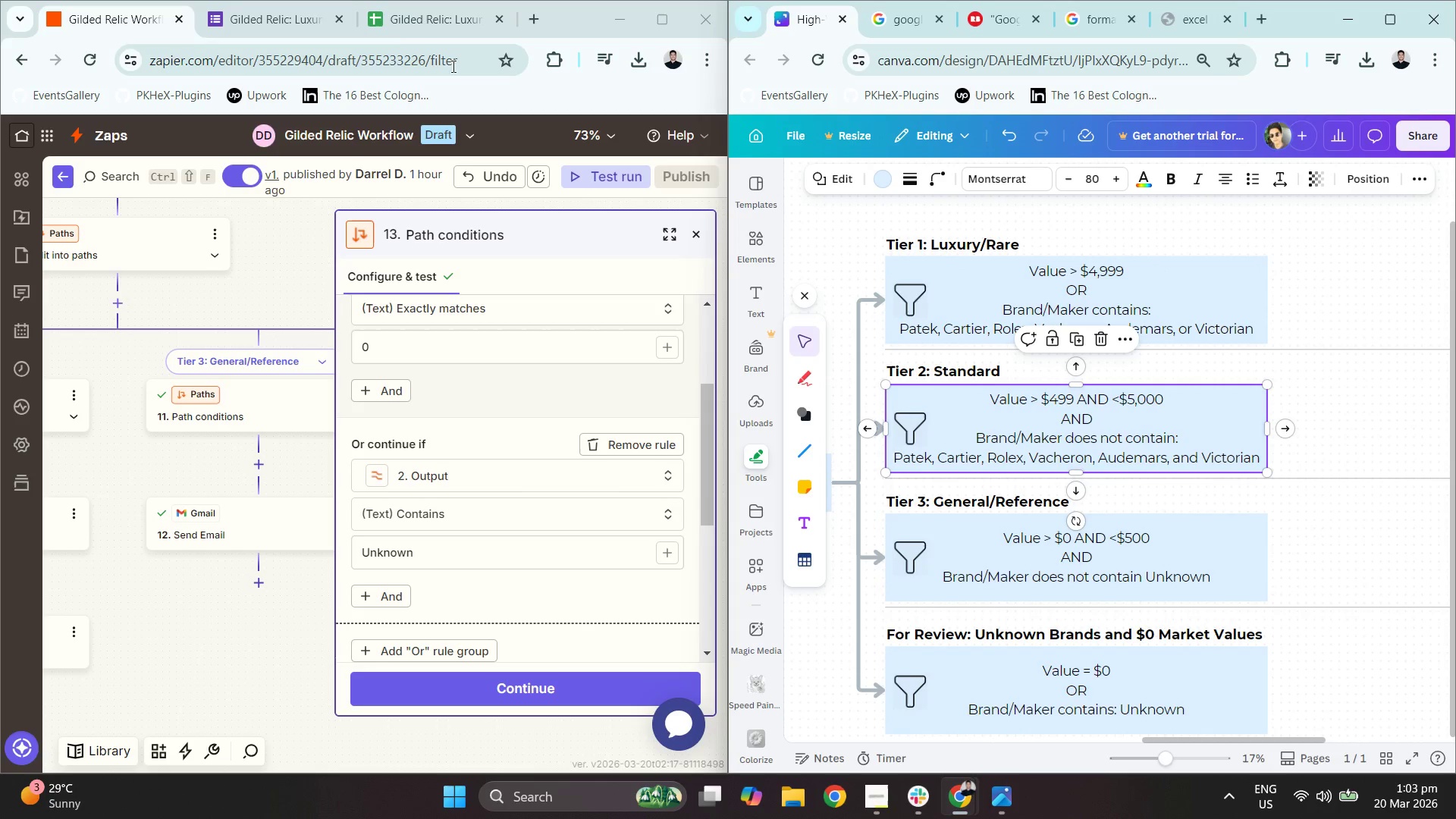 
wait(9.42)
 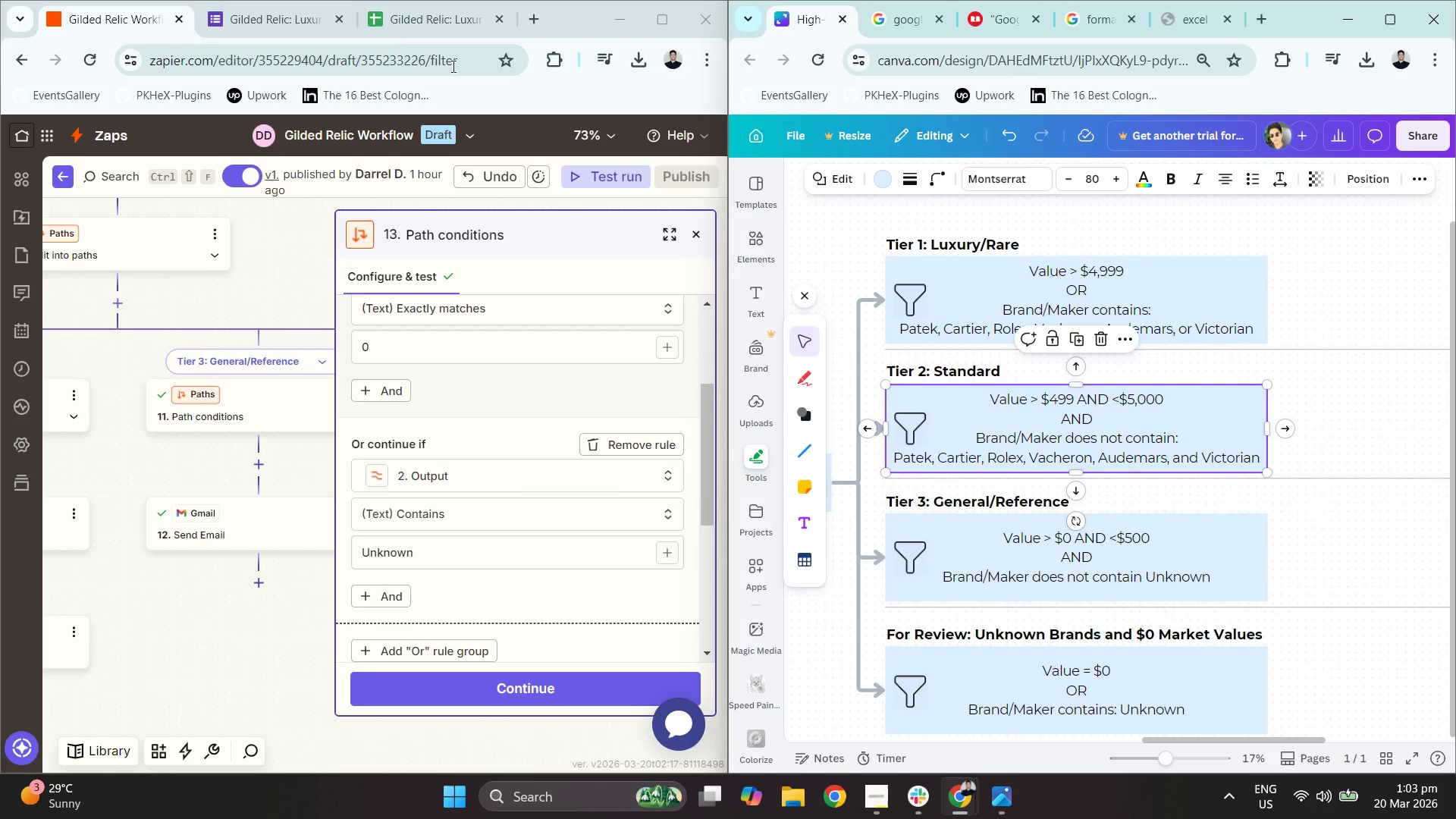 
type(trel)
 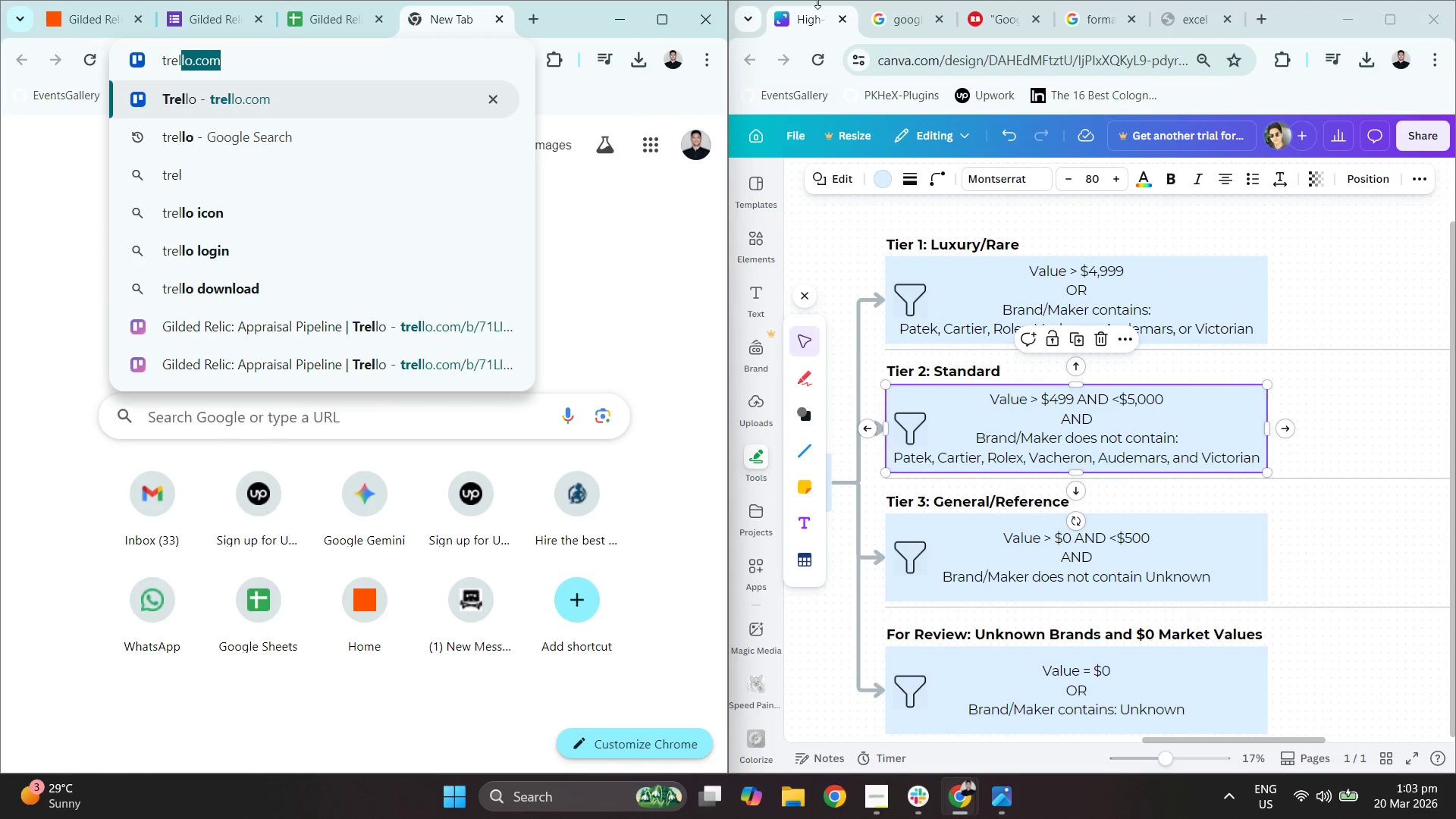 
key(Enter)
 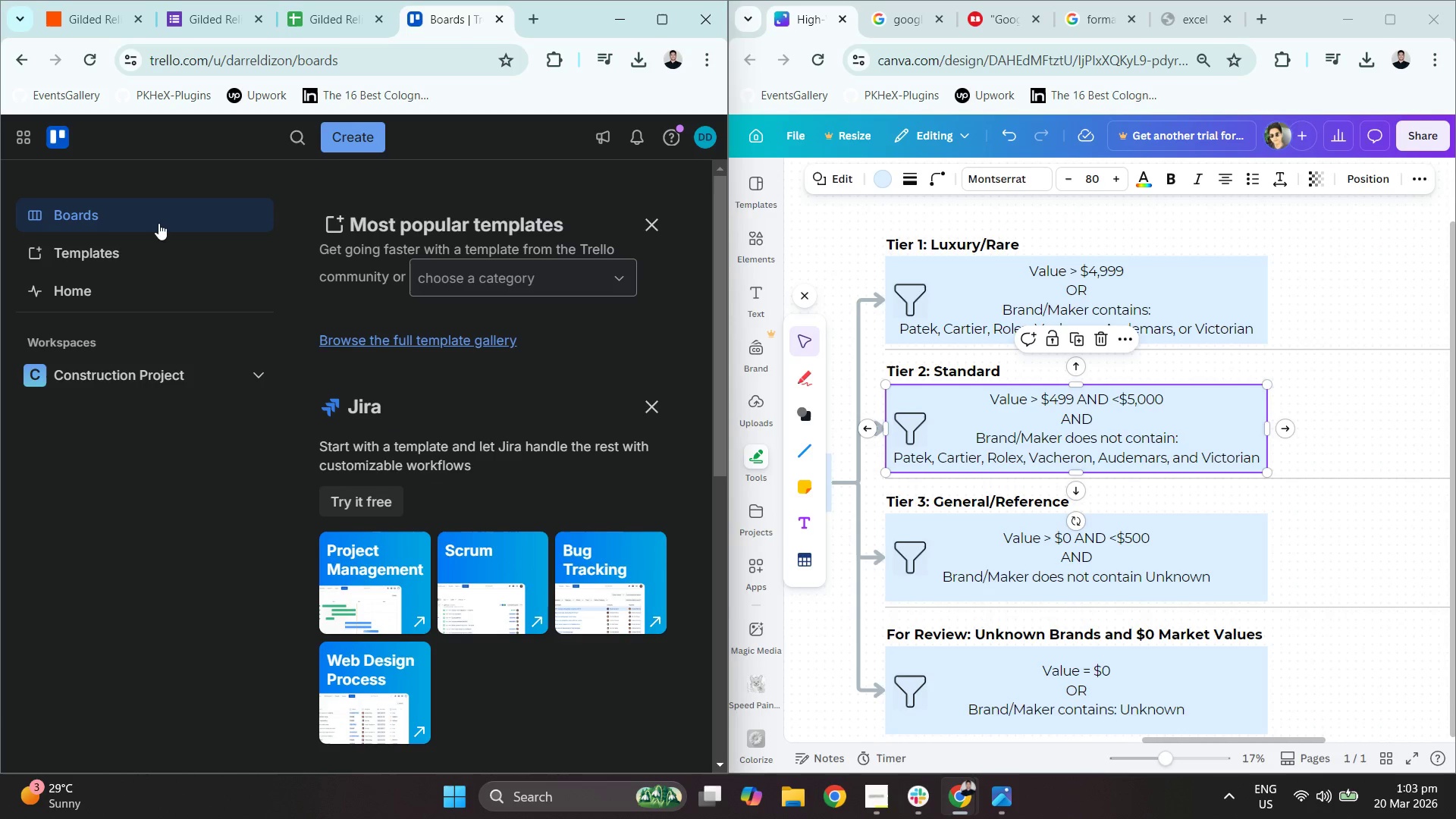 
scroll: coordinate [503, 529], scroll_direction: down, amount: 5.0
 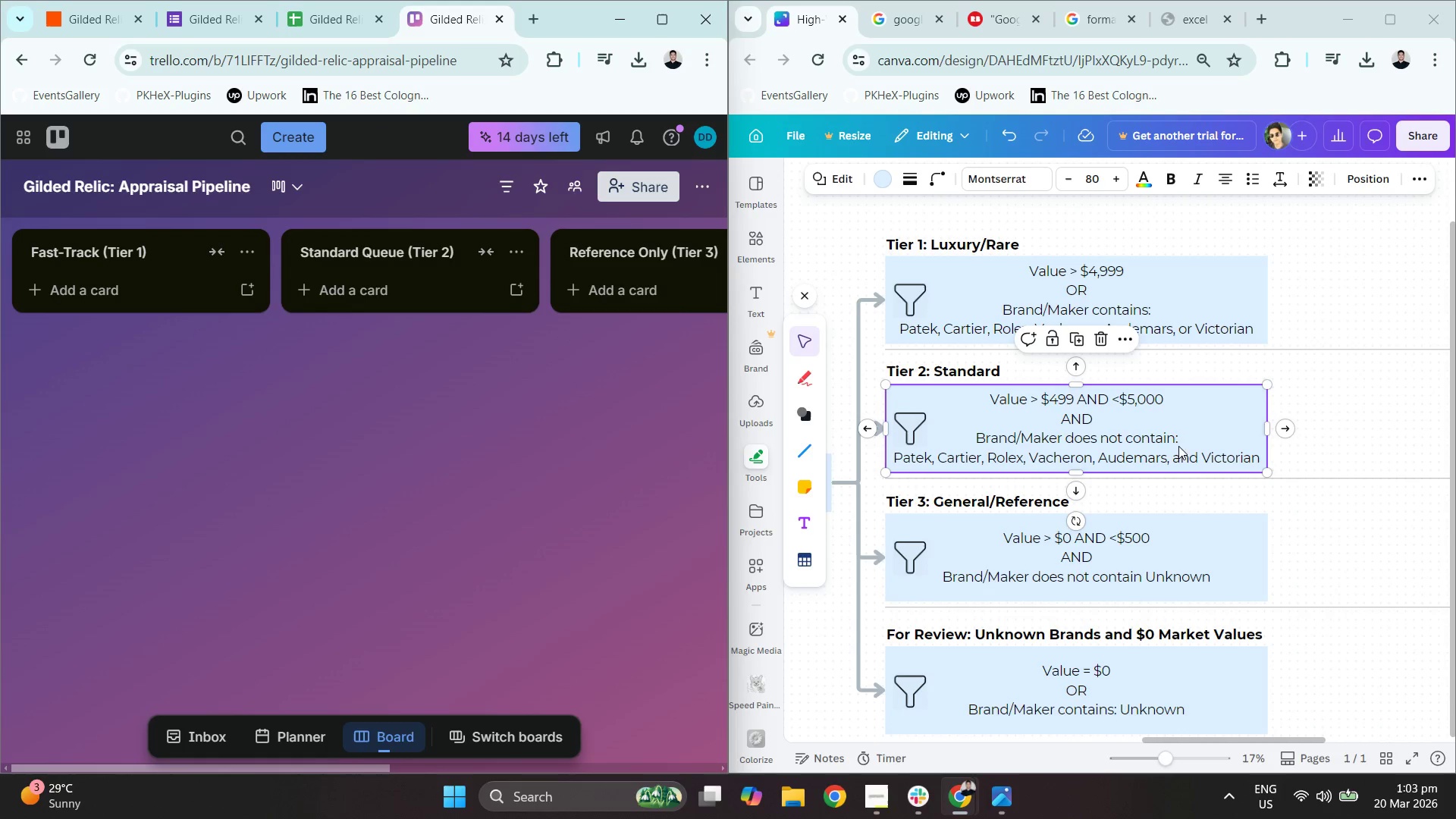 
wait(8.04)
 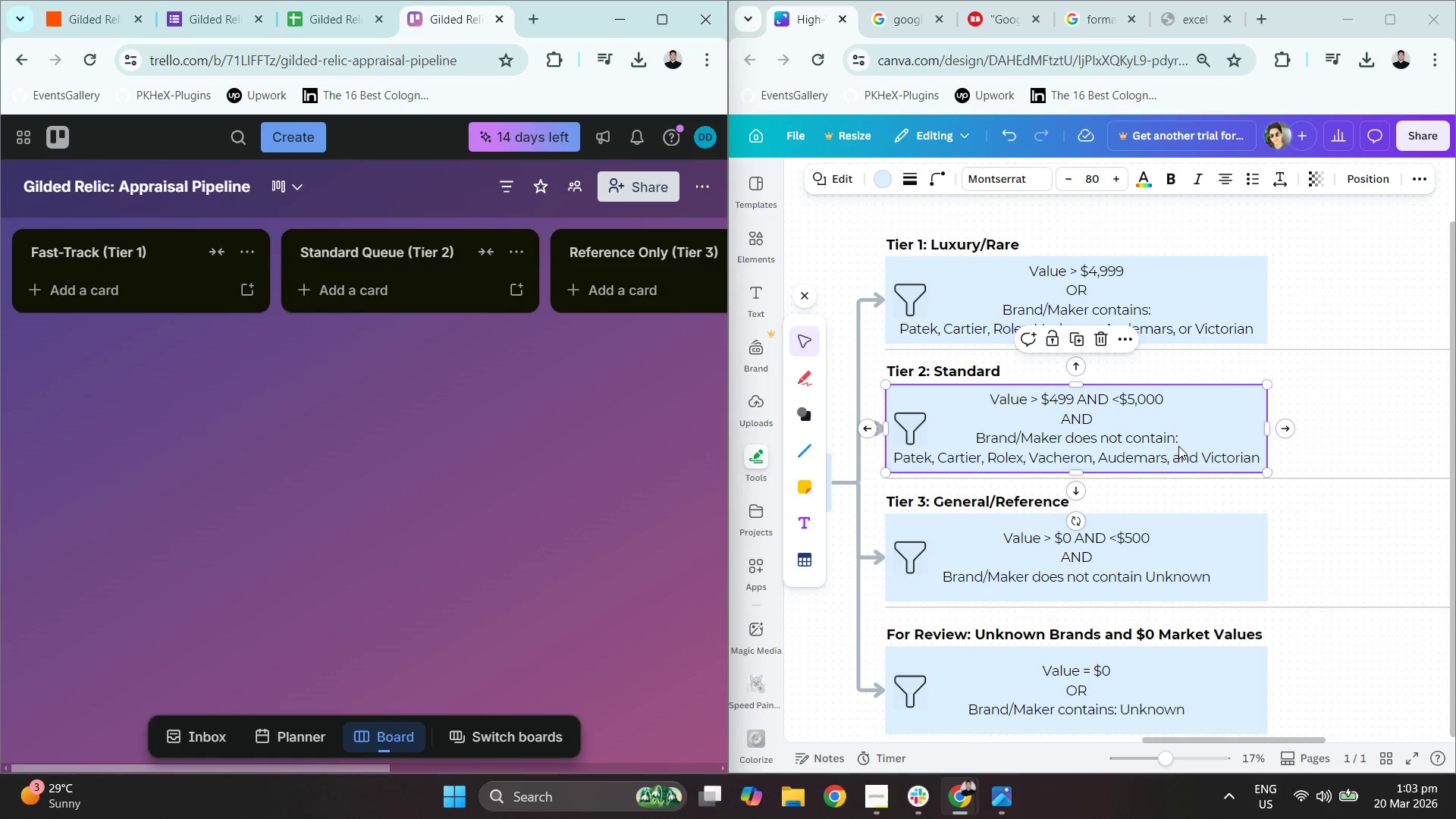 
left_click([701, 192])
 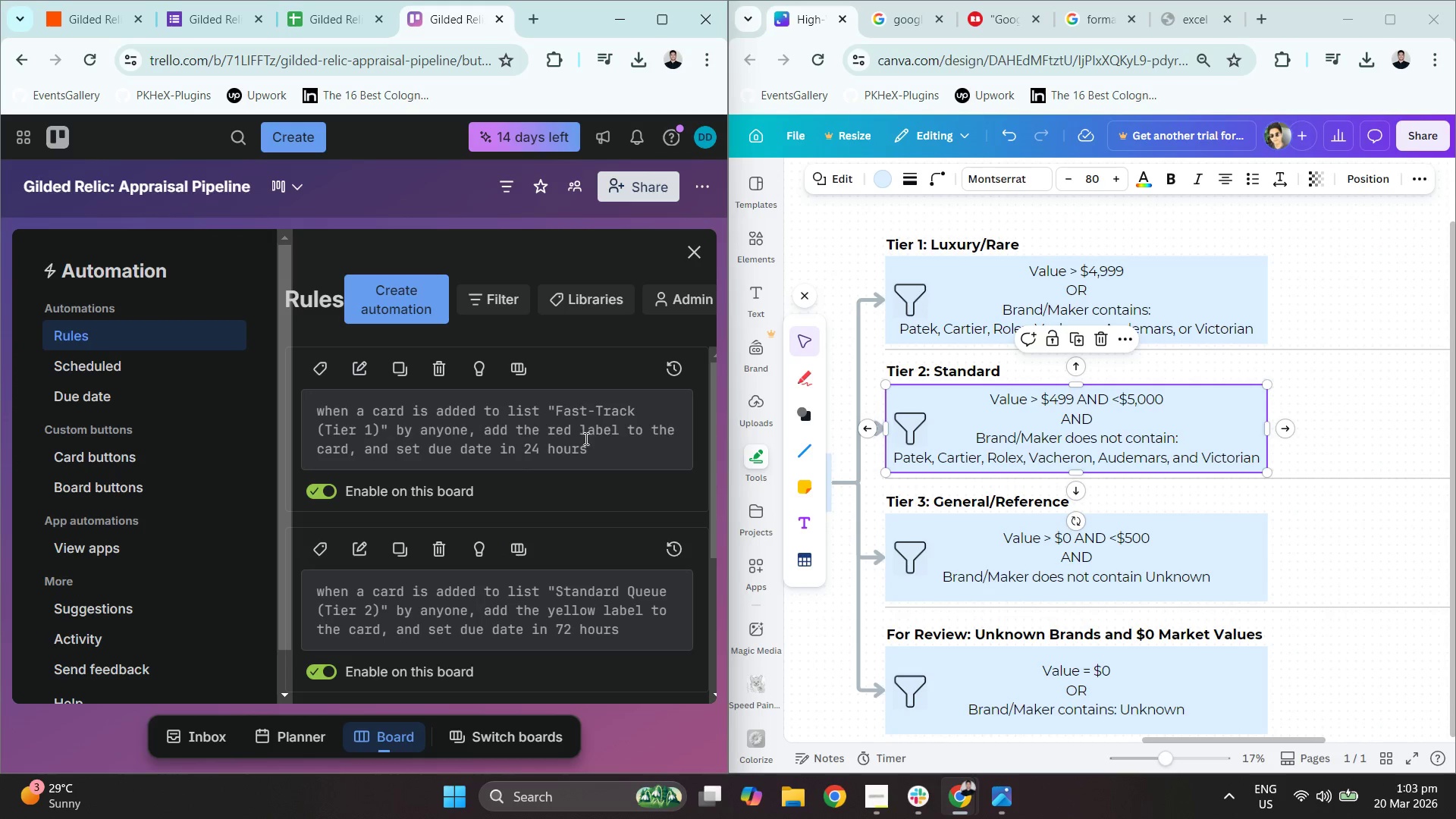 
wait(6.77)
 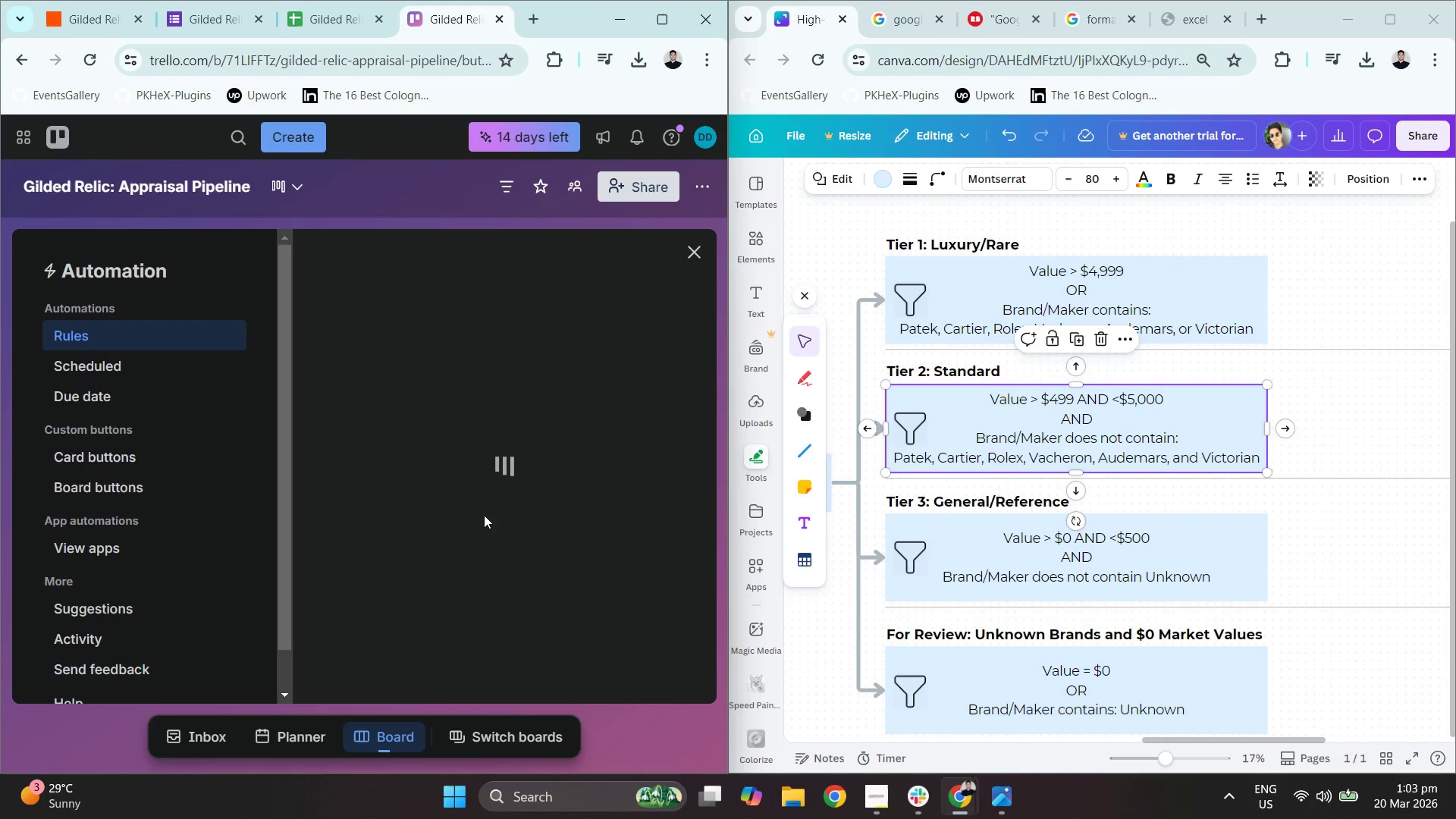 
scroll: coordinate [611, 529], scroll_direction: down, amount: 3.0
 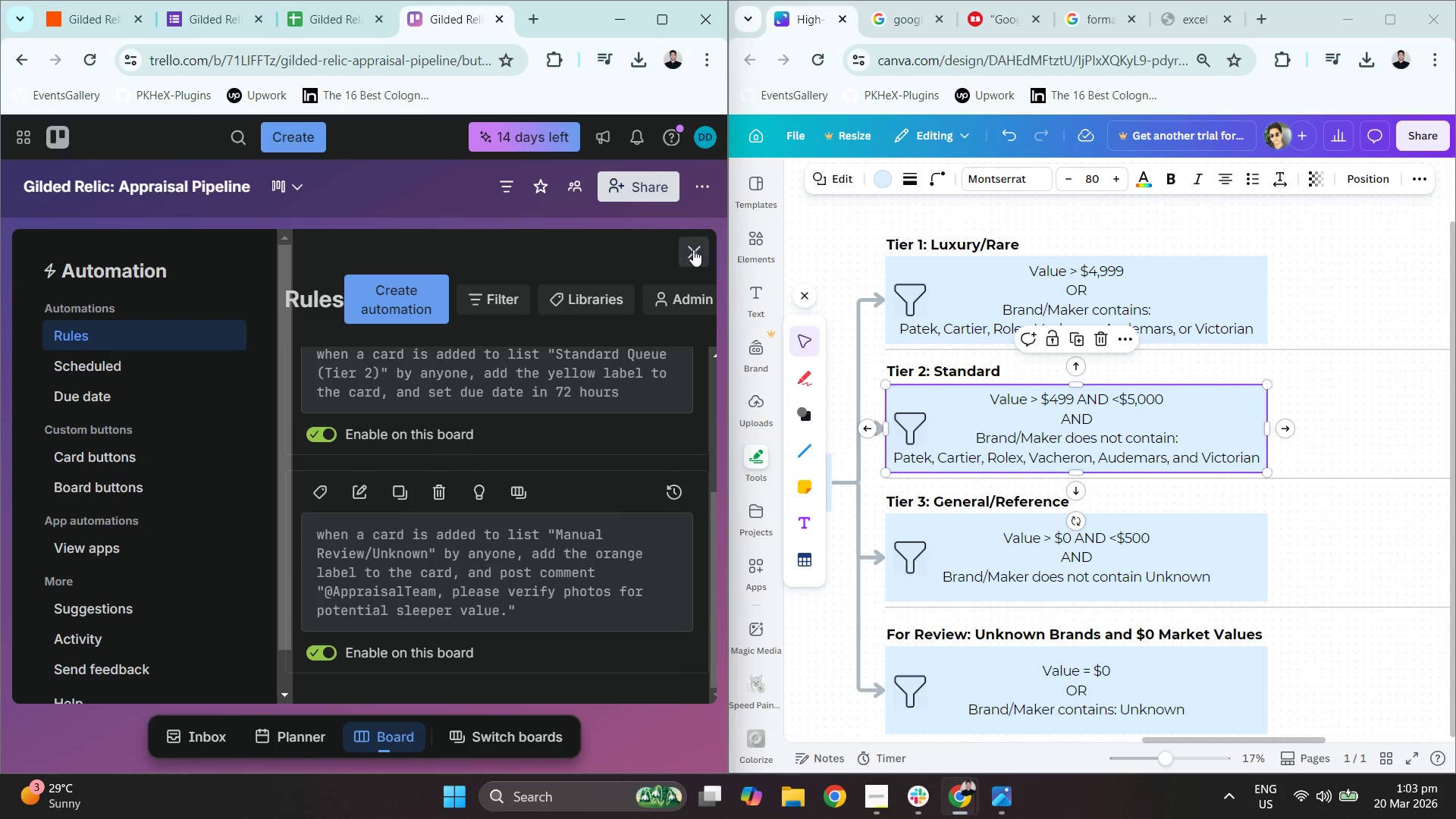 
left_click([693, 248])
 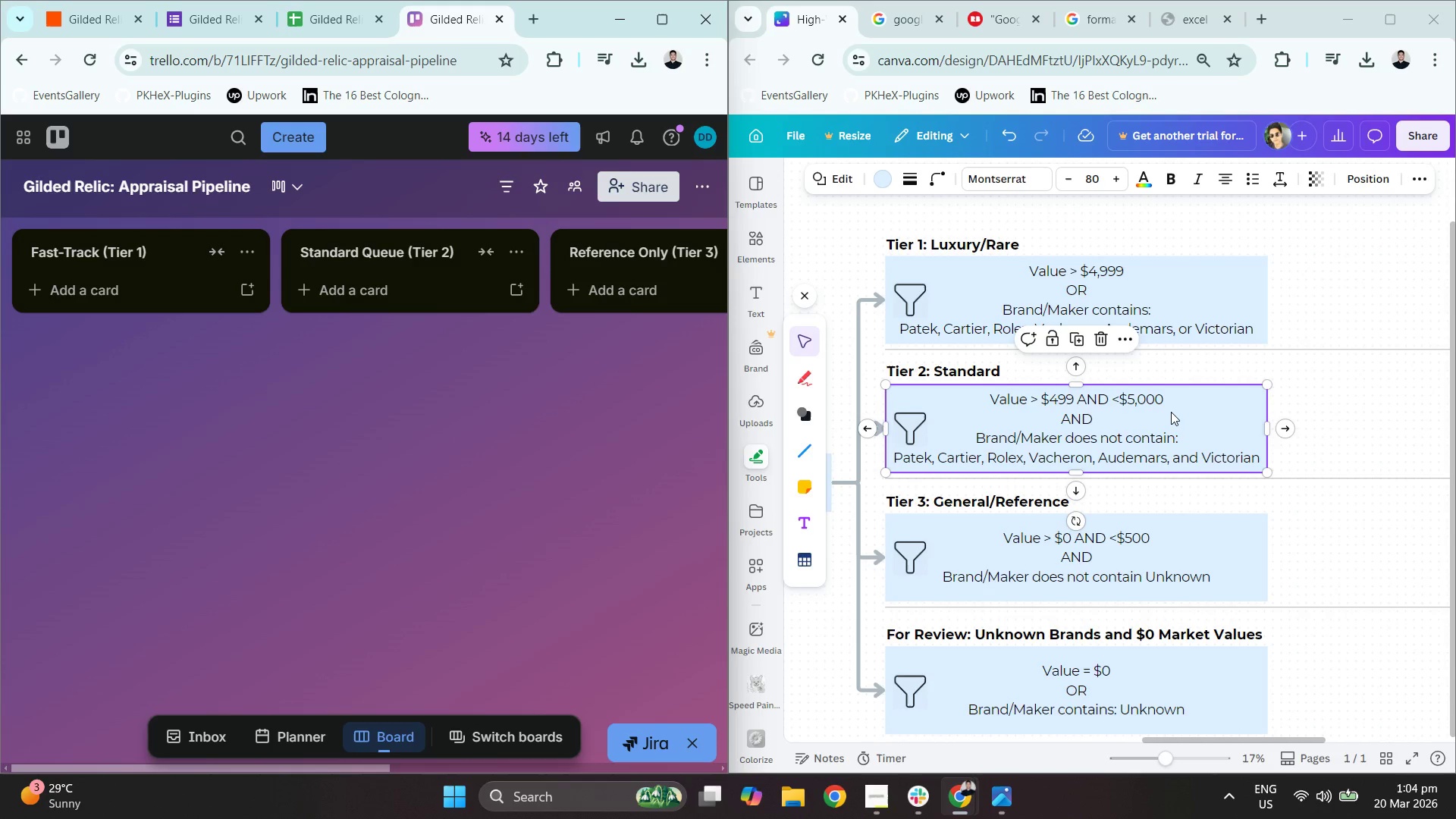 
wait(10.81)
 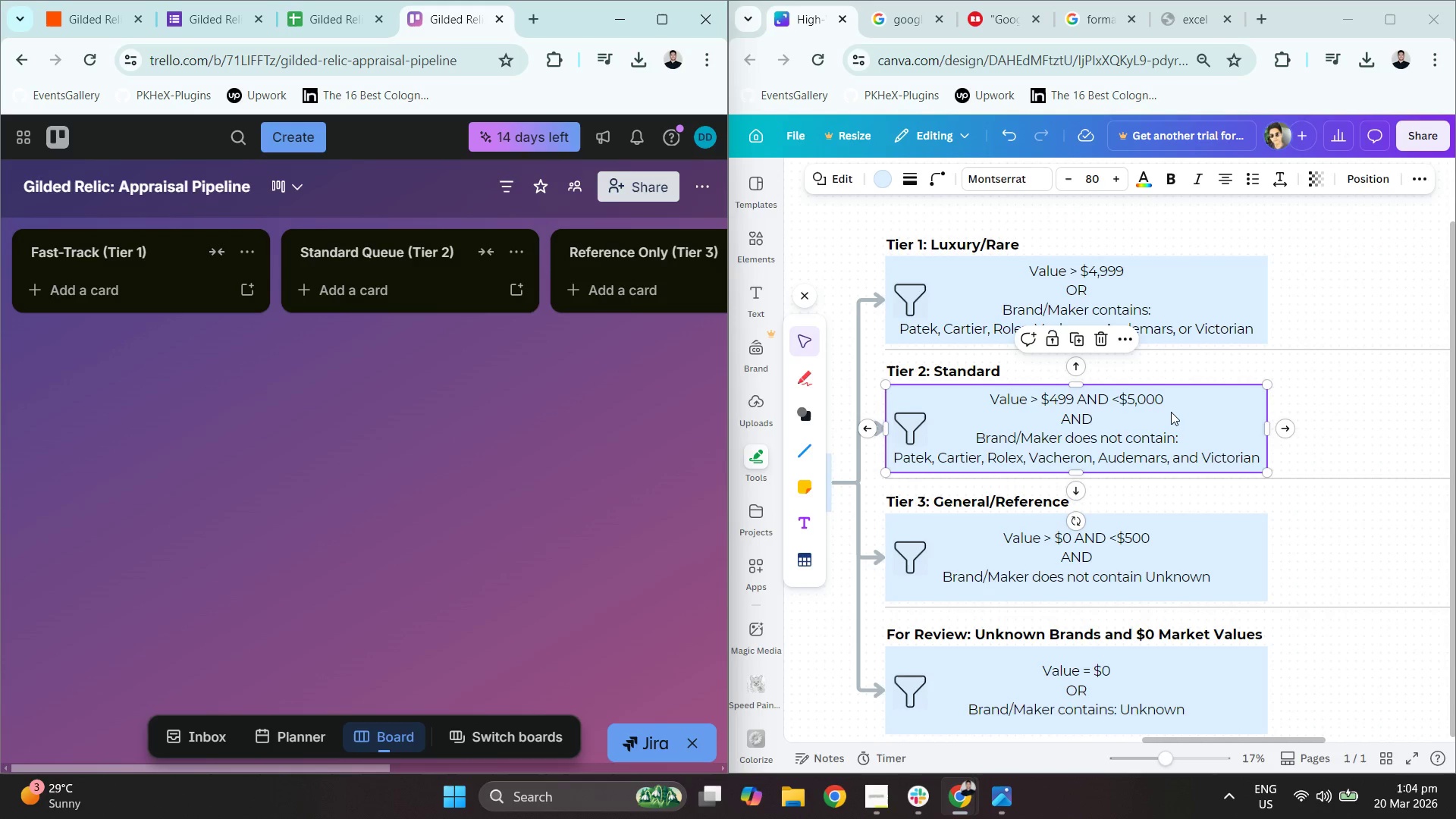 
mouse_move([1206, 319])
 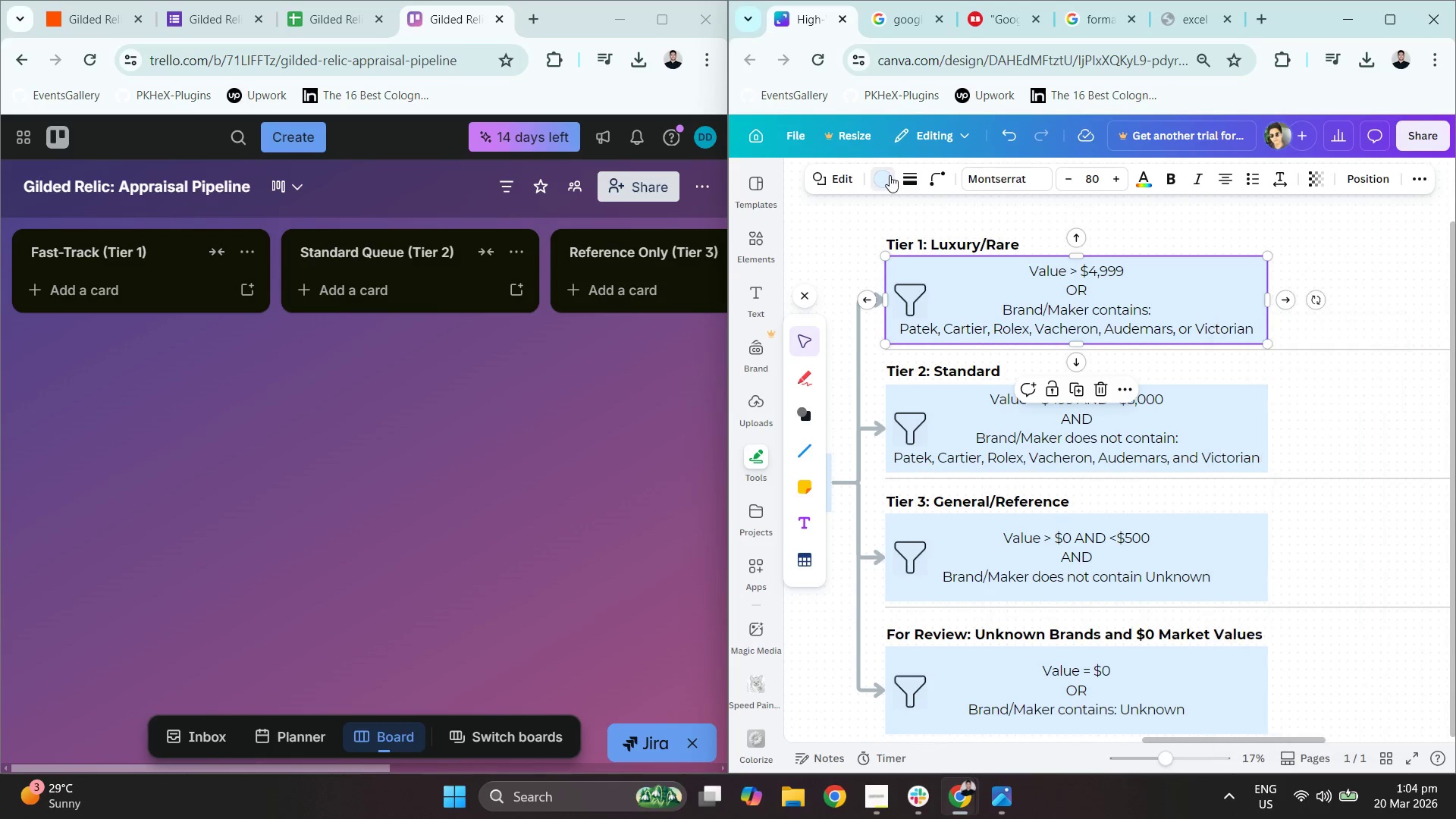 
double_click([889, 175])
 